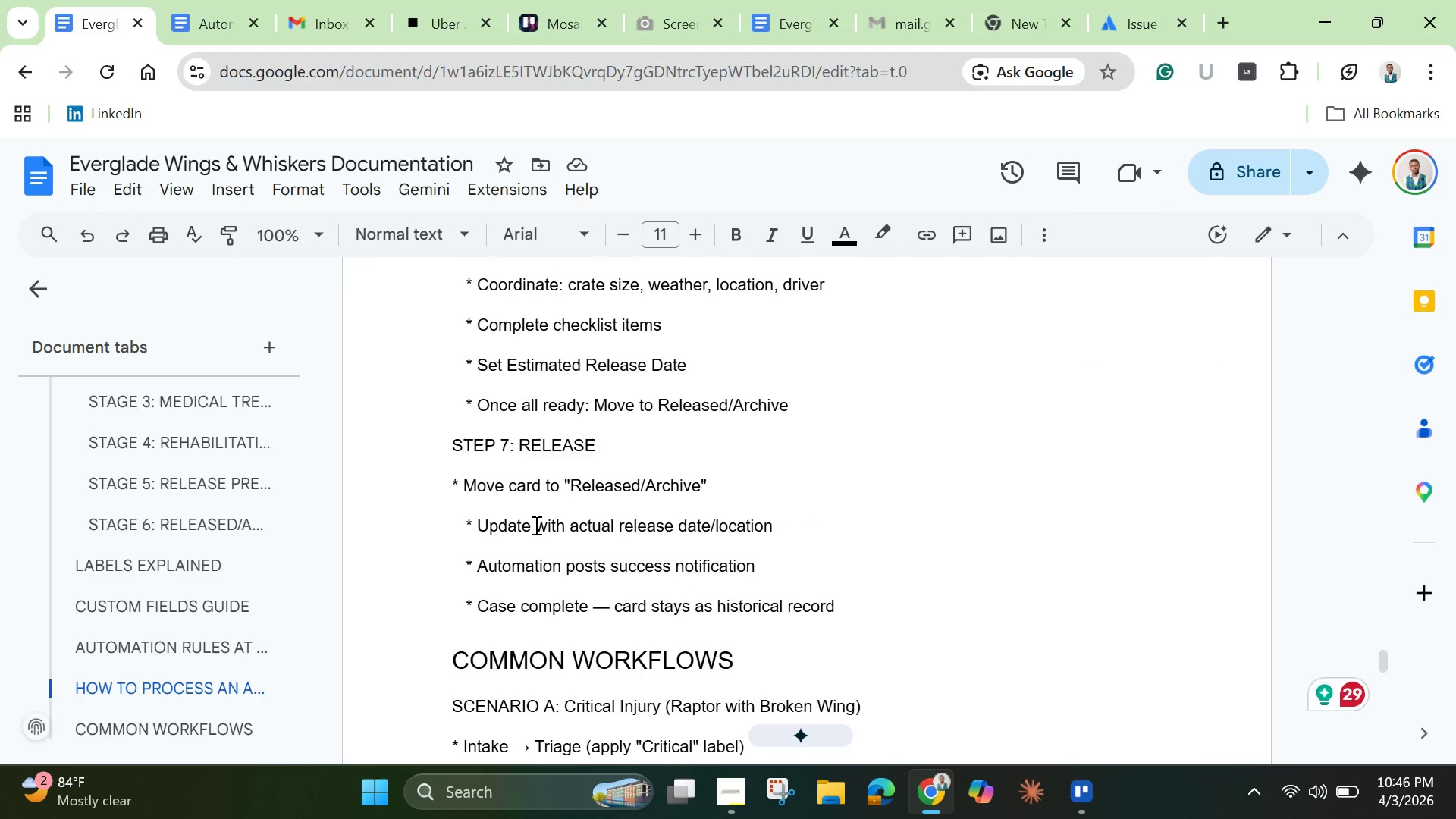 
left_click([535, 525])
 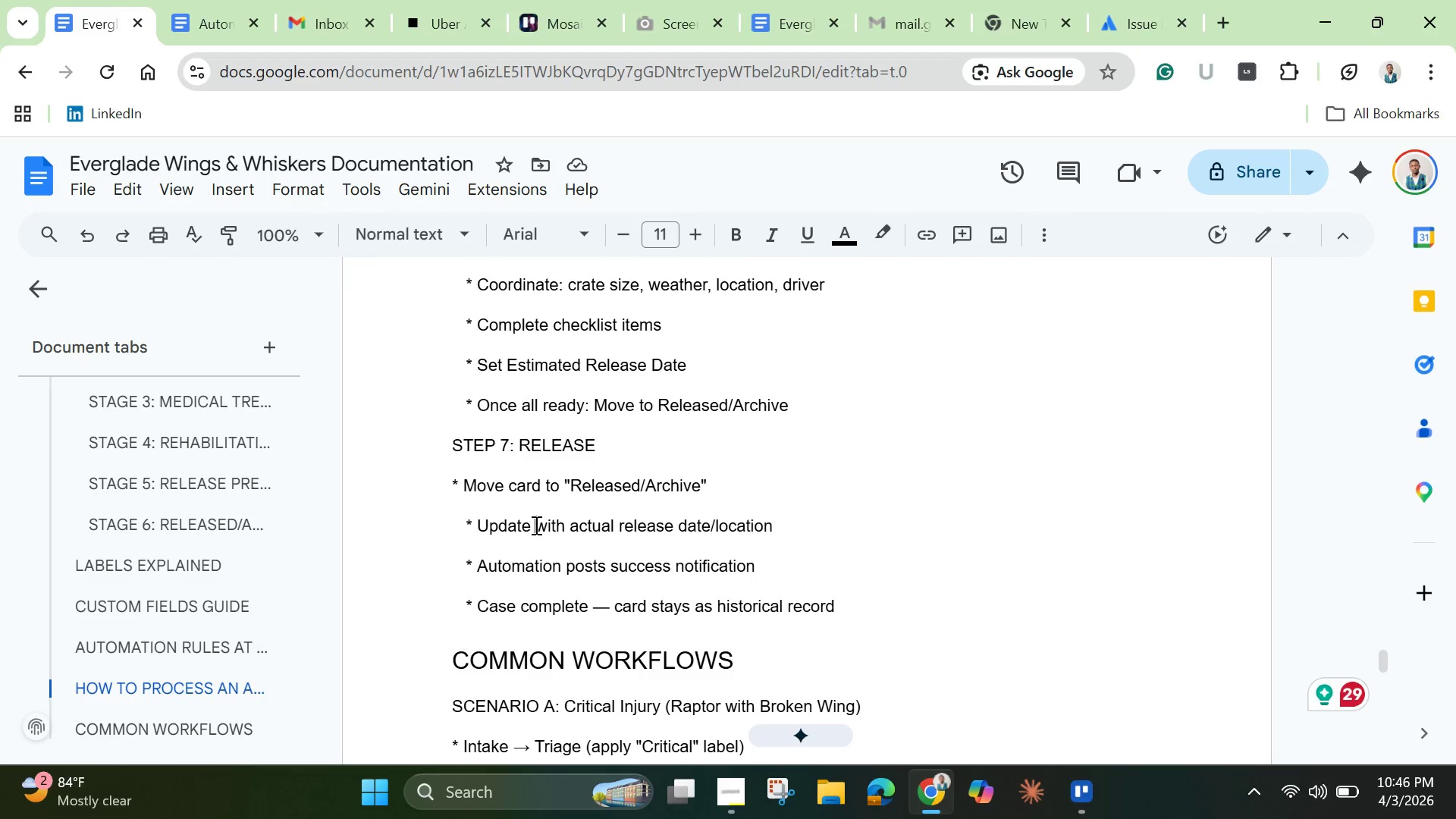 
key(Control+A)
 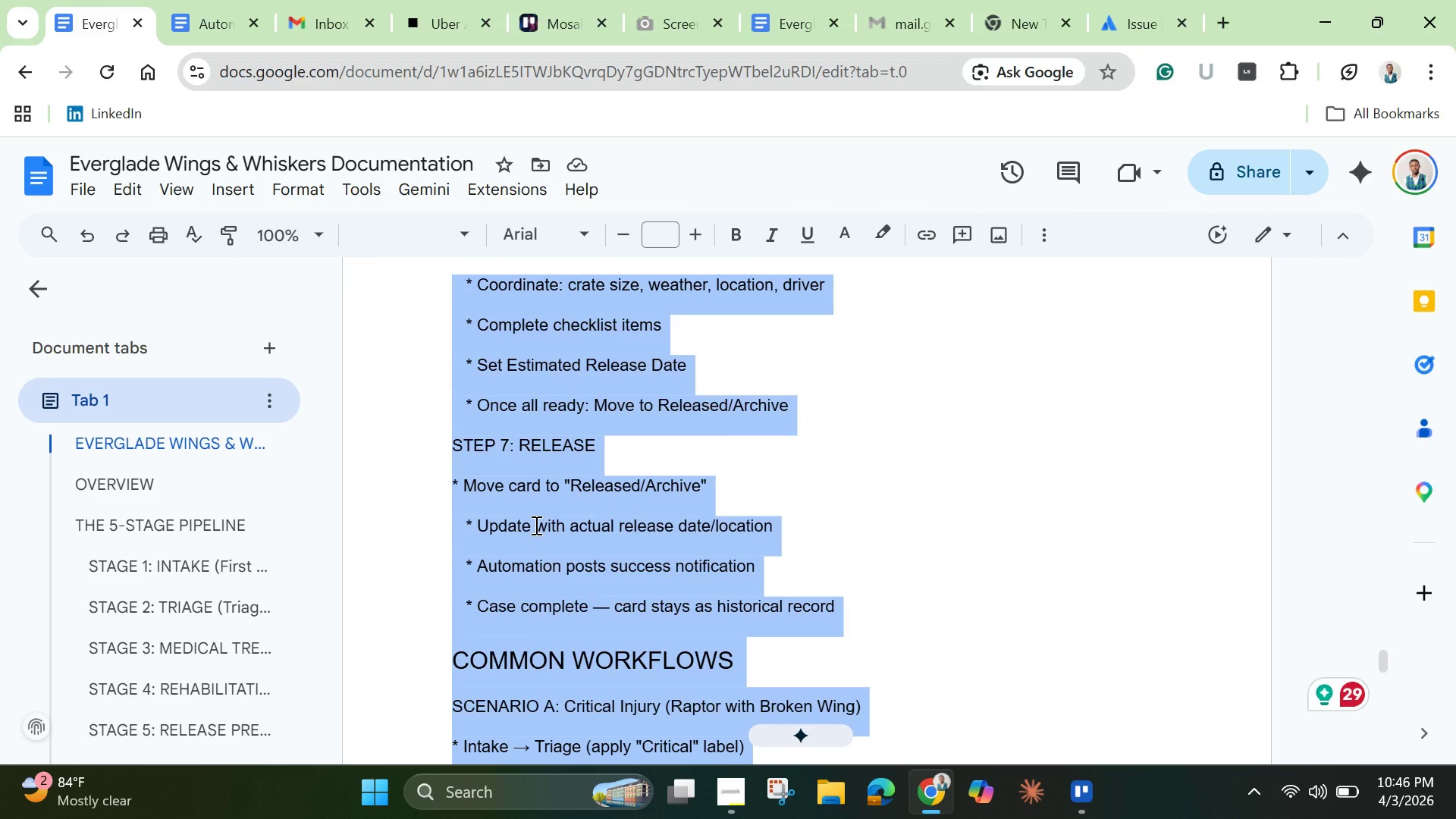 
key(Control+C)
 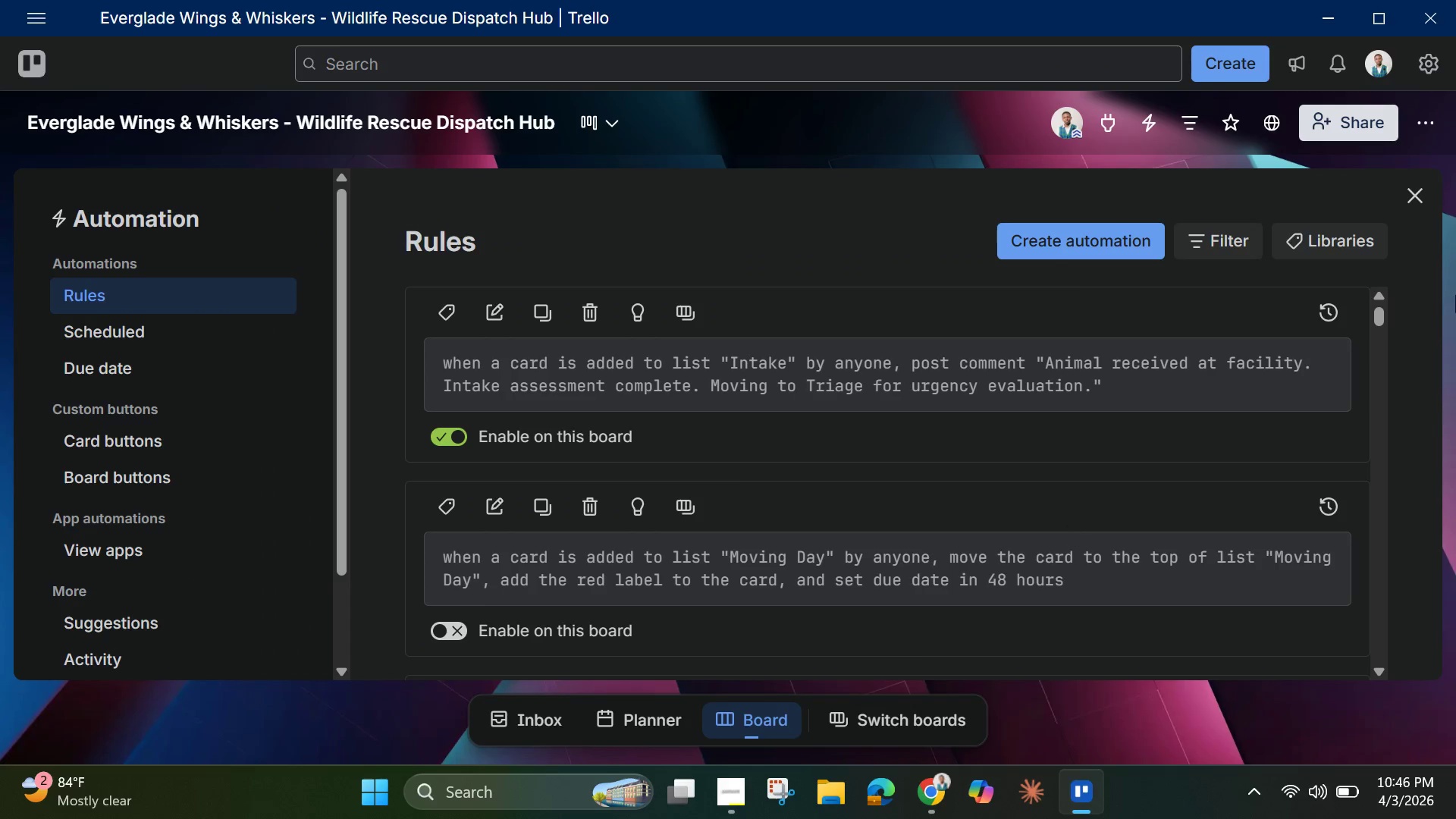 
left_click([1408, 184])
 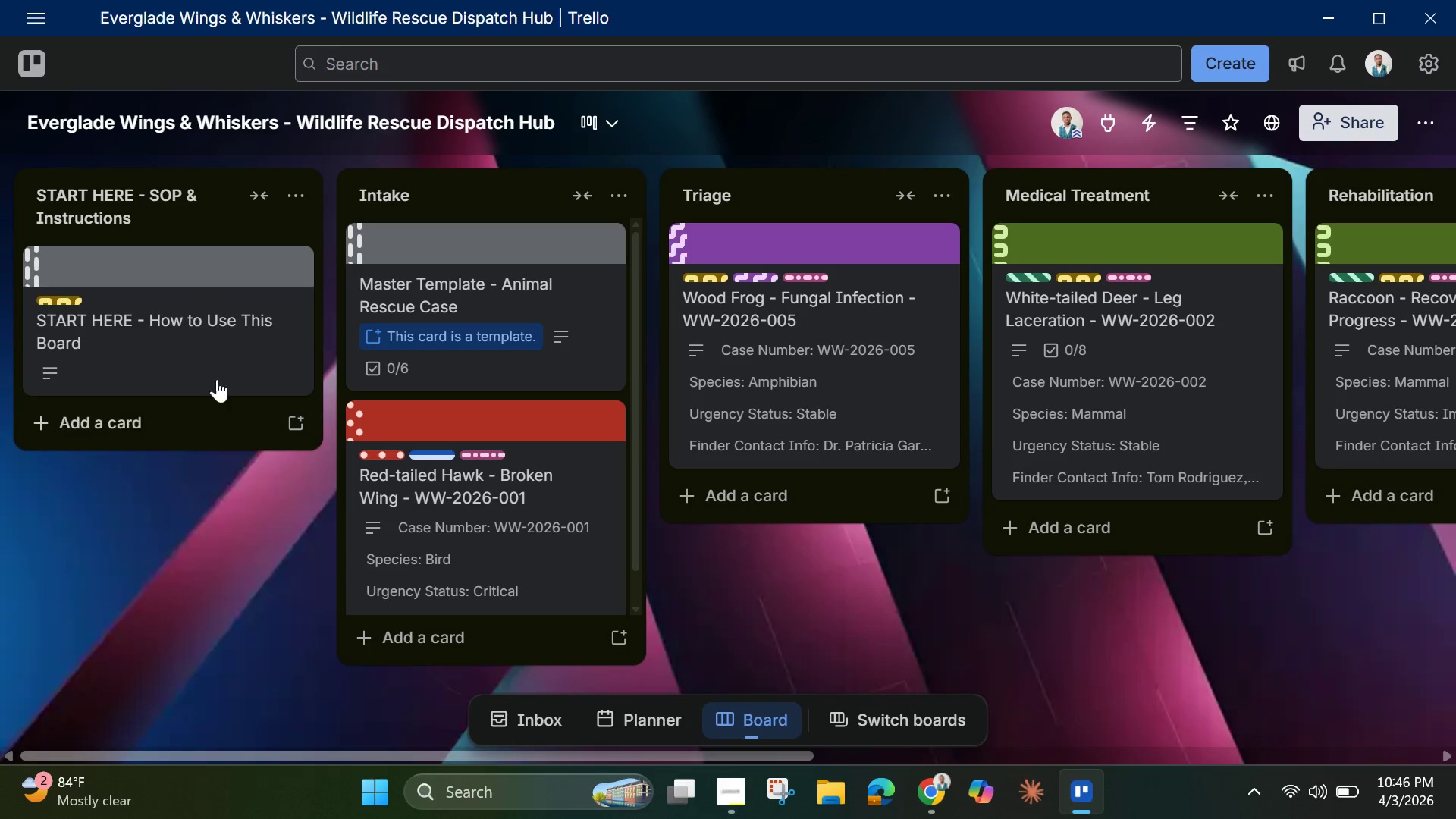 
left_click([177, 340])
 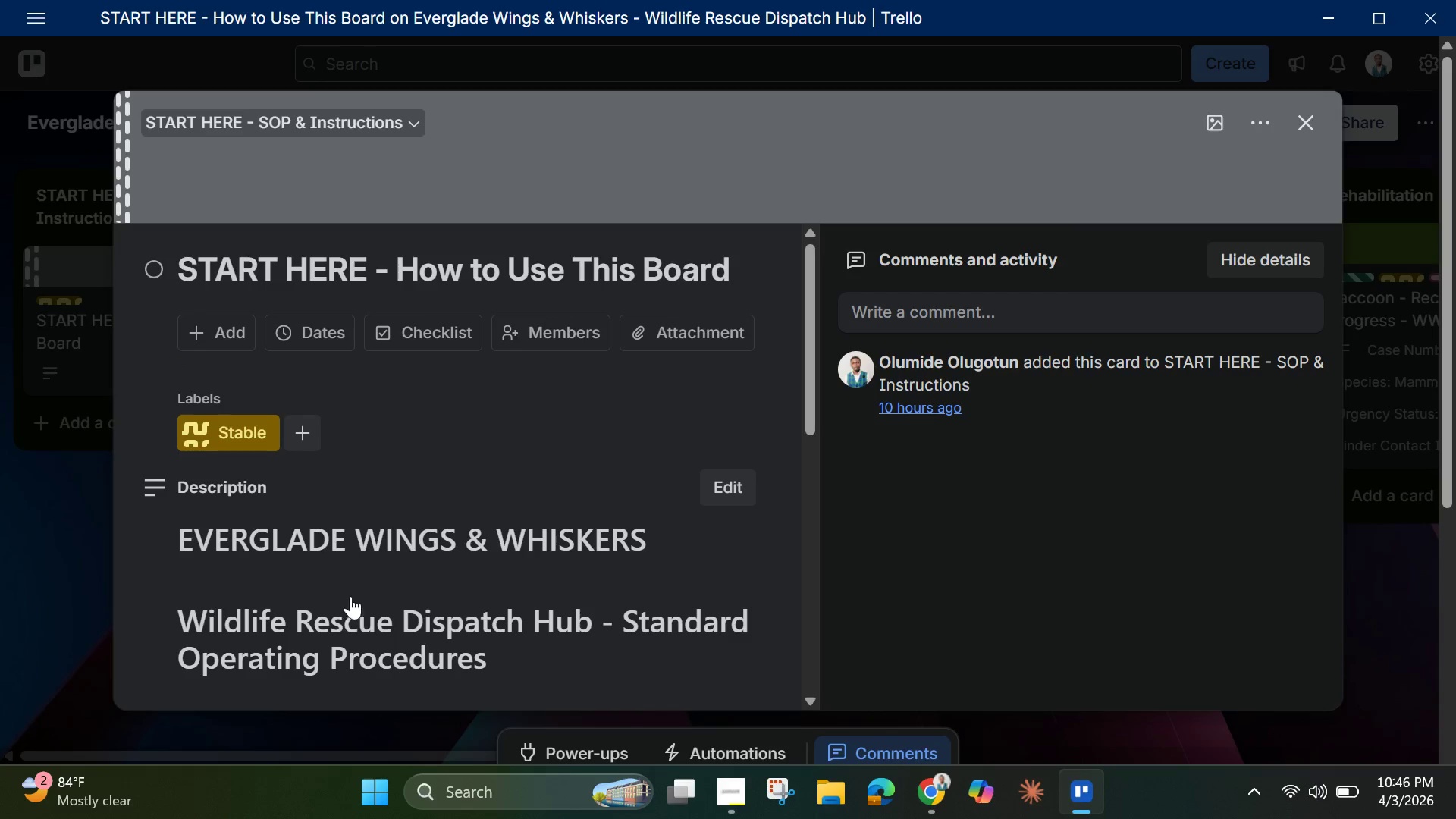 
left_click([431, 543])
 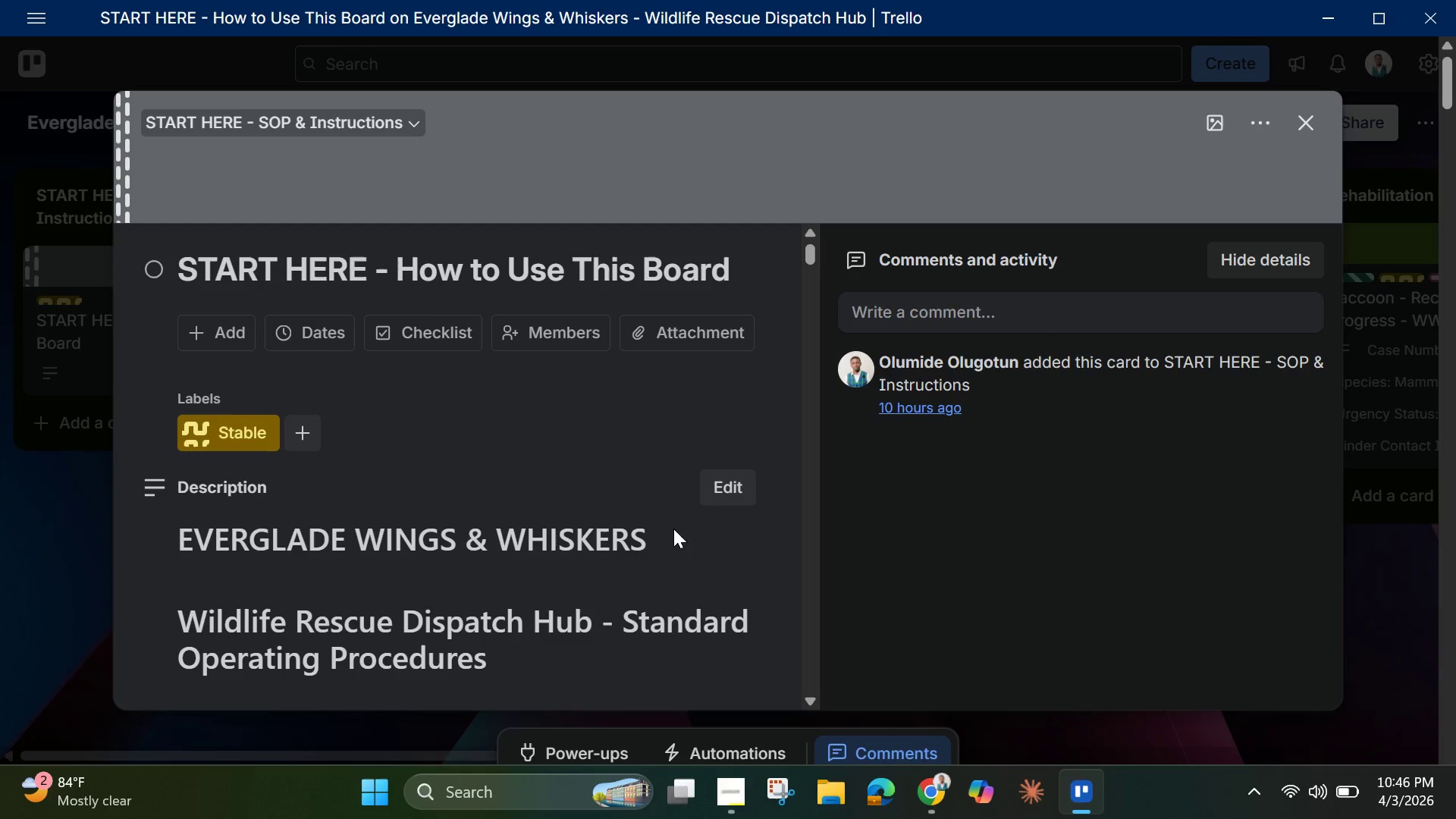 
scroll: coordinate [670, 535], scroll_direction: down, amount: 3.0
 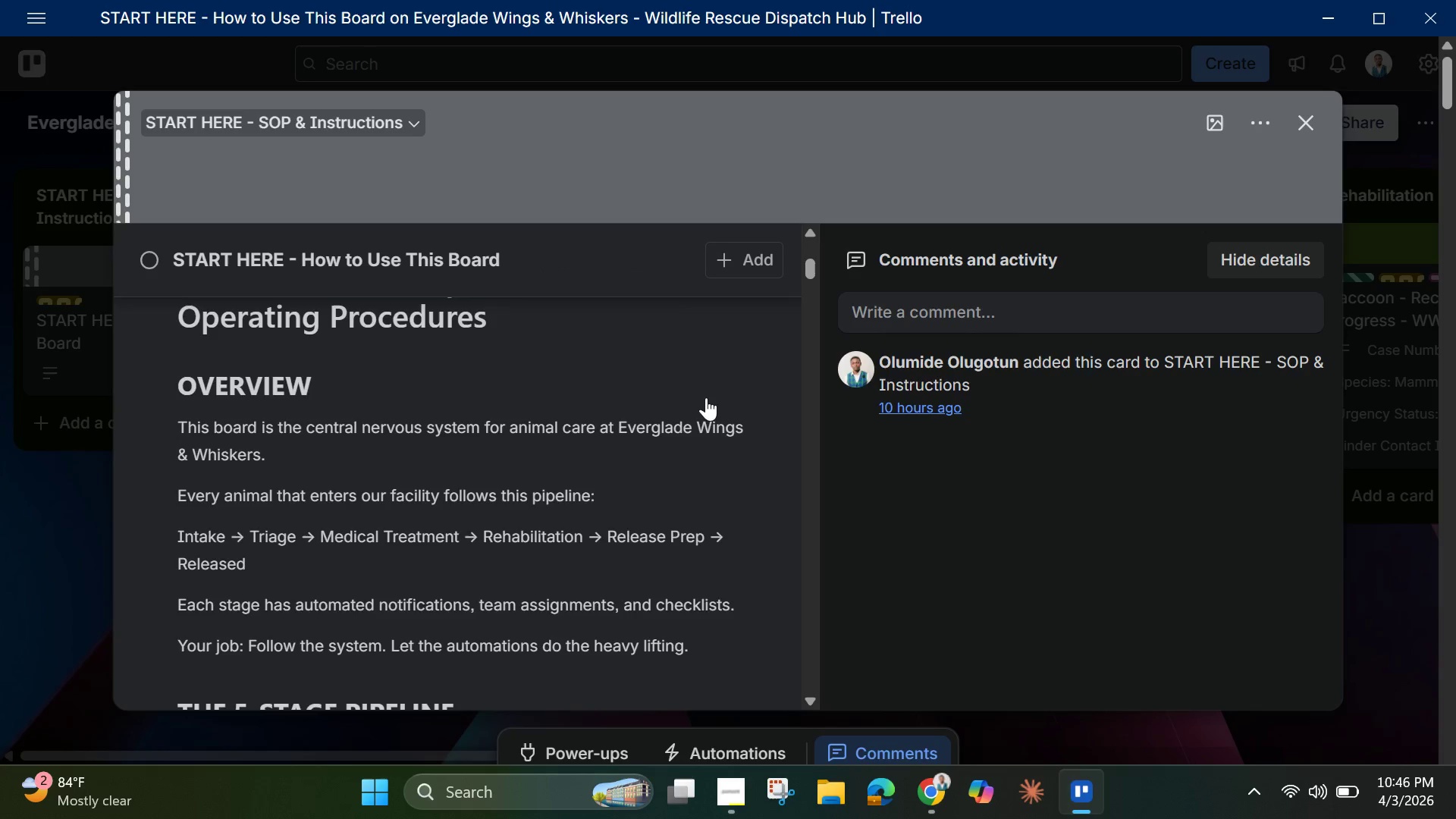 
scroll: coordinate [706, 399], scroll_direction: up, amount: 2.0
 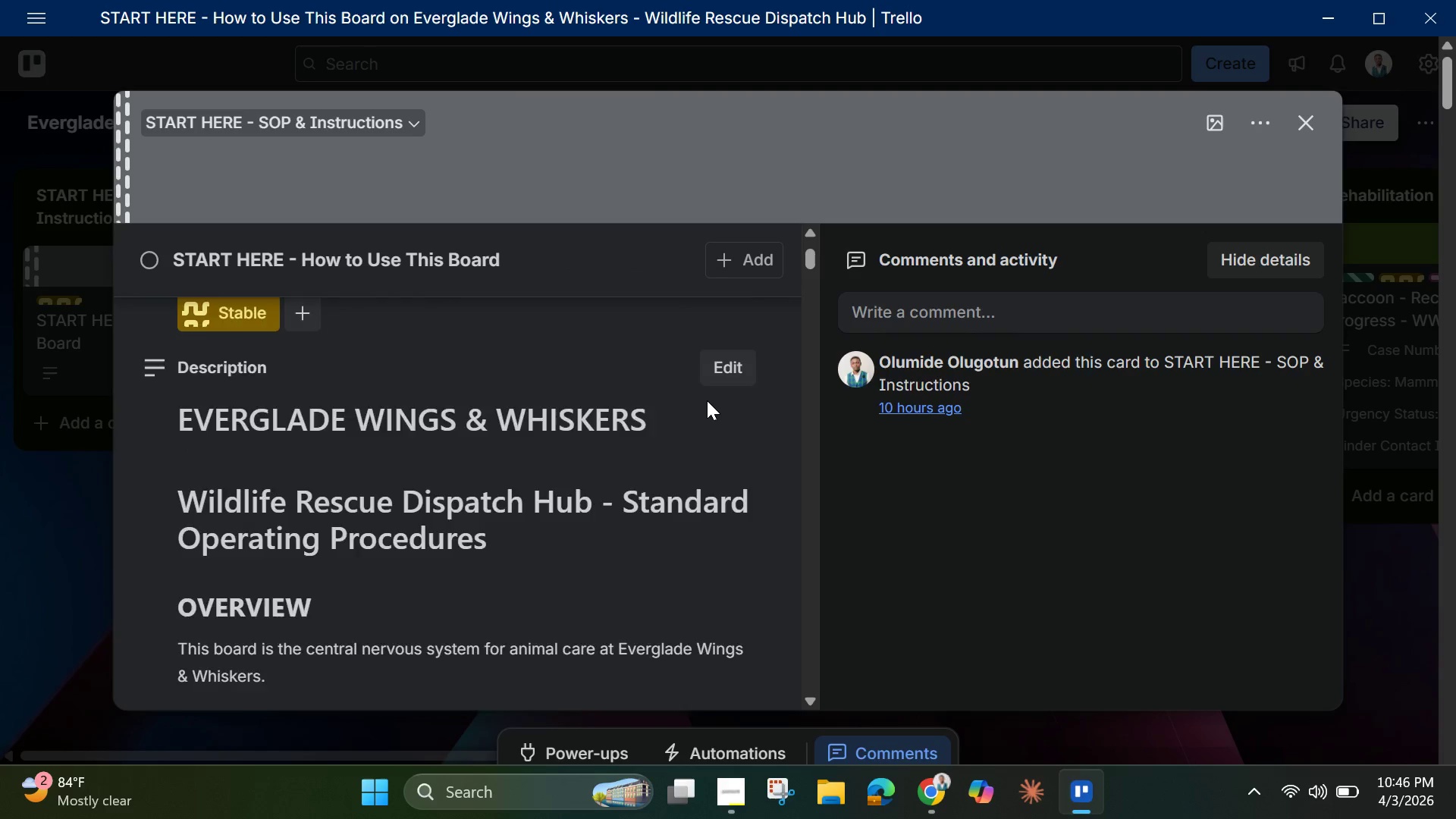 
scroll: coordinate [707, 400], scroll_direction: none, amount: 0.0
 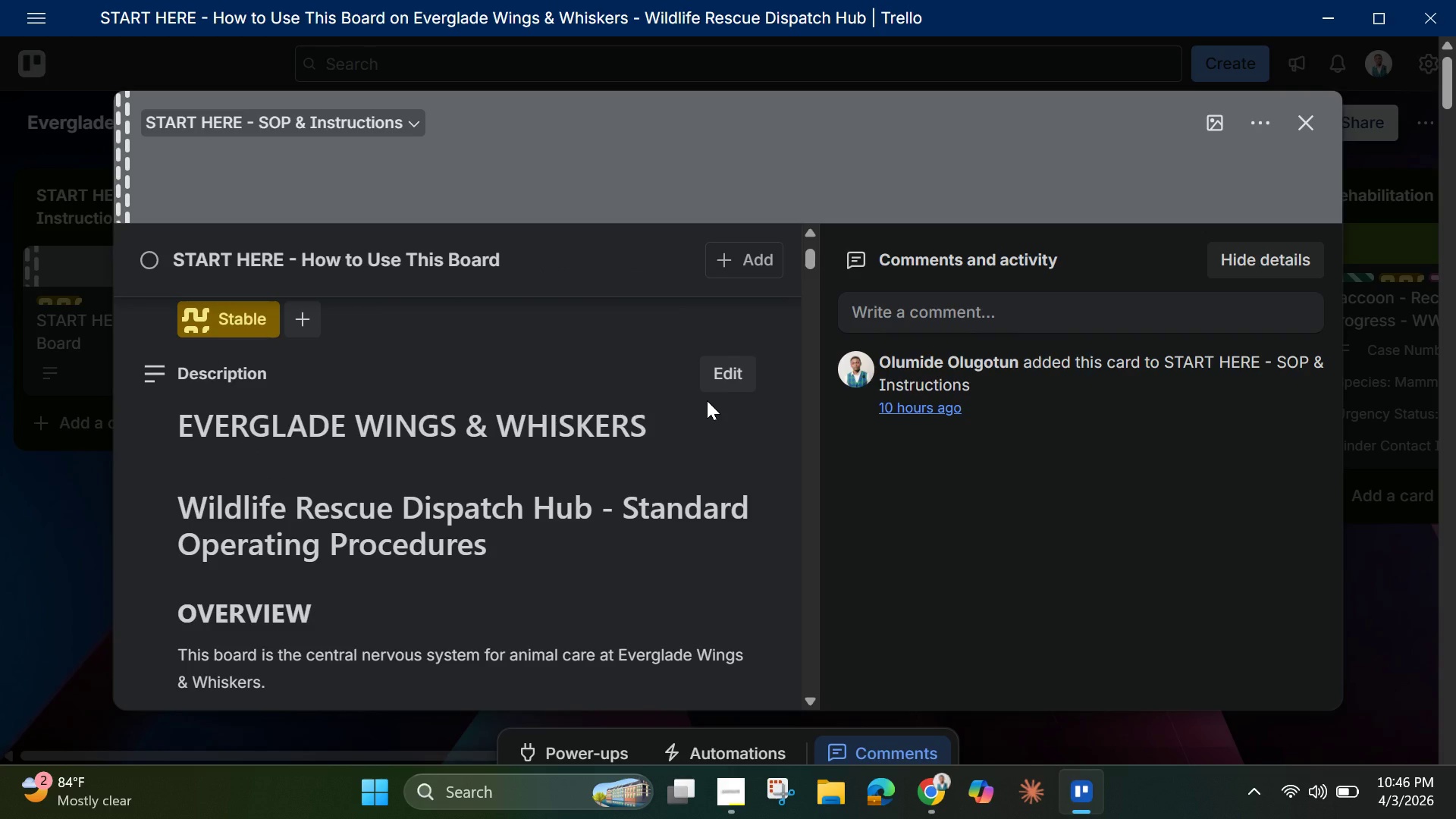 
scroll: coordinate [707, 400], scroll_direction: up, amount: 1.0
 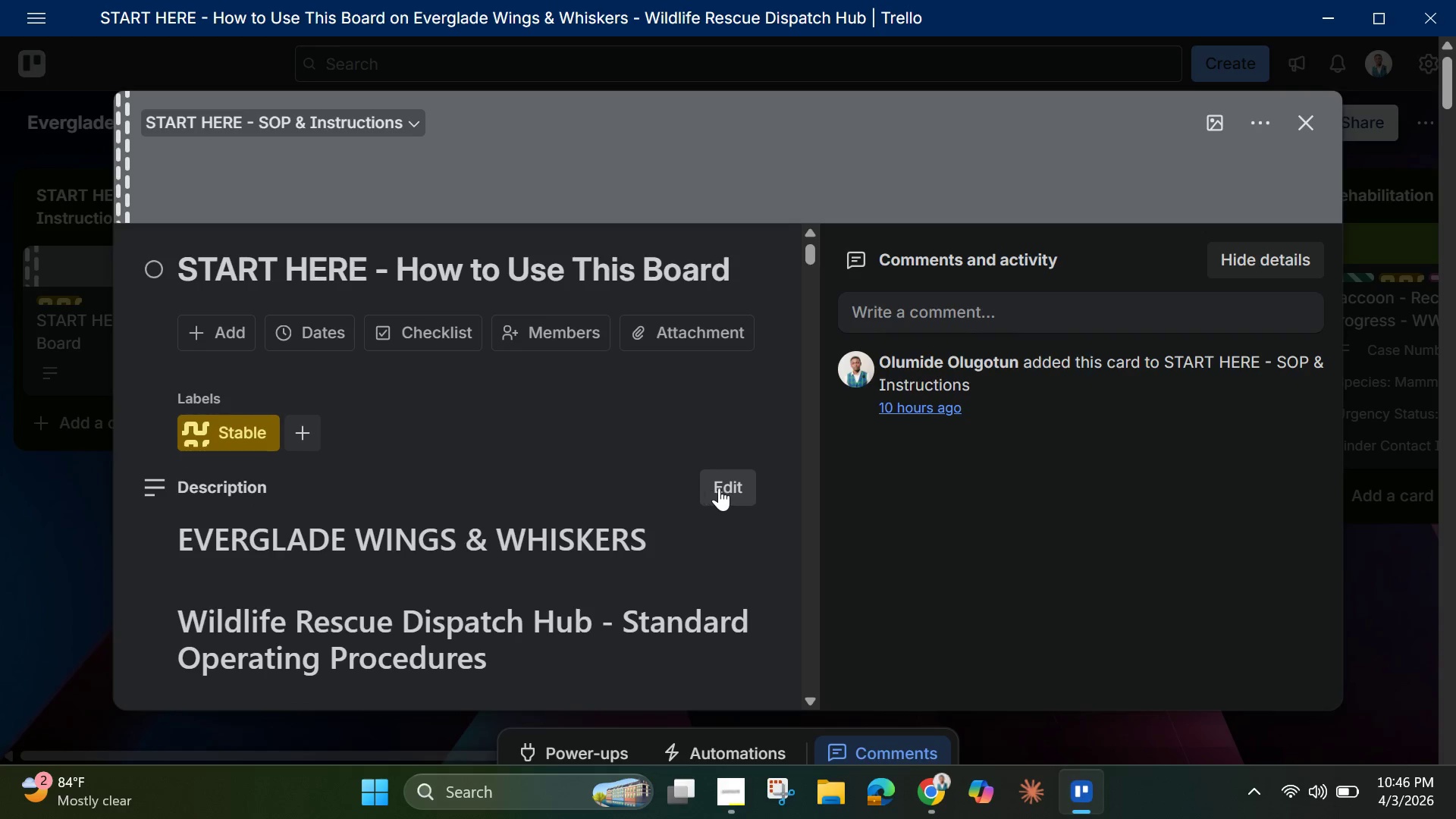 
left_click([720, 488])
 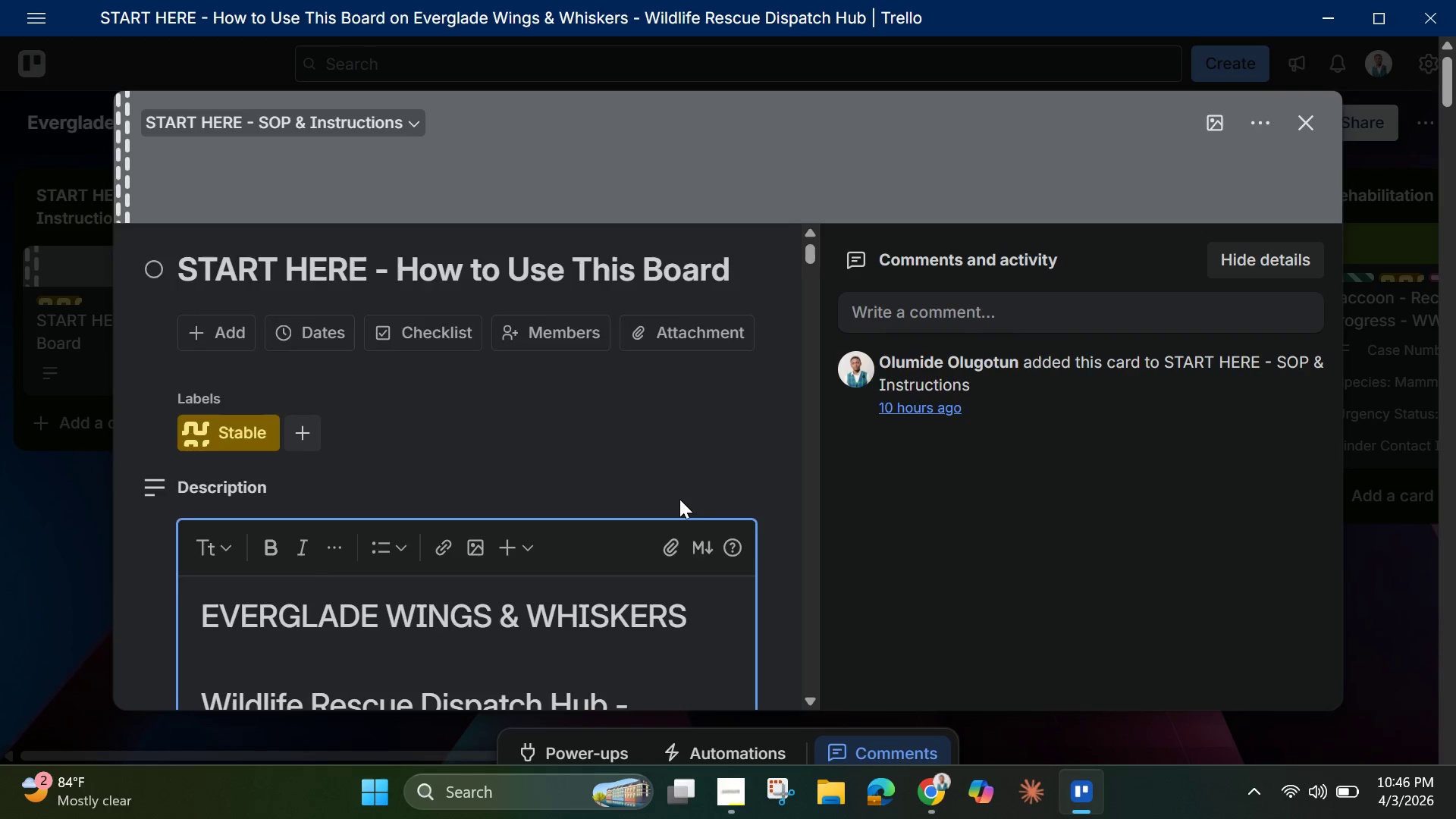 
scroll: coordinate [679, 500], scroll_direction: down, amount: 5.0
 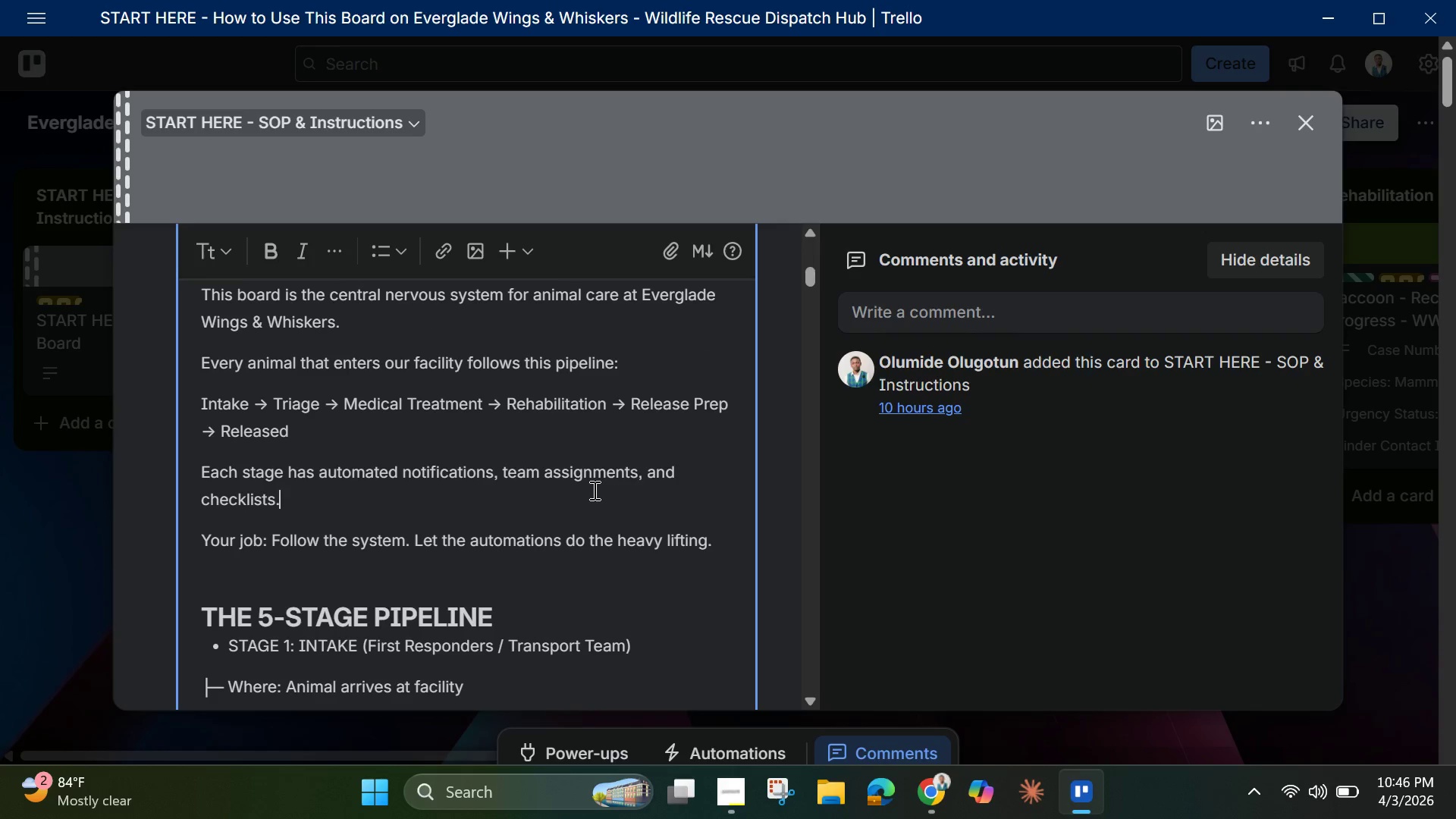 
left_click([593, 490])
 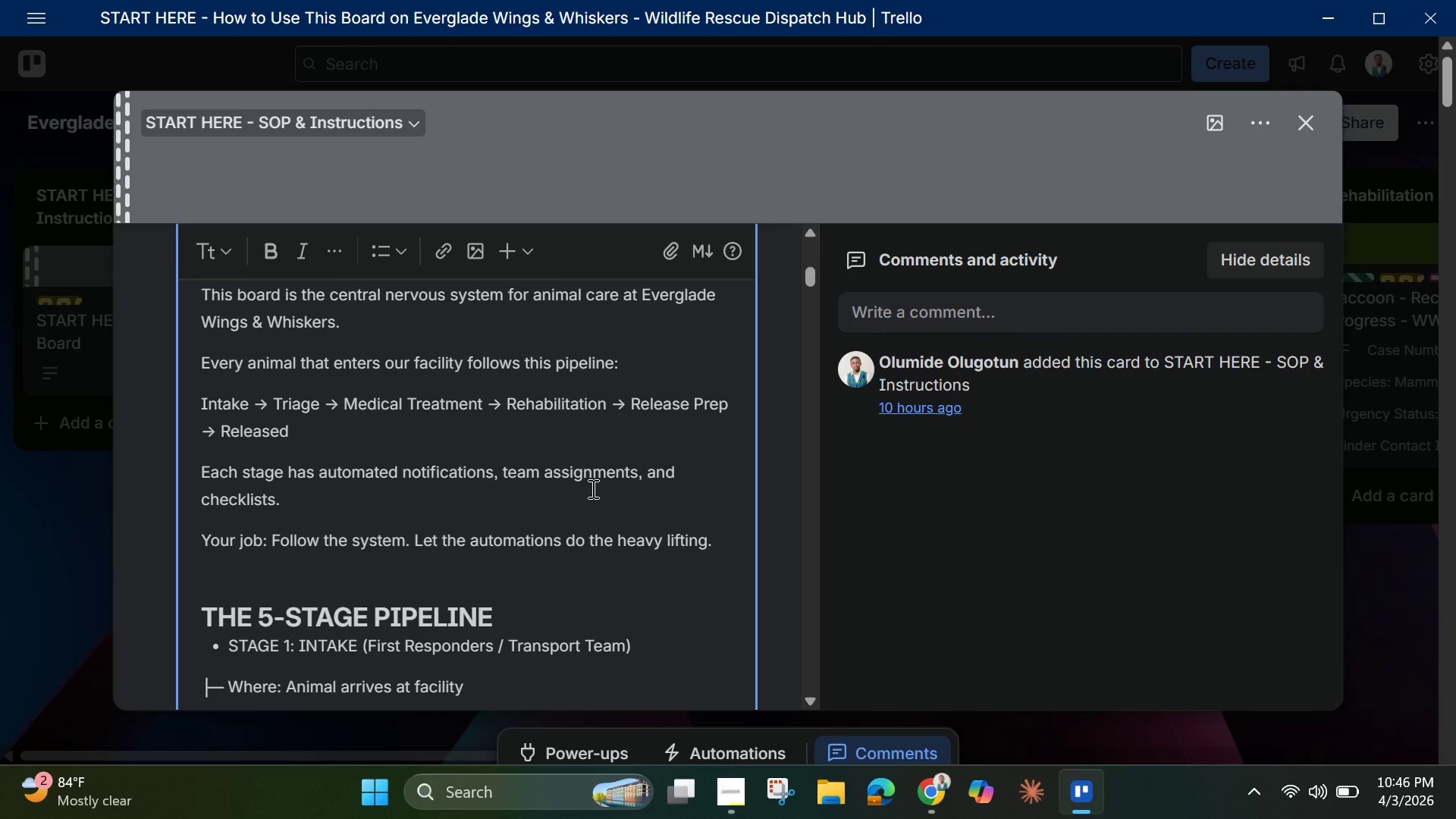 
hold_key(key=ShiftLeft, duration=0.39)
 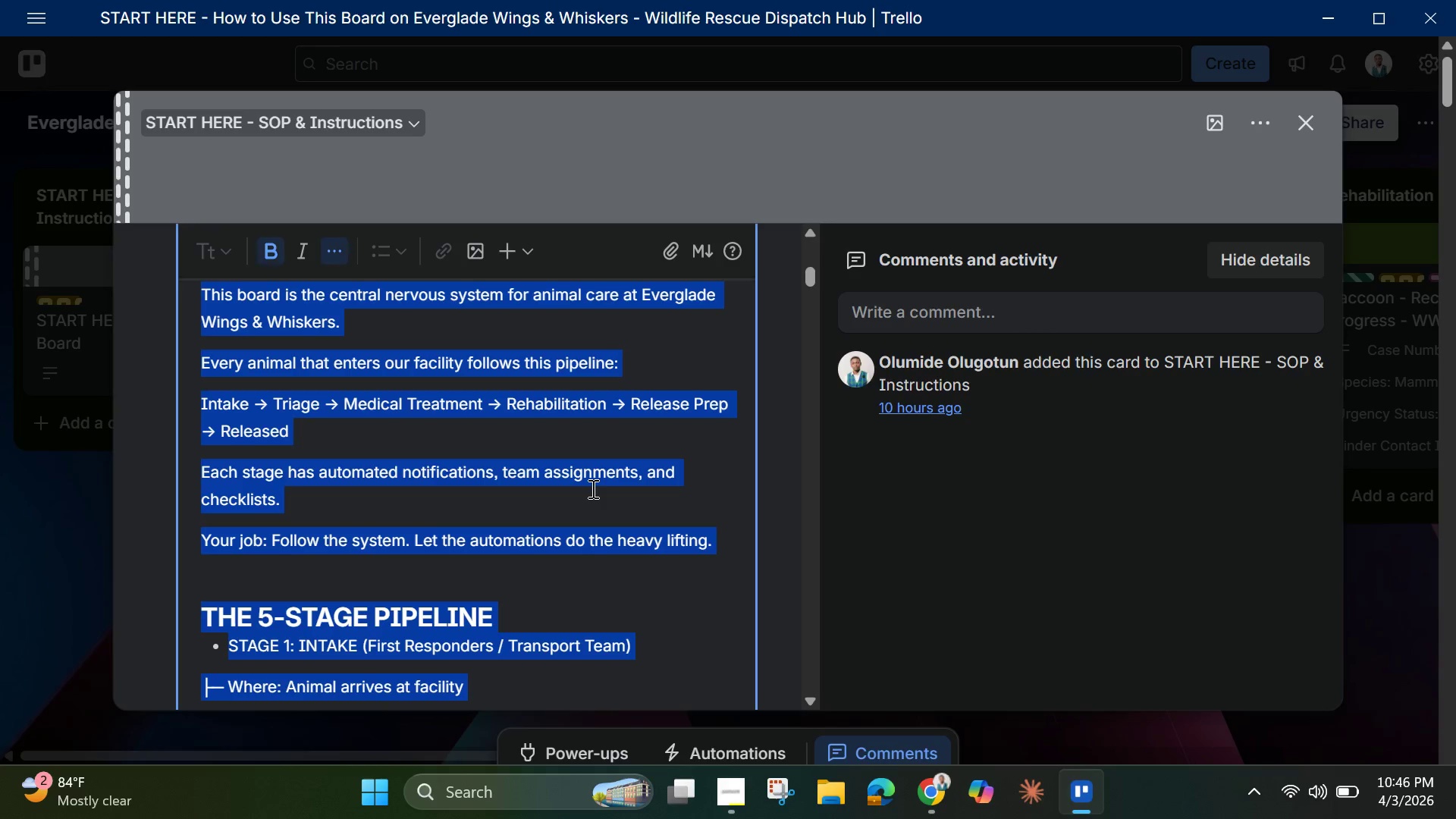 
key(Control+A)
 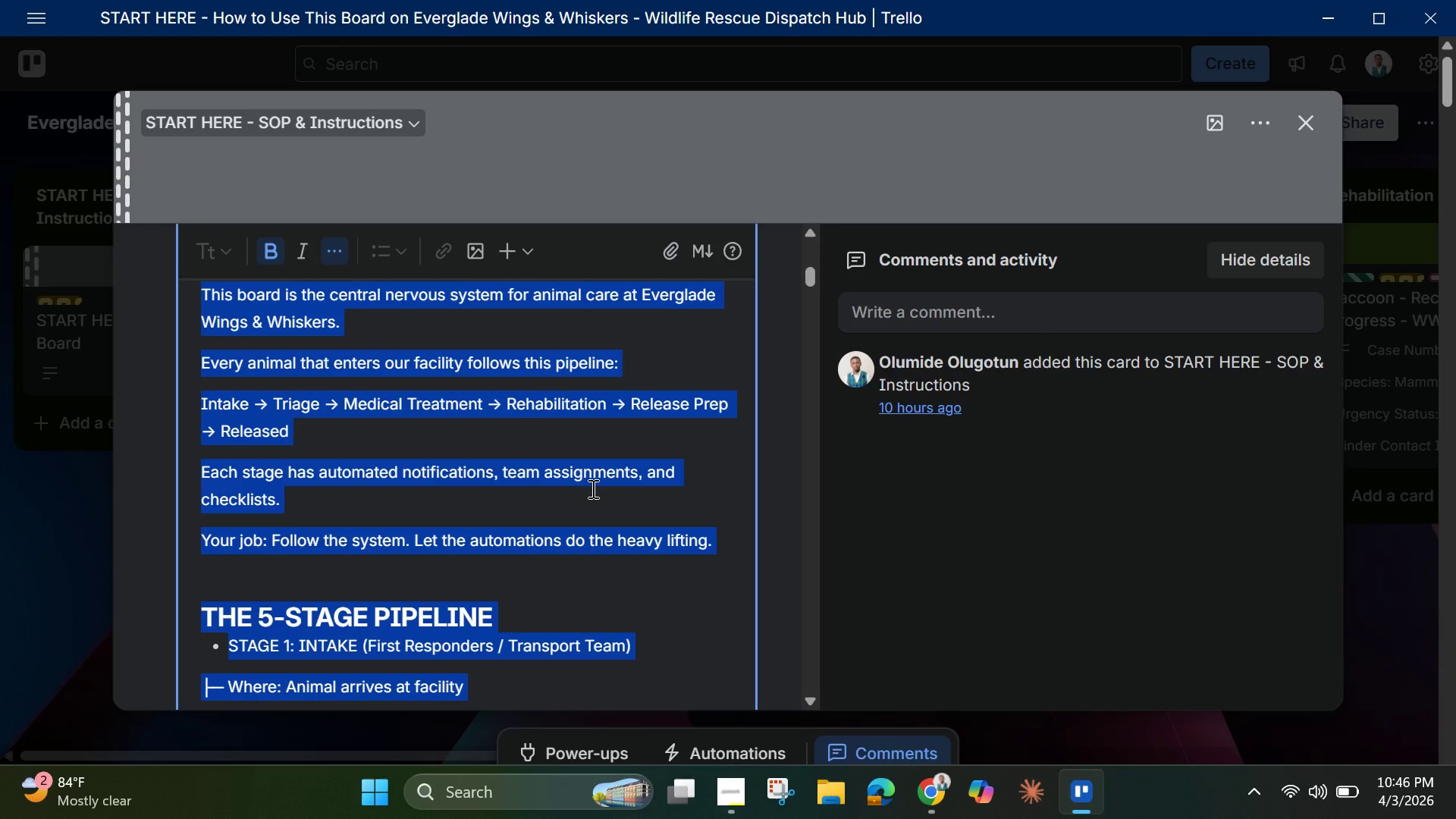 
key(Backspace)
 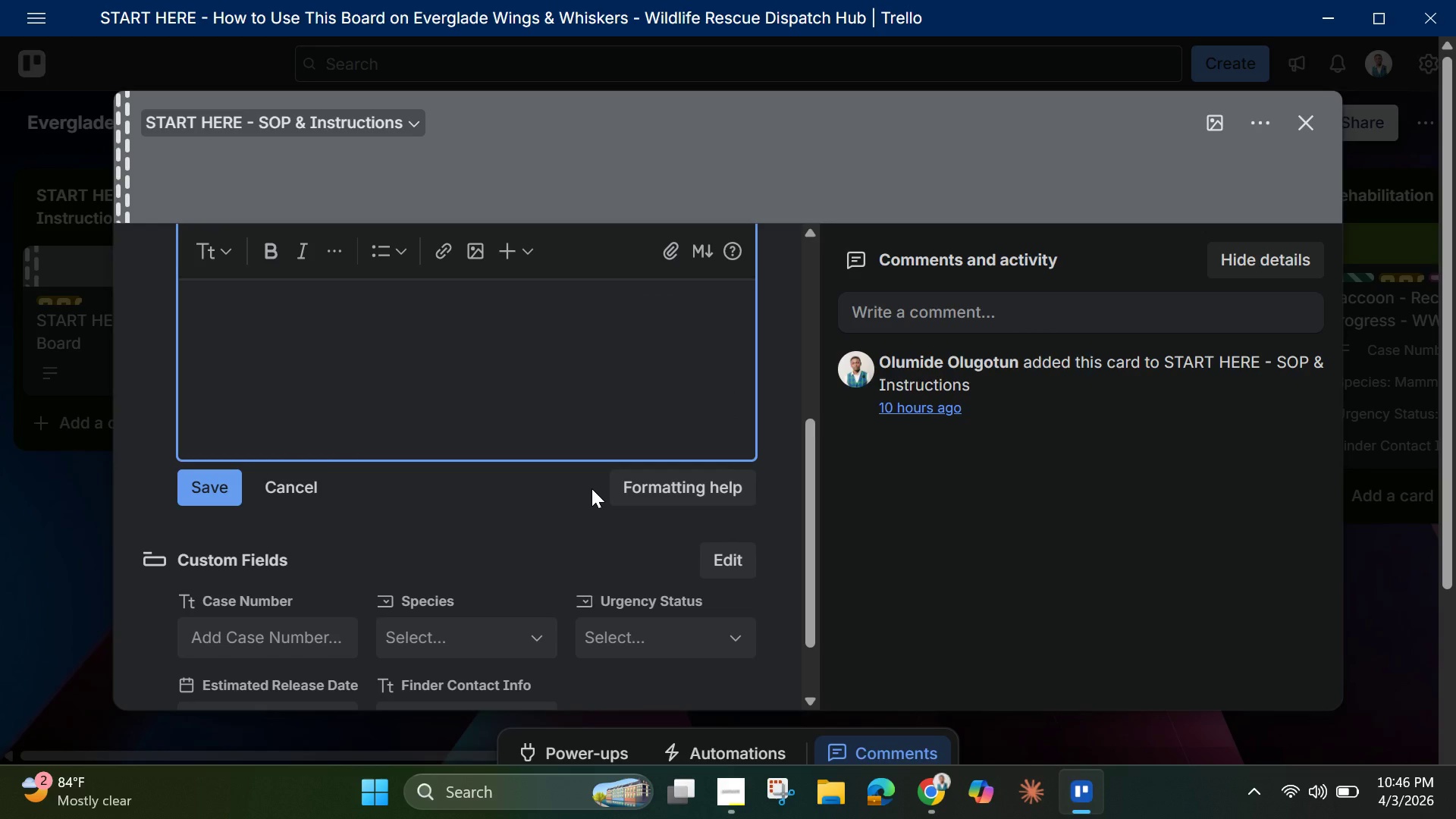 
key(Control+V)
 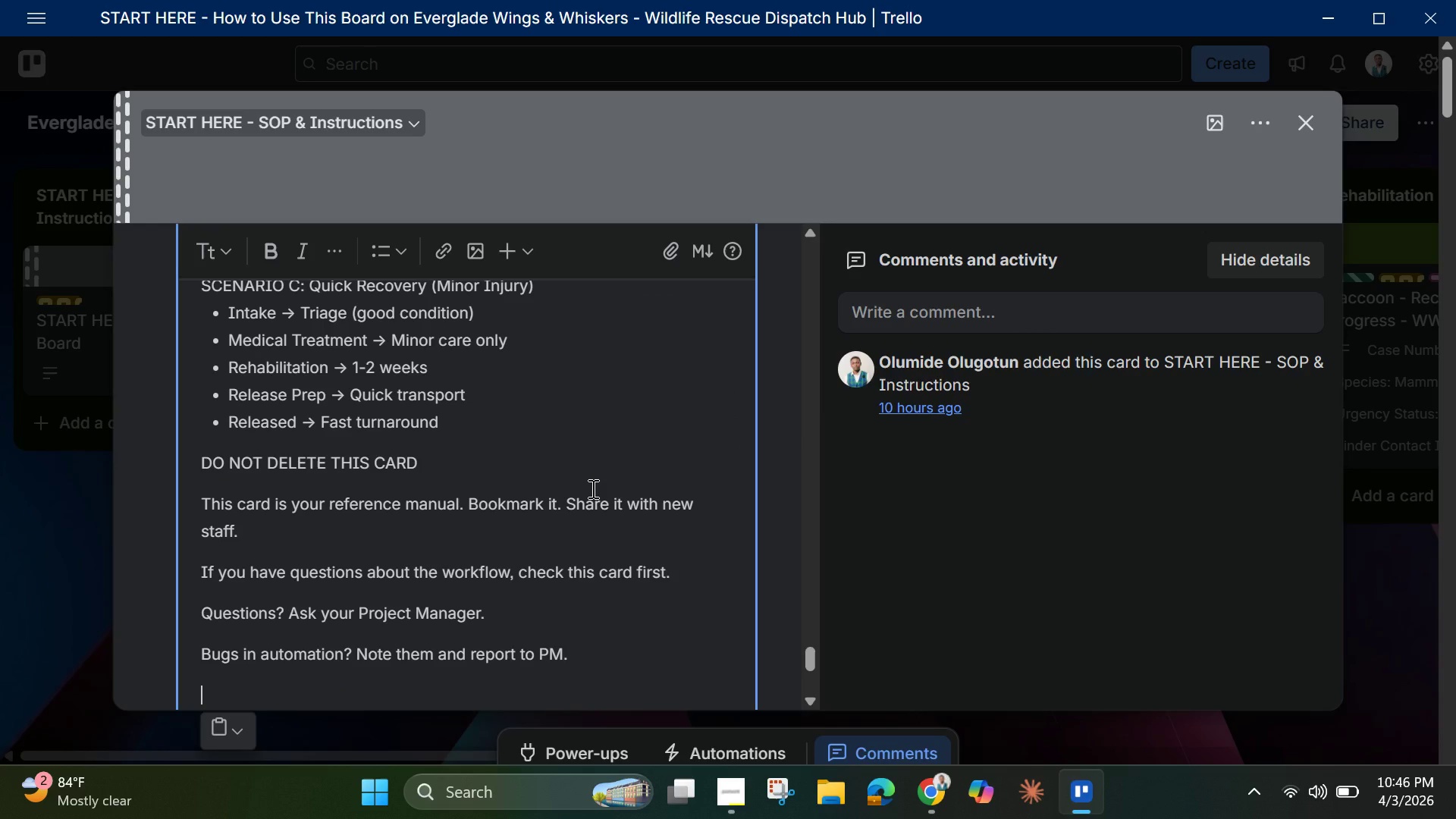 
key(Backspace)
 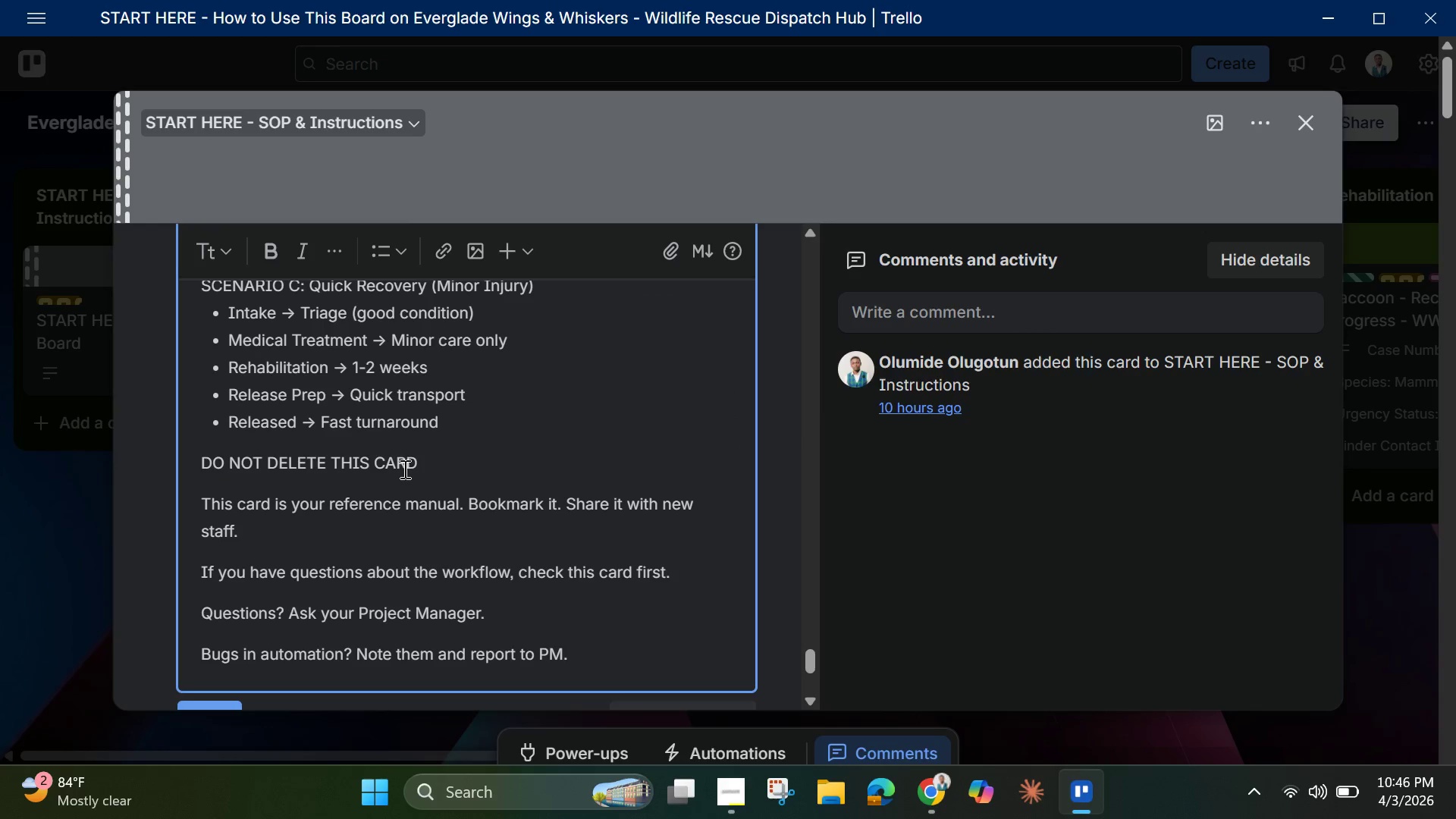 
scroll: coordinate [388, 487], scroll_direction: up, amount: 38.0
 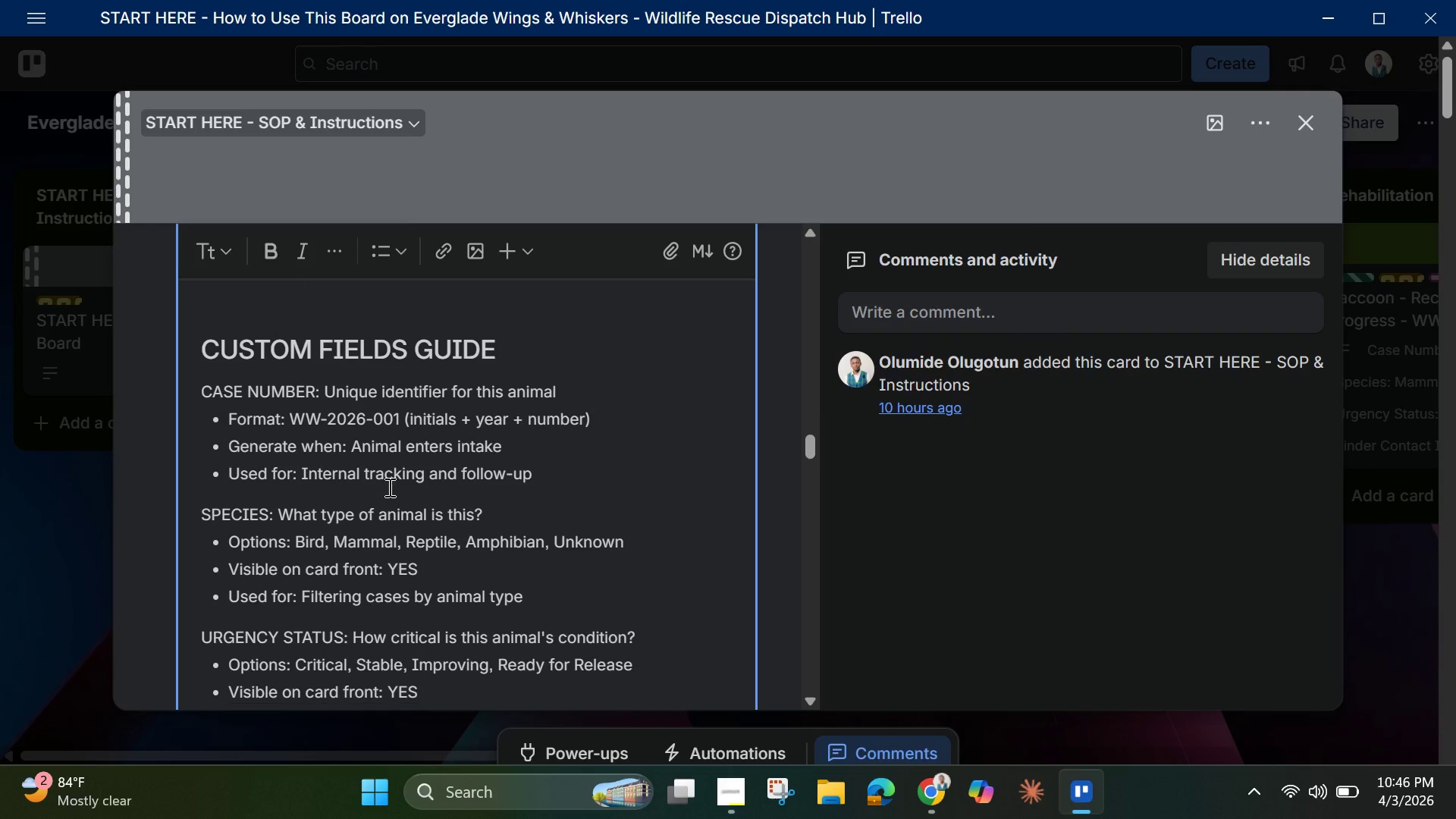 
scroll: coordinate [388, 487], scroll_direction: down, amount: 4.0
 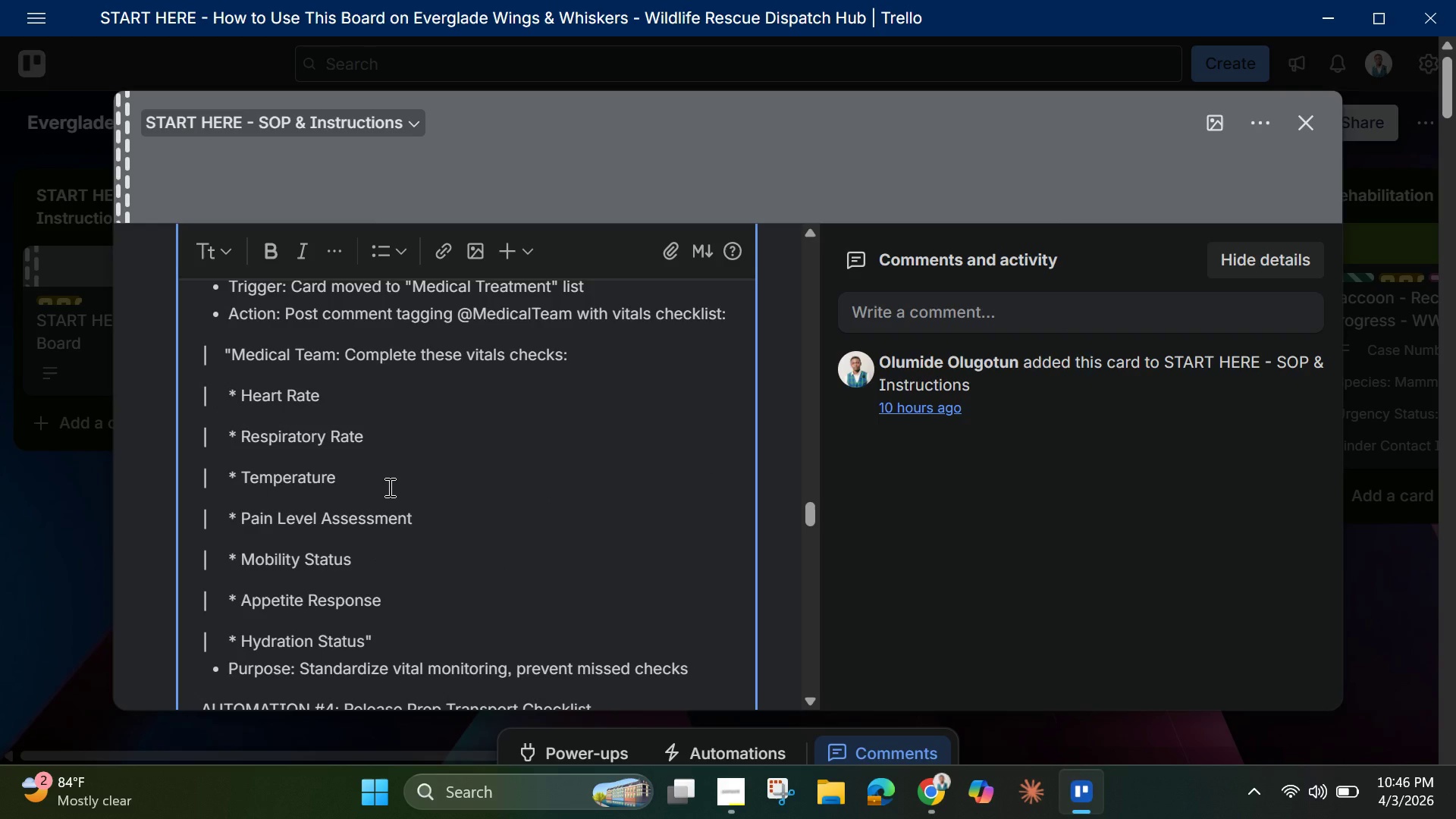 
scroll: coordinate [410, 501], scroll_direction: up, amount: 48.0
 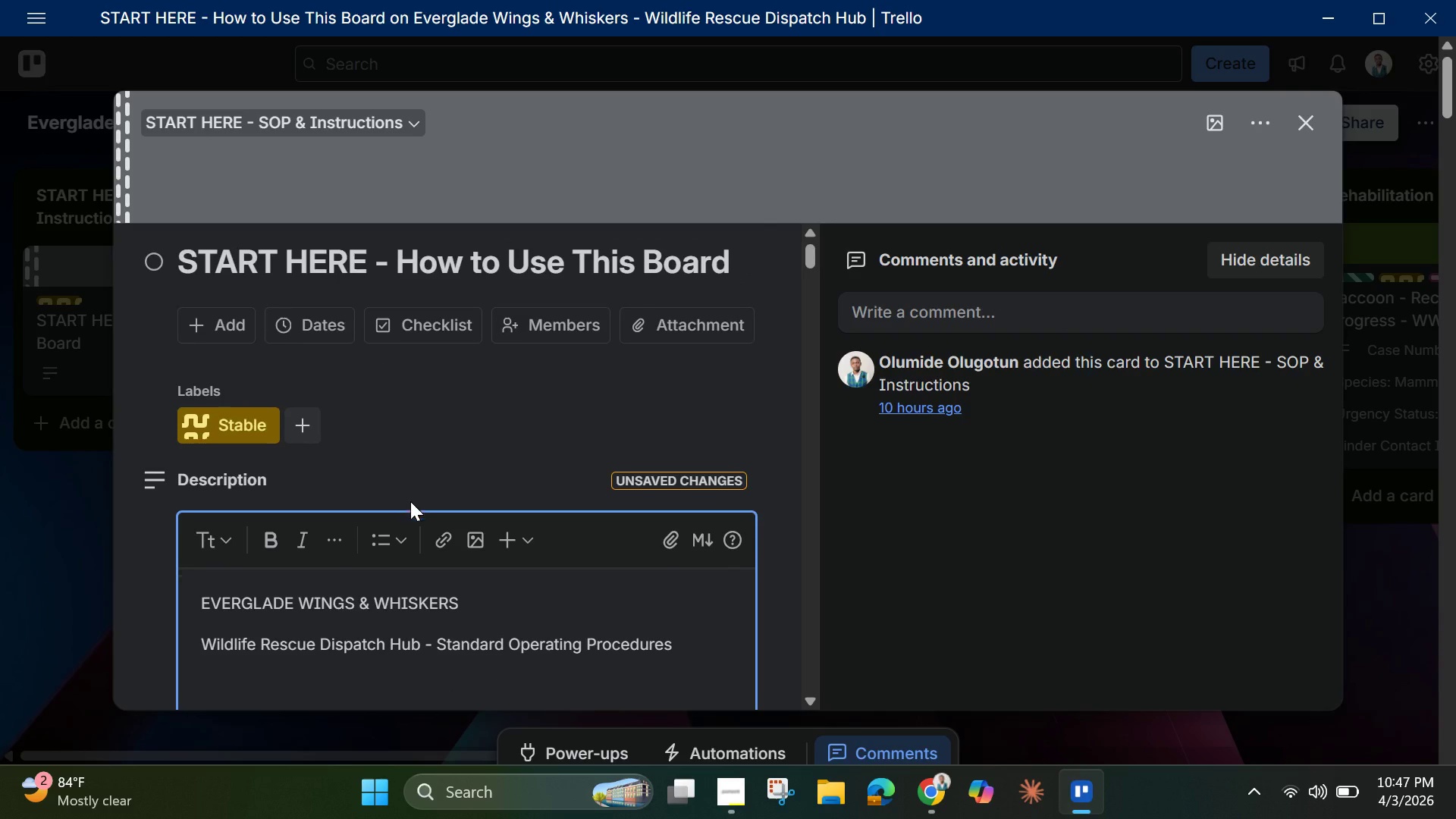 
scroll: coordinate [410, 501], scroll_direction: down, amount: 3.0
 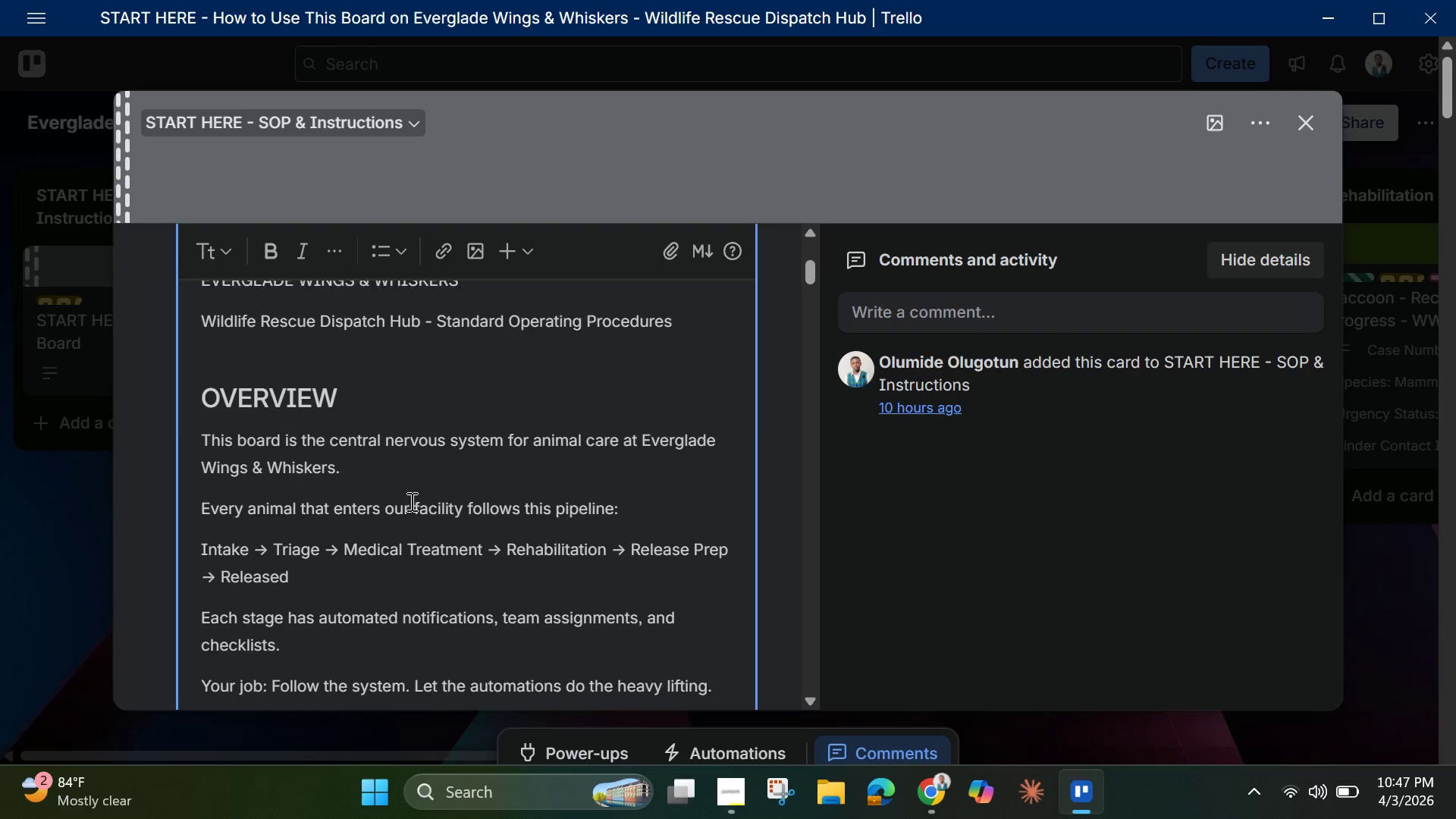 
scroll: coordinate [402, 508], scroll_direction: up, amount: 3.0
 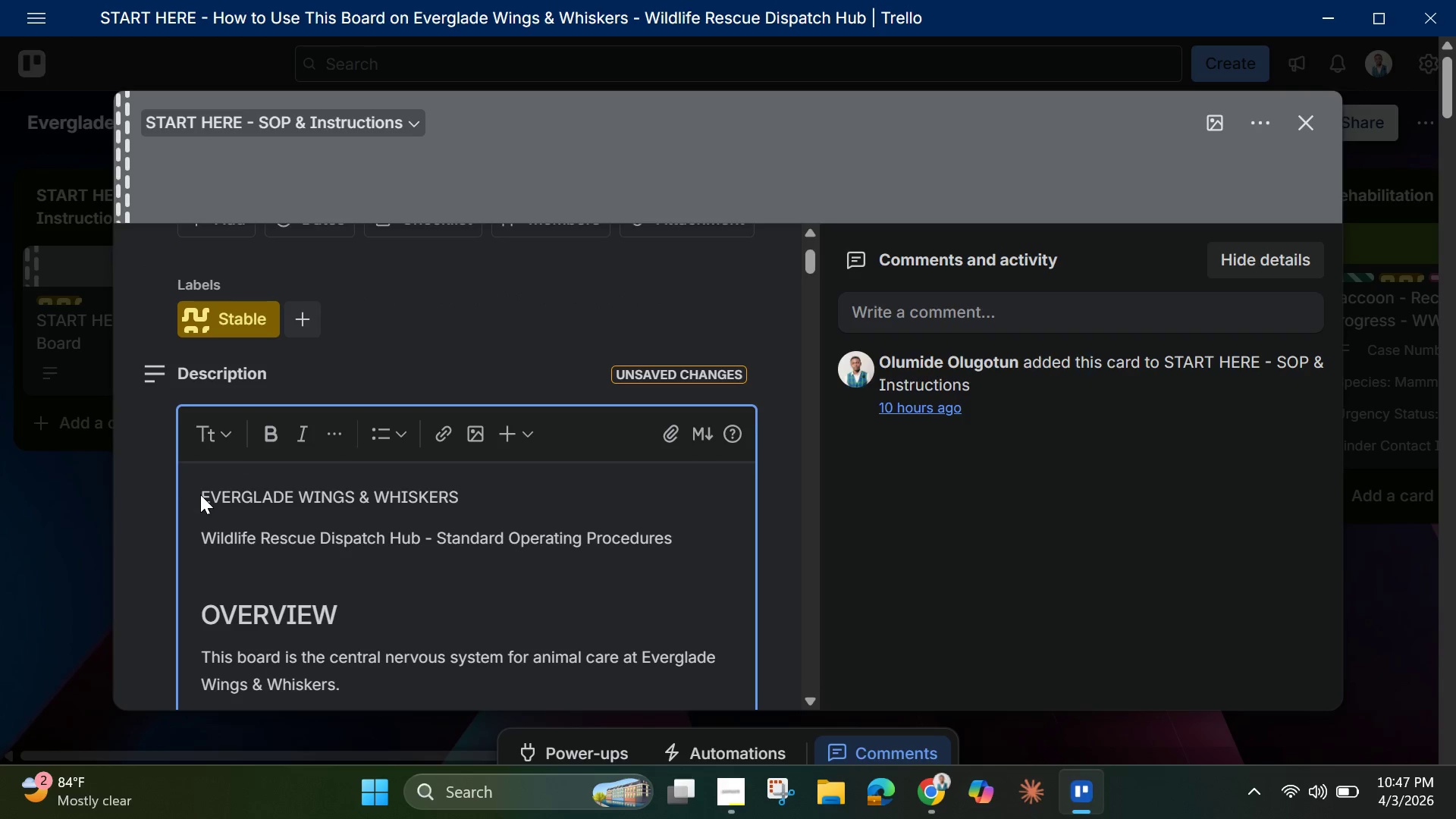 
left_click([201, 495])
 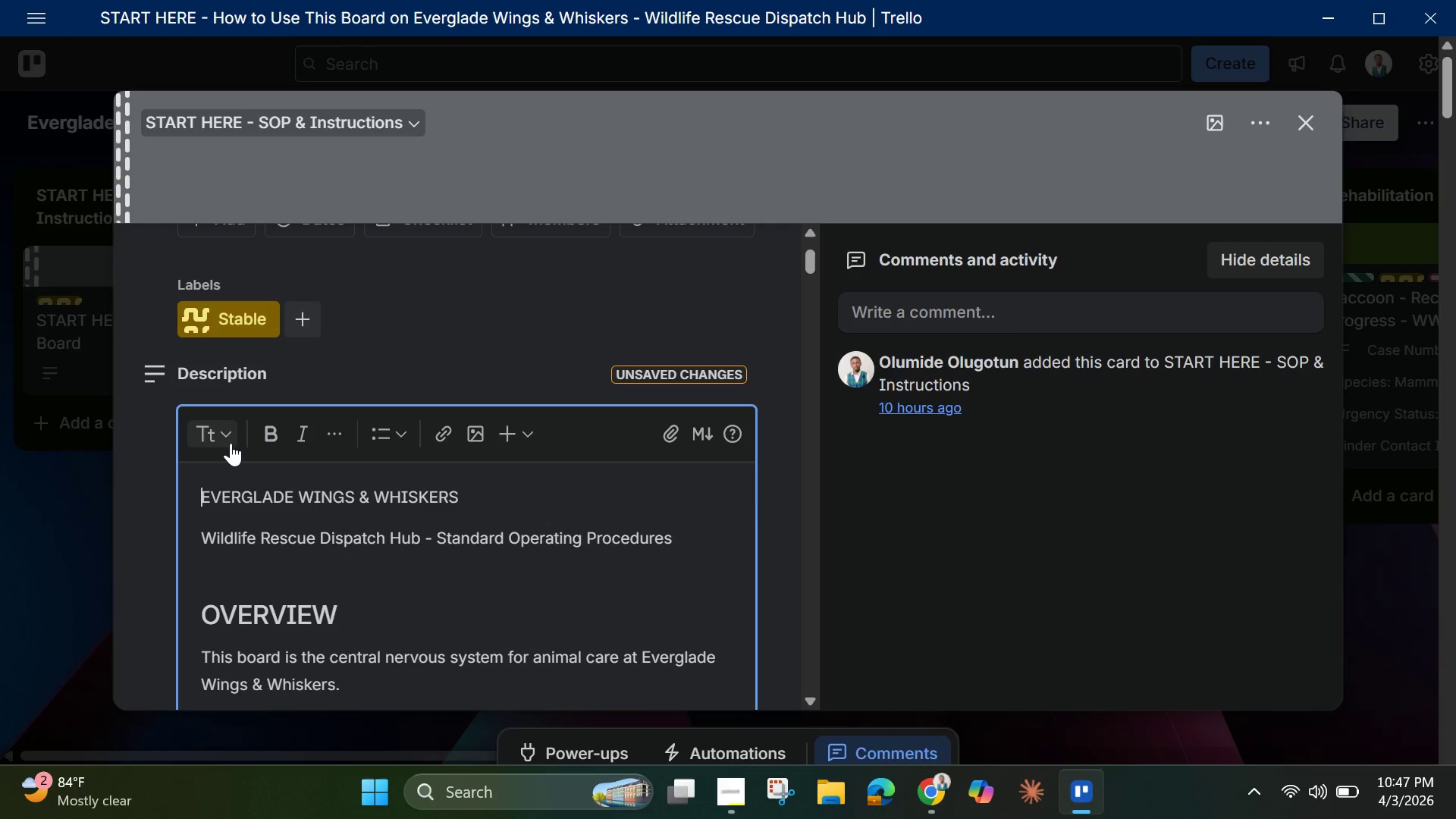 
left_click([231, 438])
 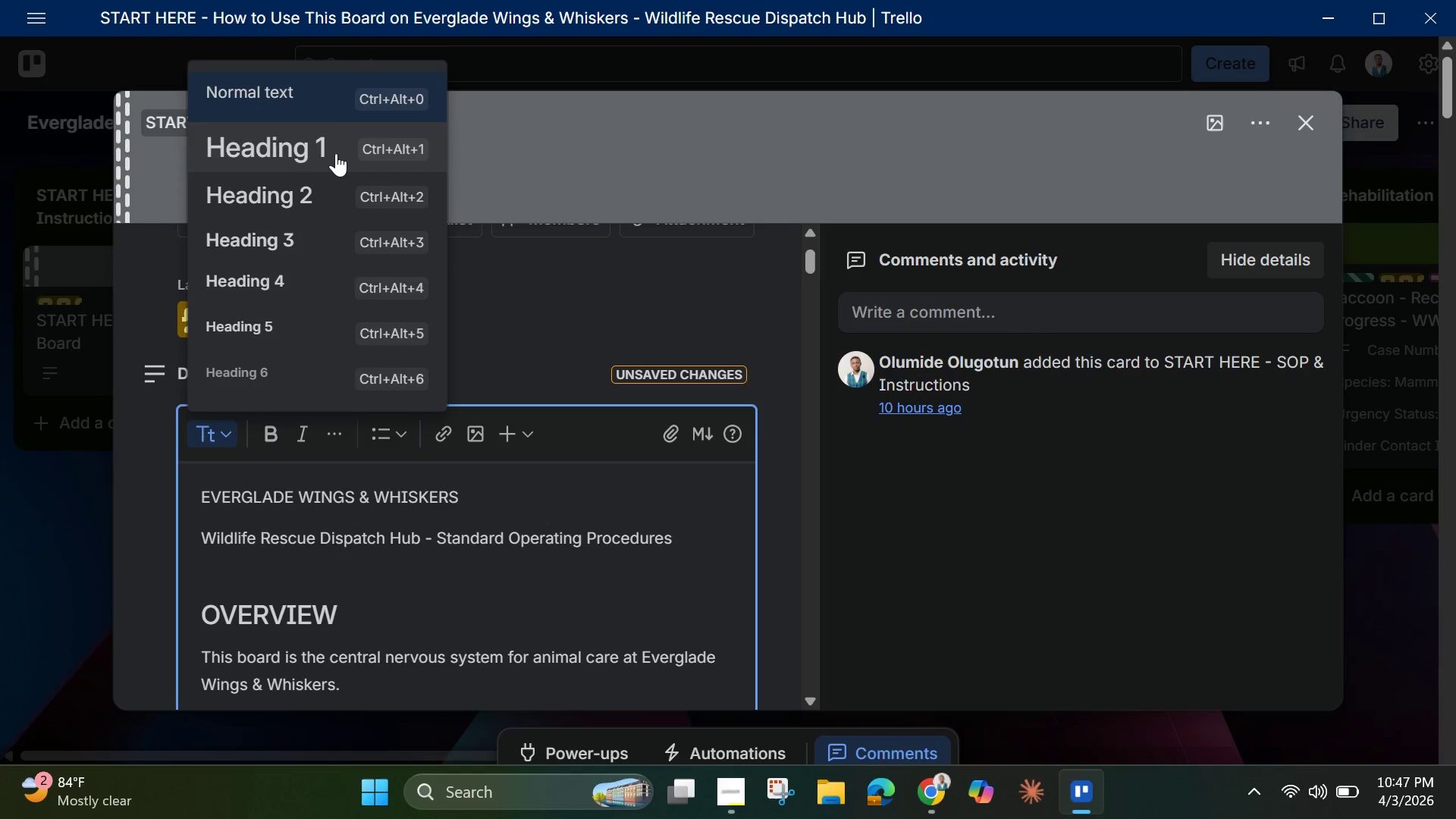 
left_click([336, 152])
 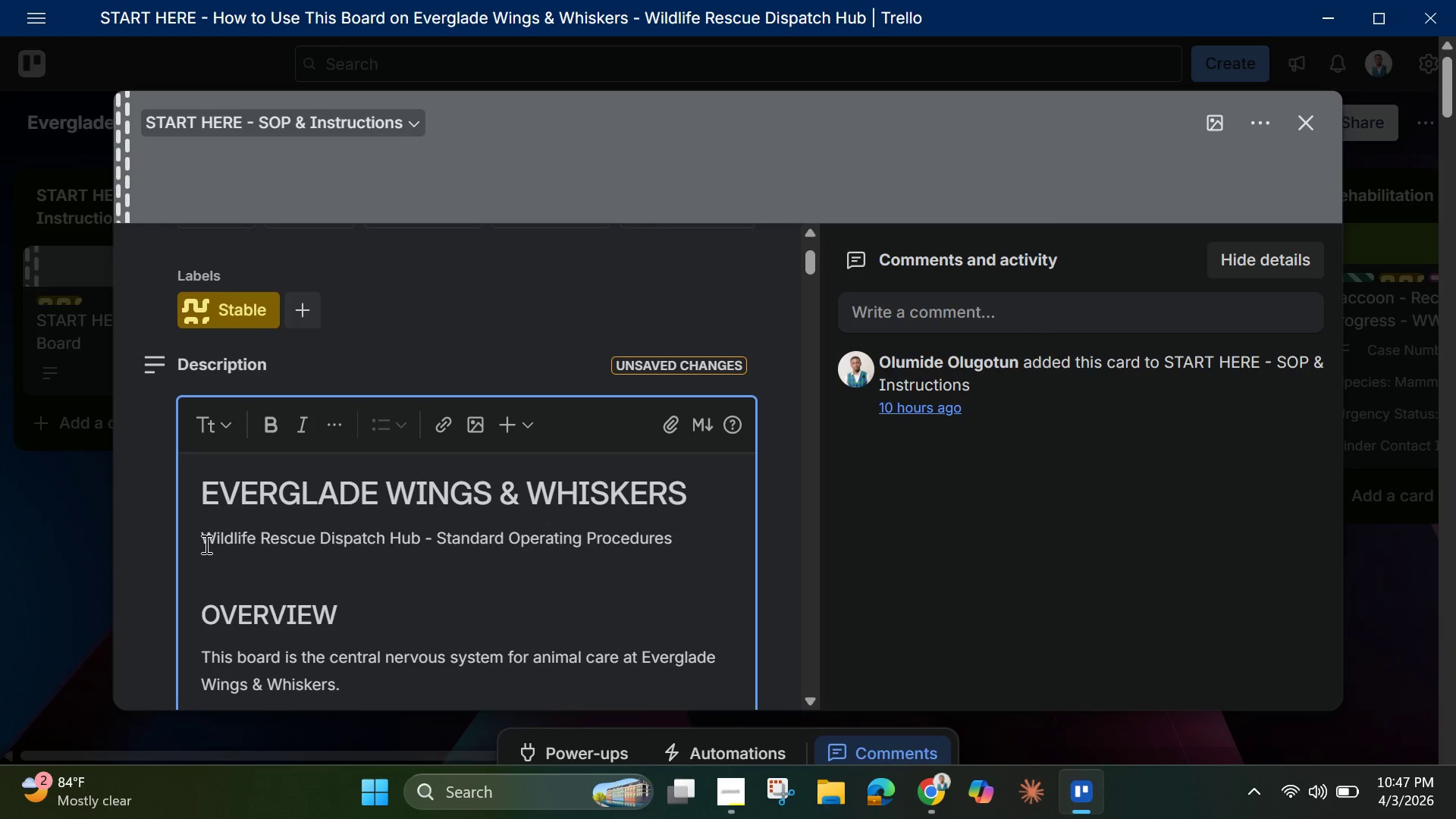 
left_click([205, 541])
 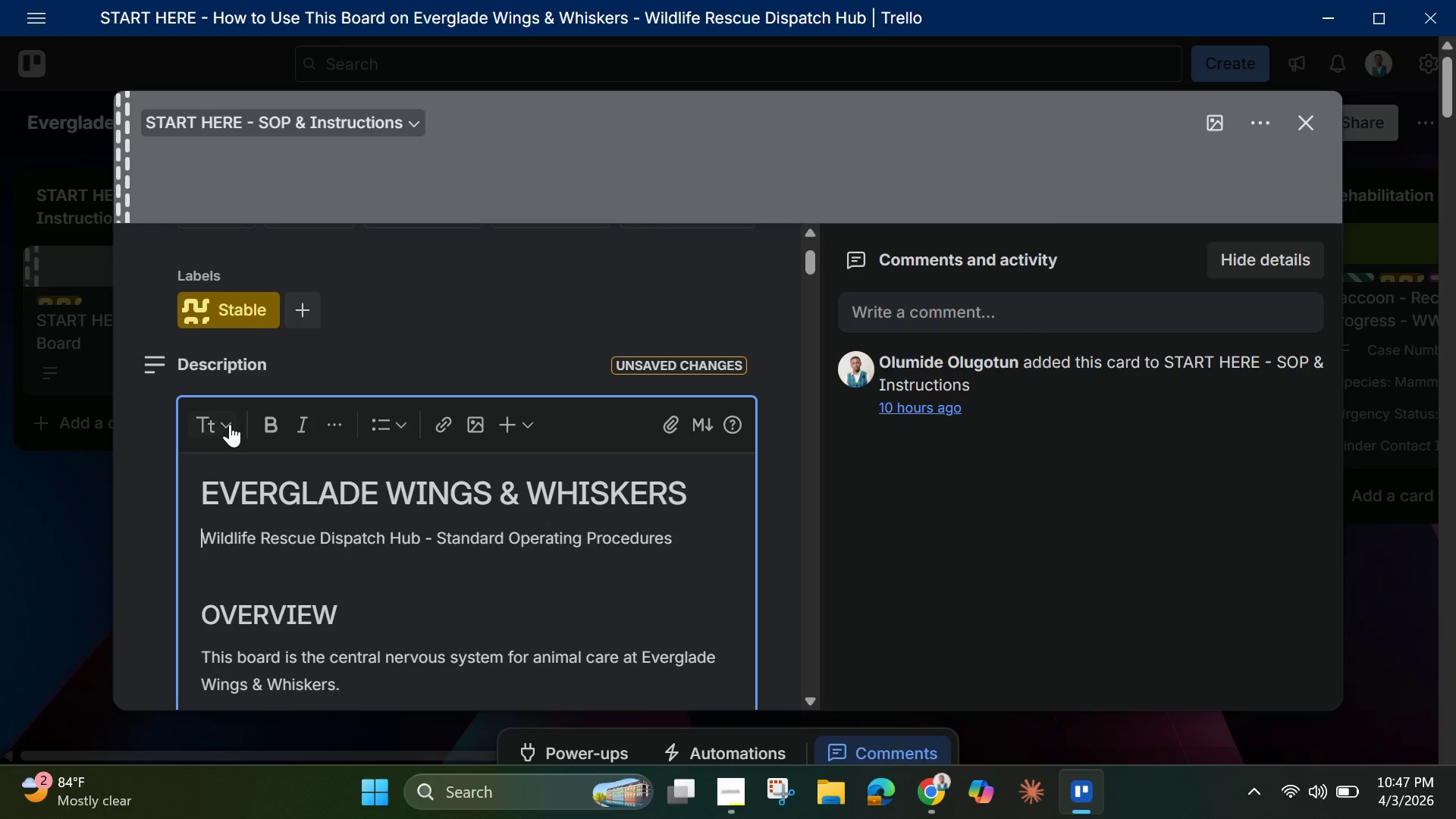 
left_click([228, 424])
 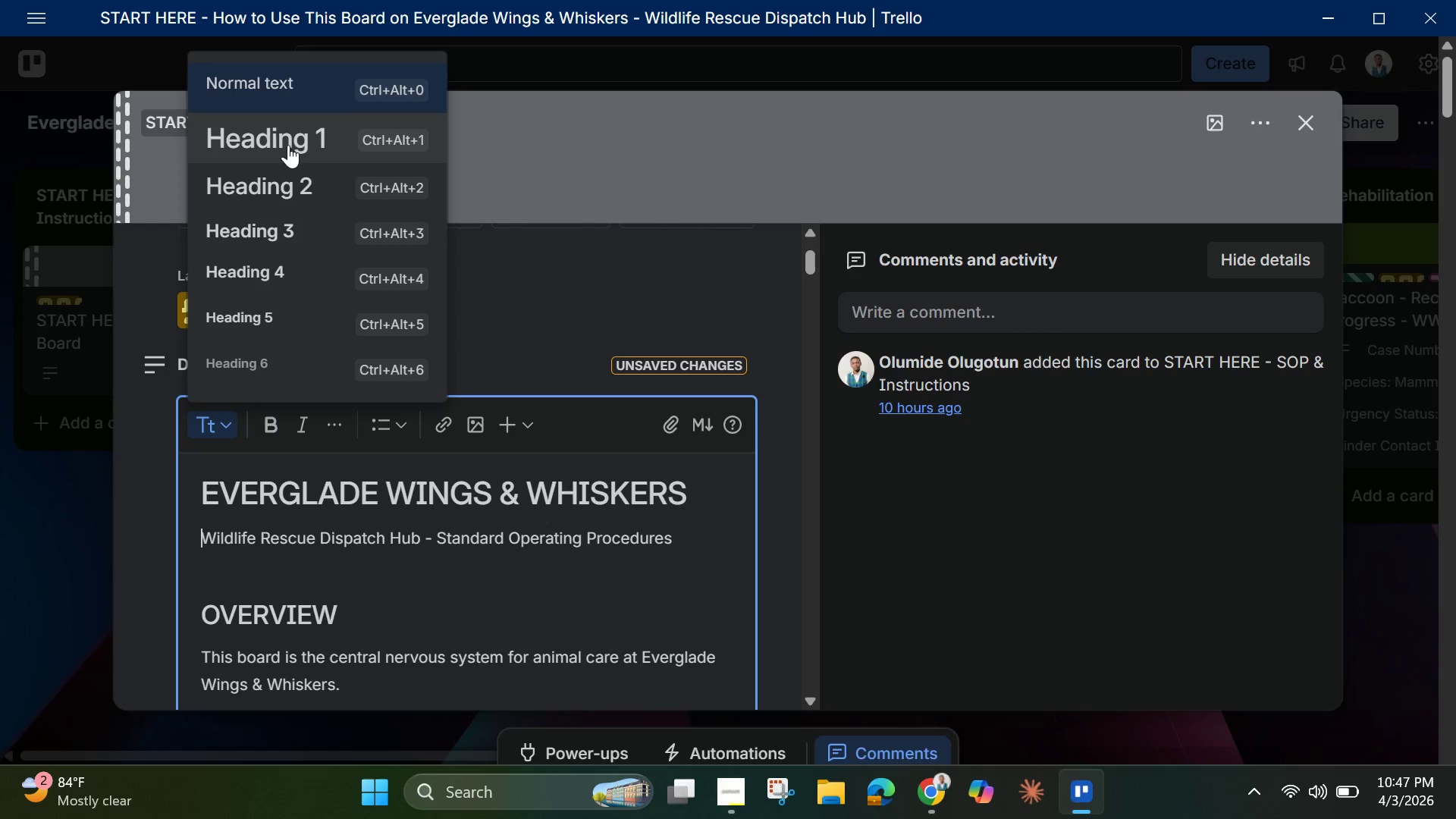 
left_click([288, 145])
 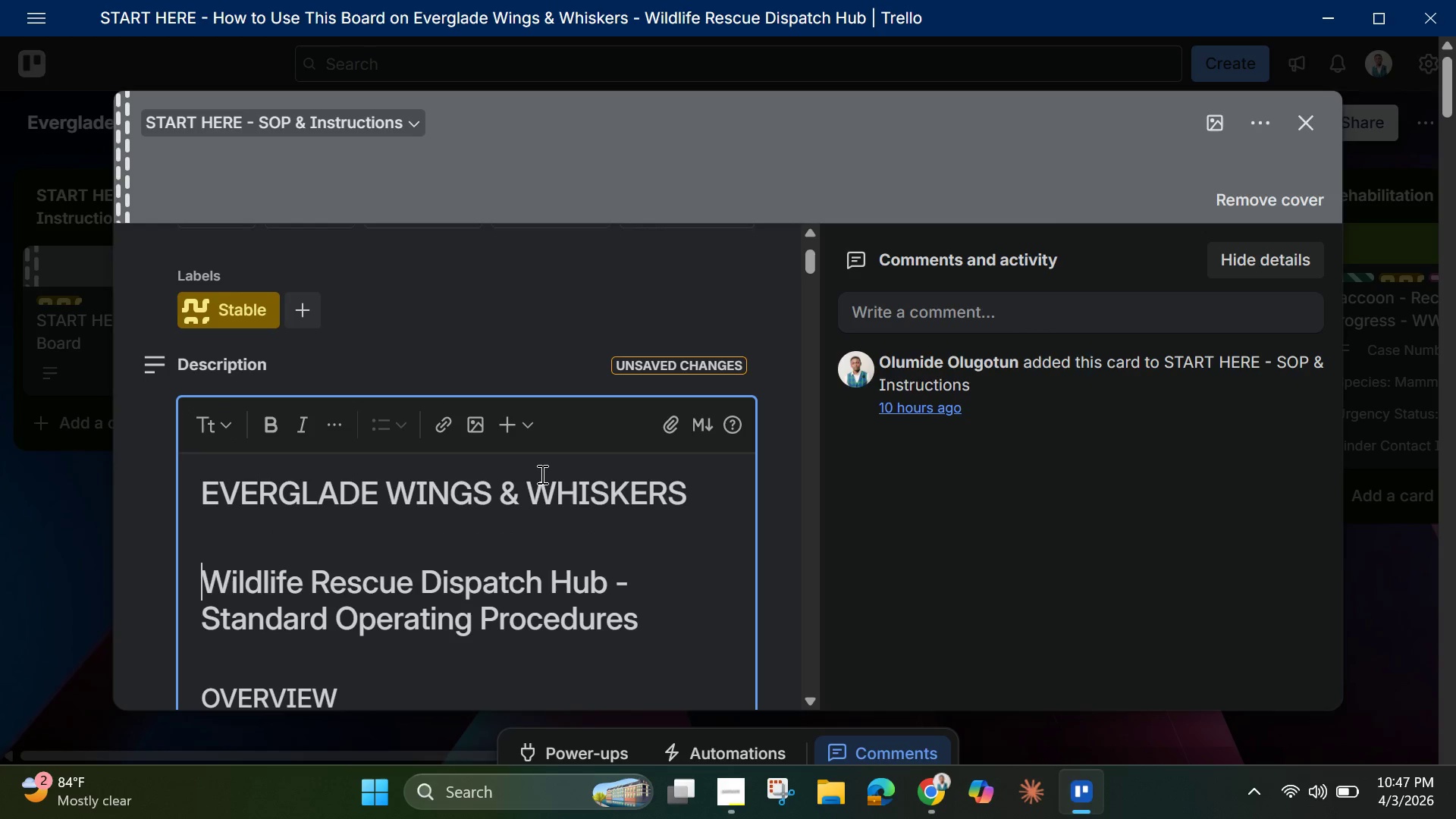 
scroll: coordinate [416, 493], scroll_direction: down, amount: 36.0
 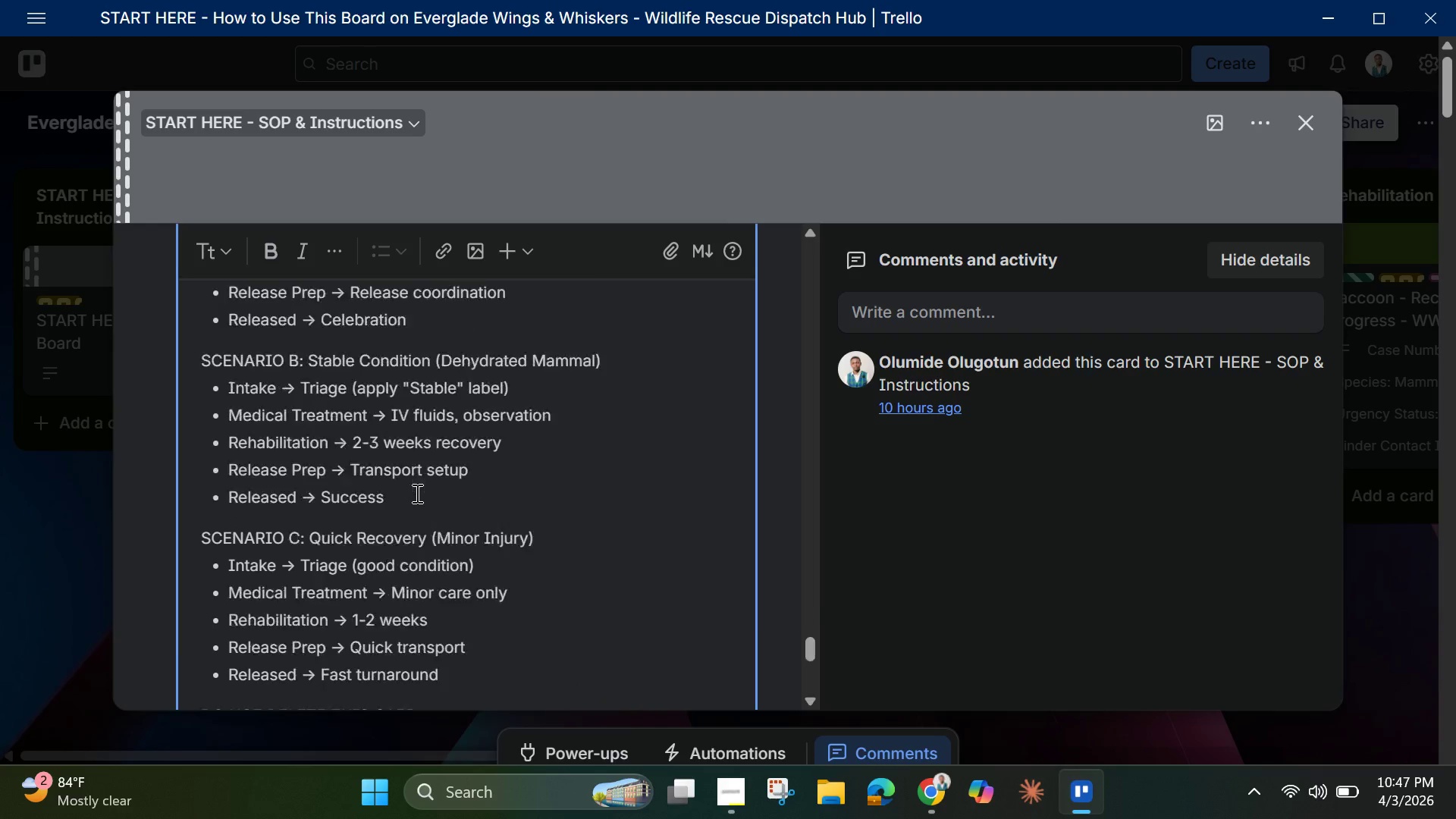 
left_click([219, 435])
 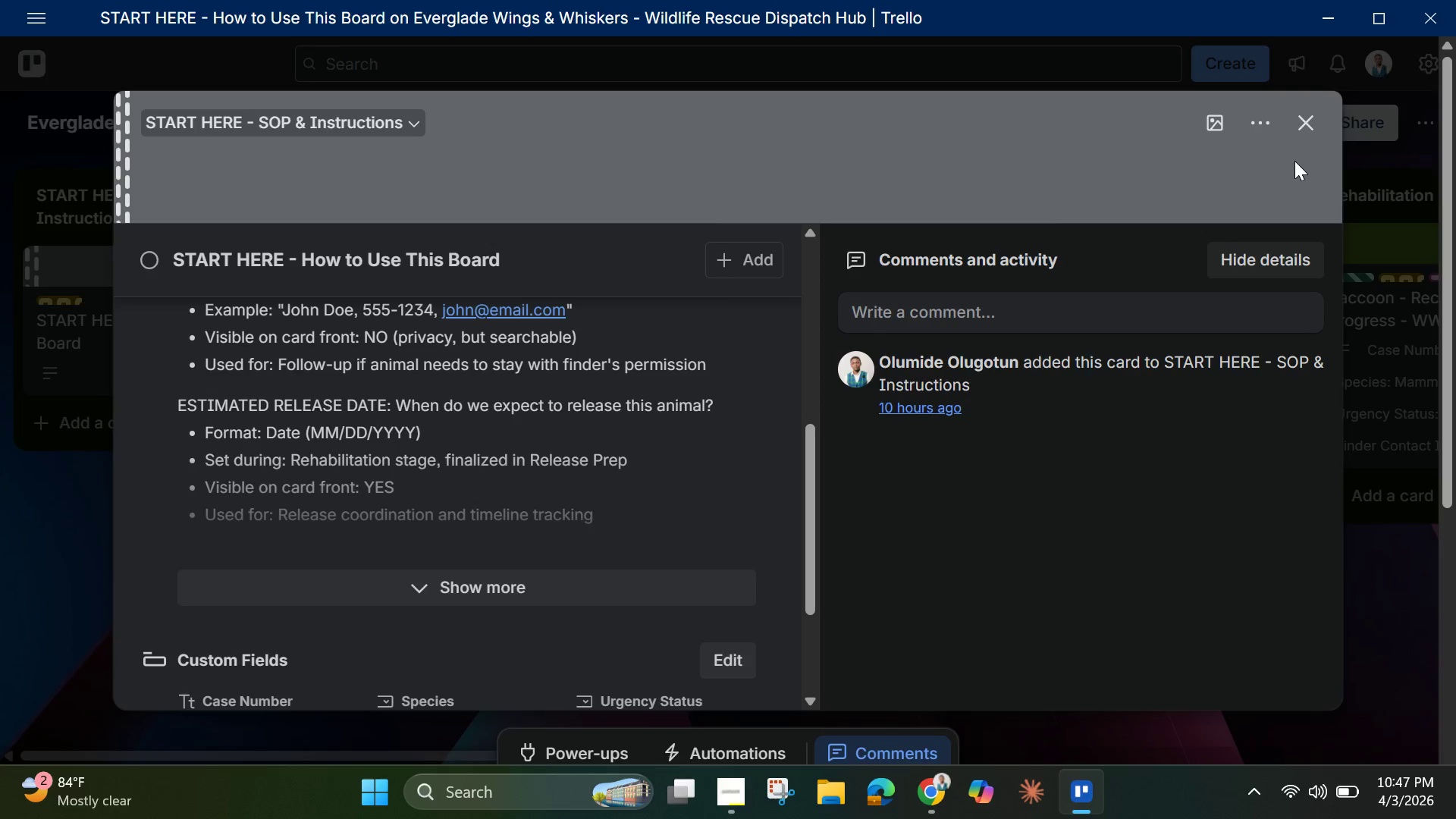 
left_click([1305, 124])
 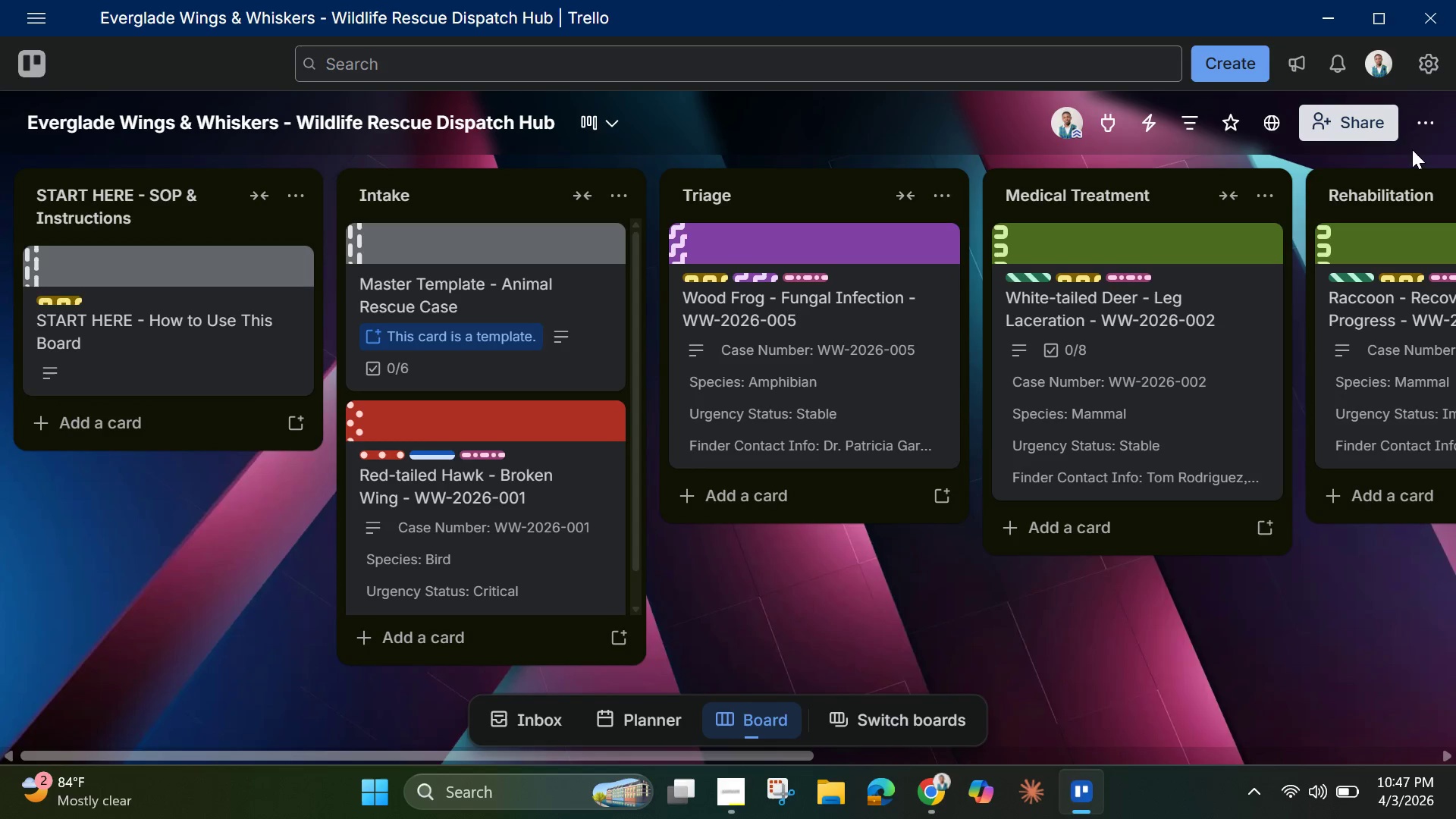 
left_click([1422, 121])
 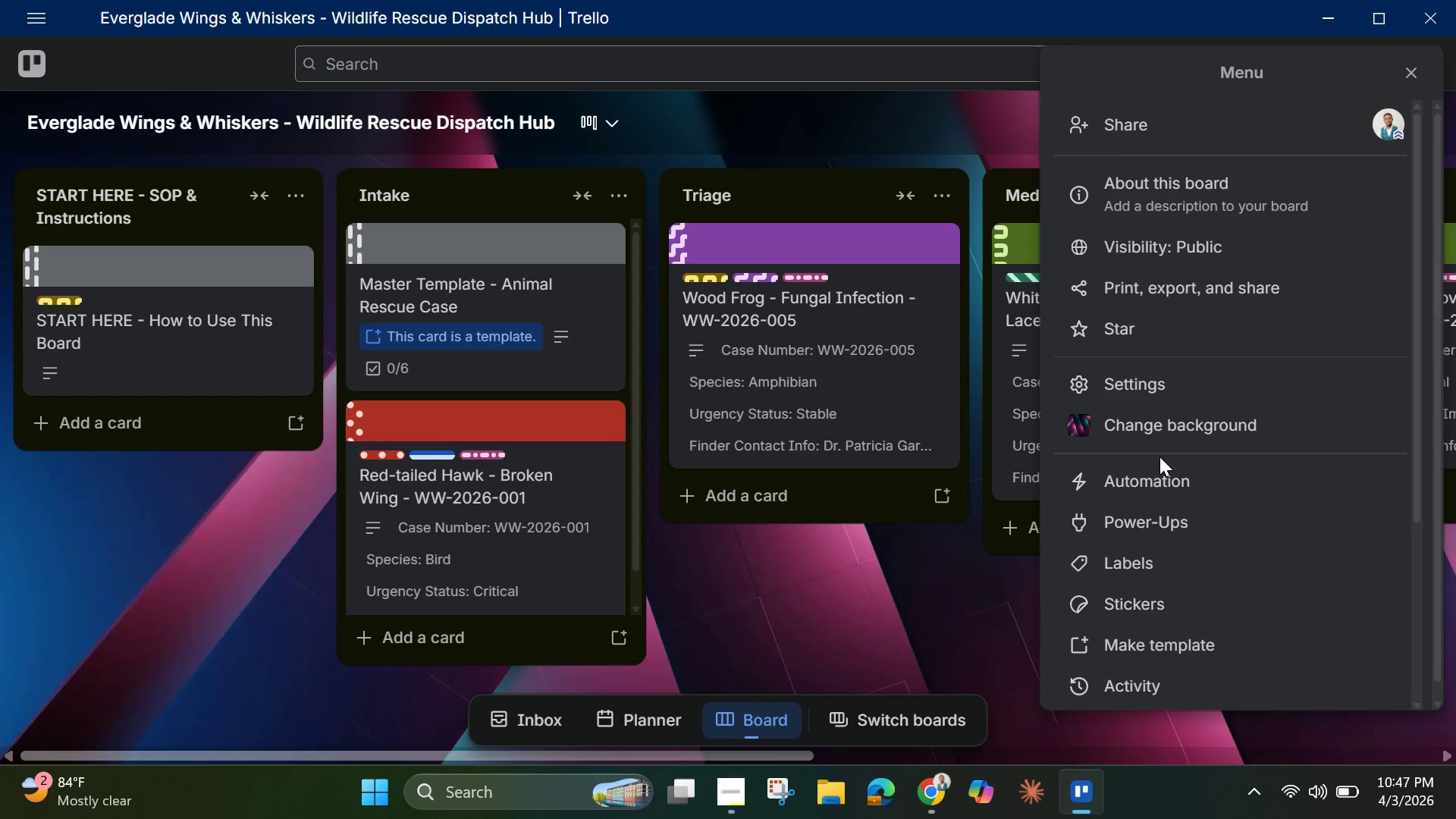 
left_click([1151, 474])
 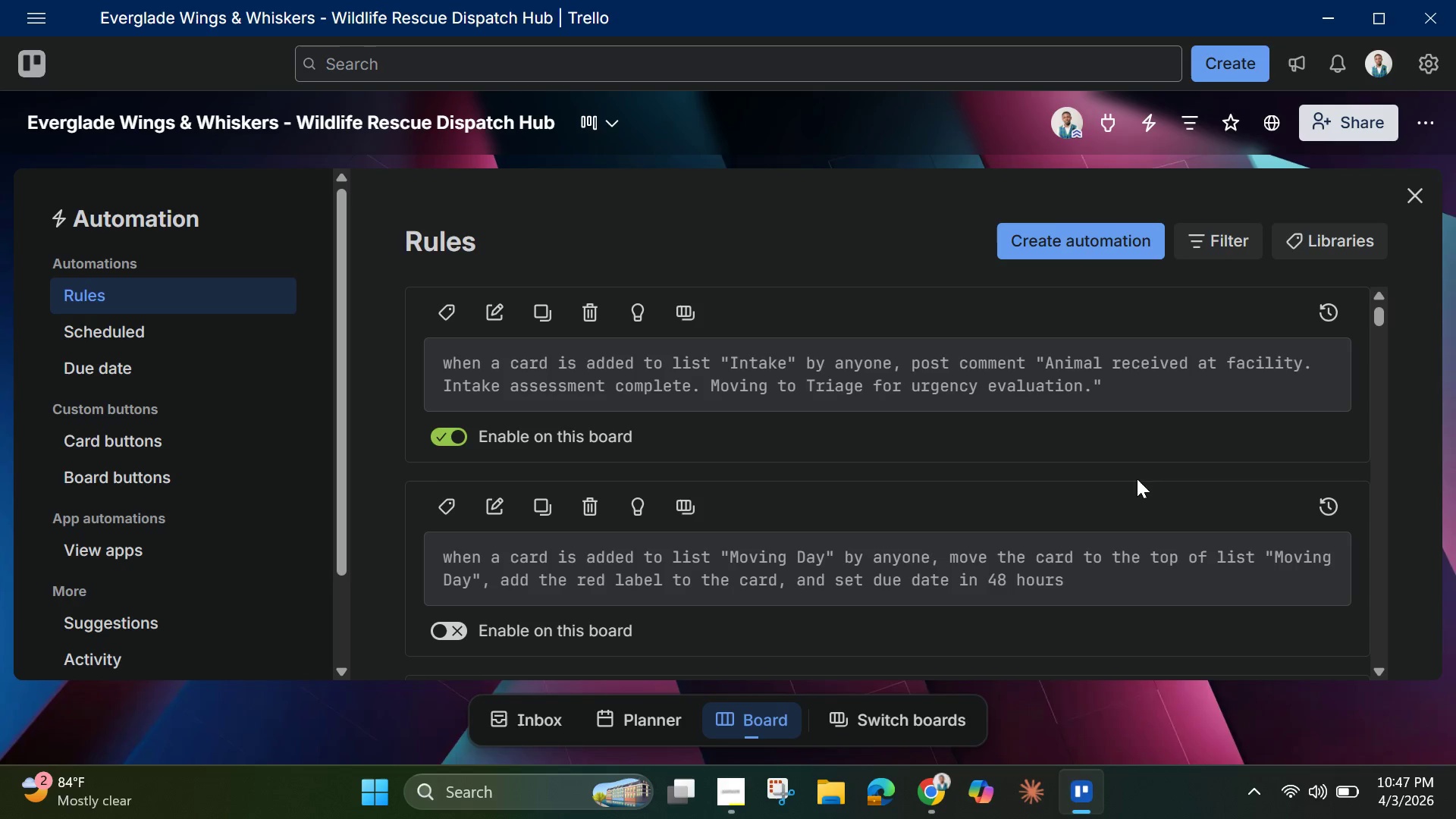 
mouse_move([1032, 259])
 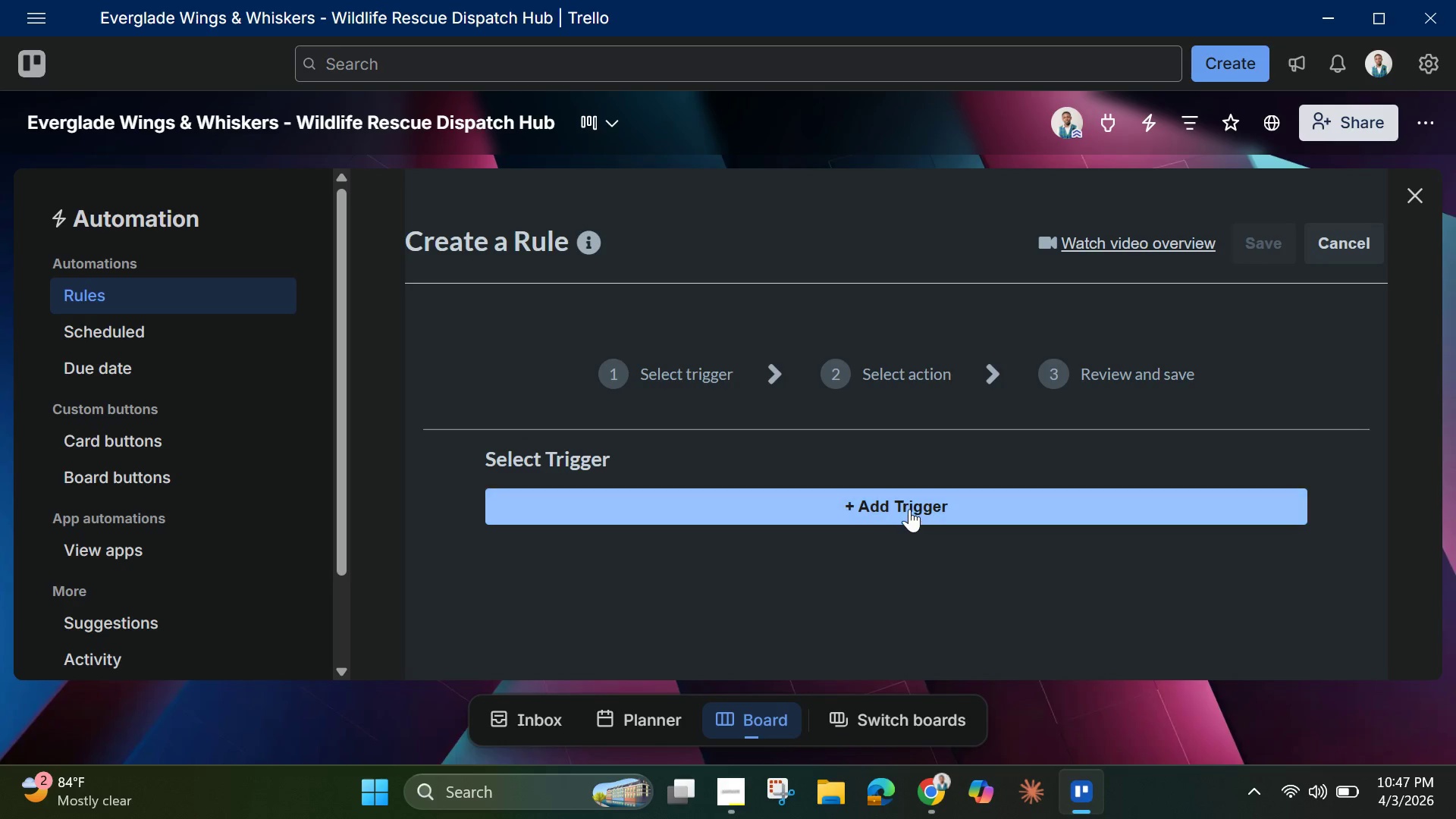 
left_click([909, 509])
 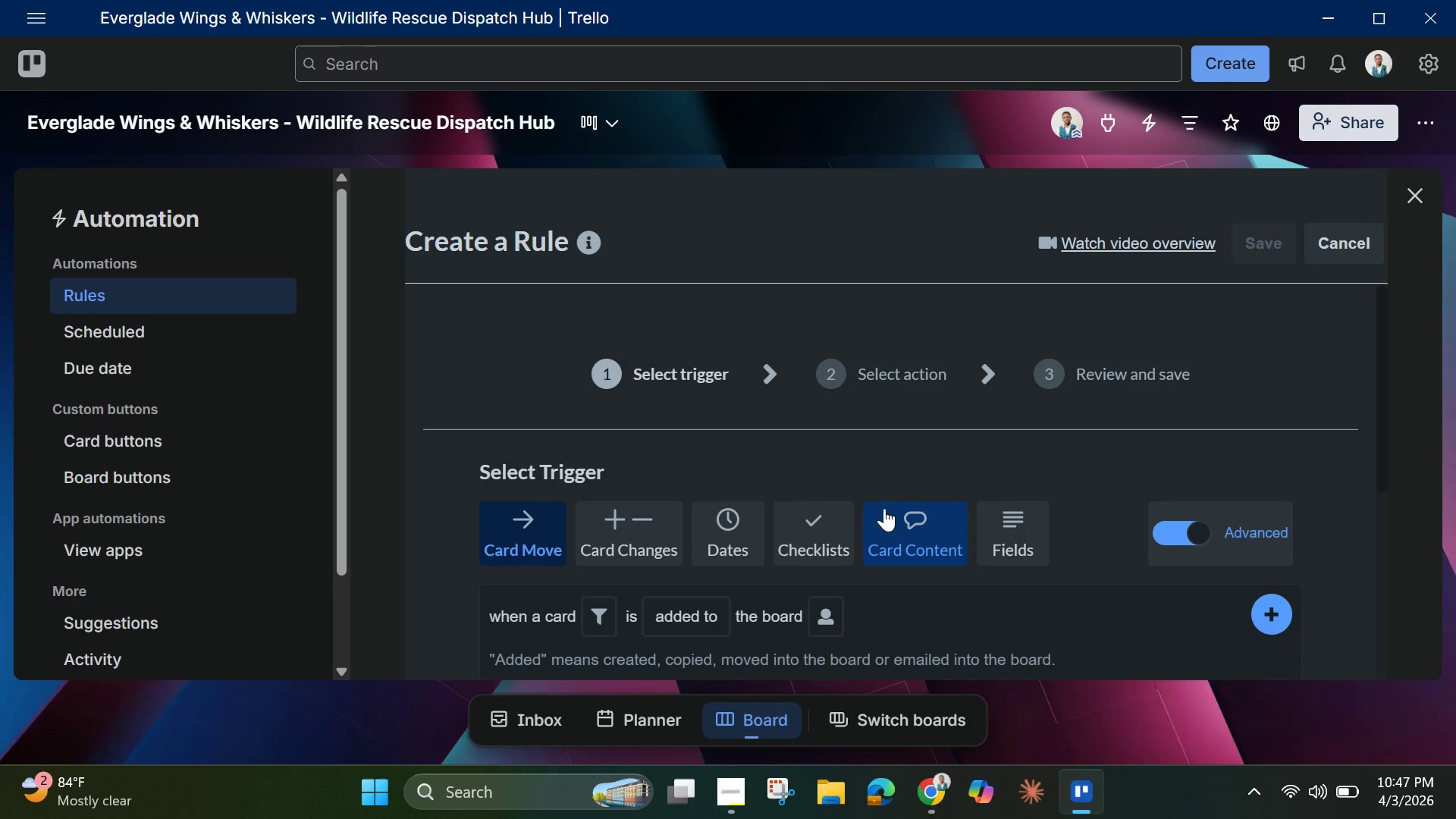 
scroll: coordinate [817, 500], scroll_direction: down, amount: 7.0
 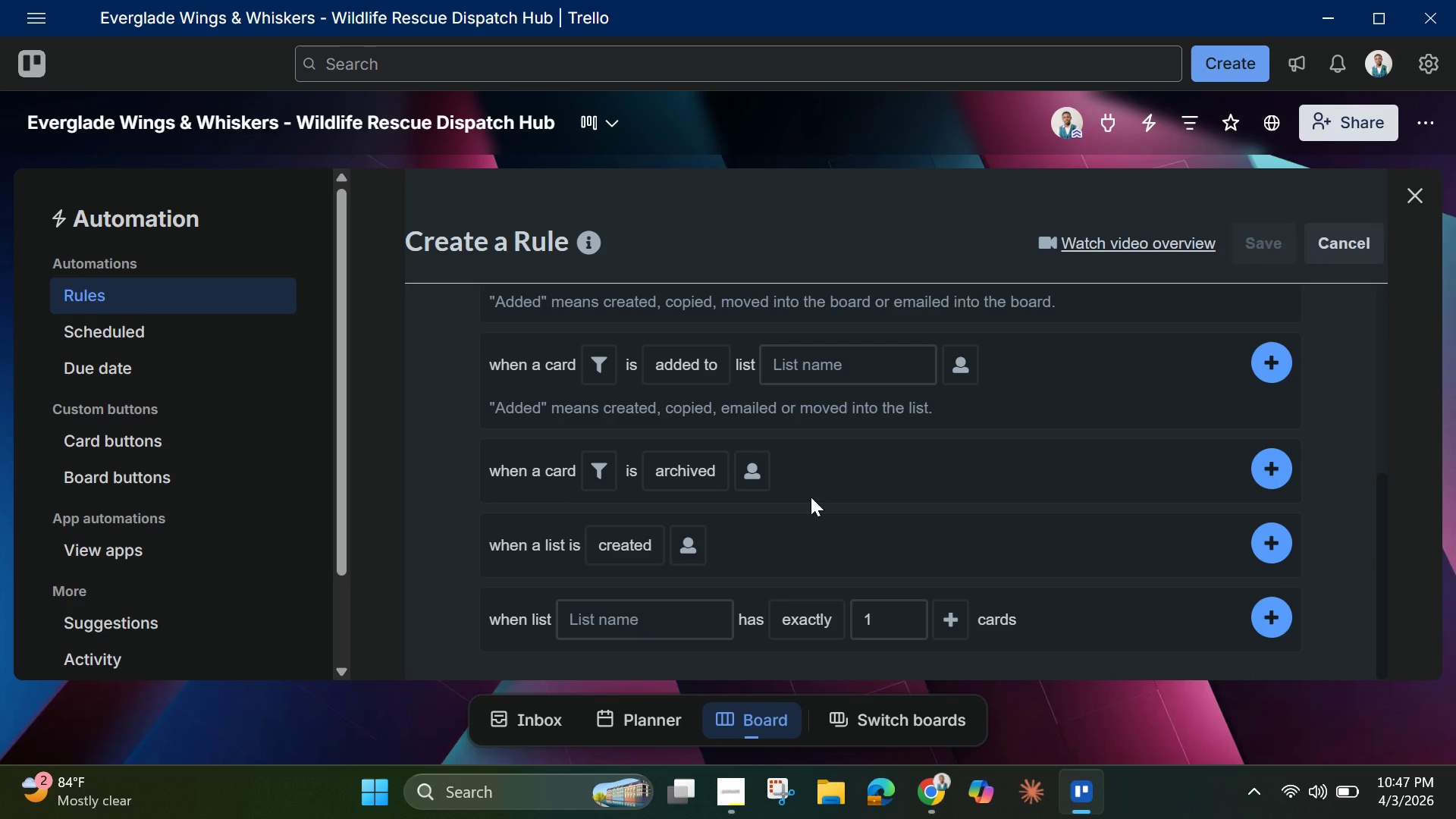 
scroll: coordinate [811, 497], scroll_direction: up, amount: 3.0
 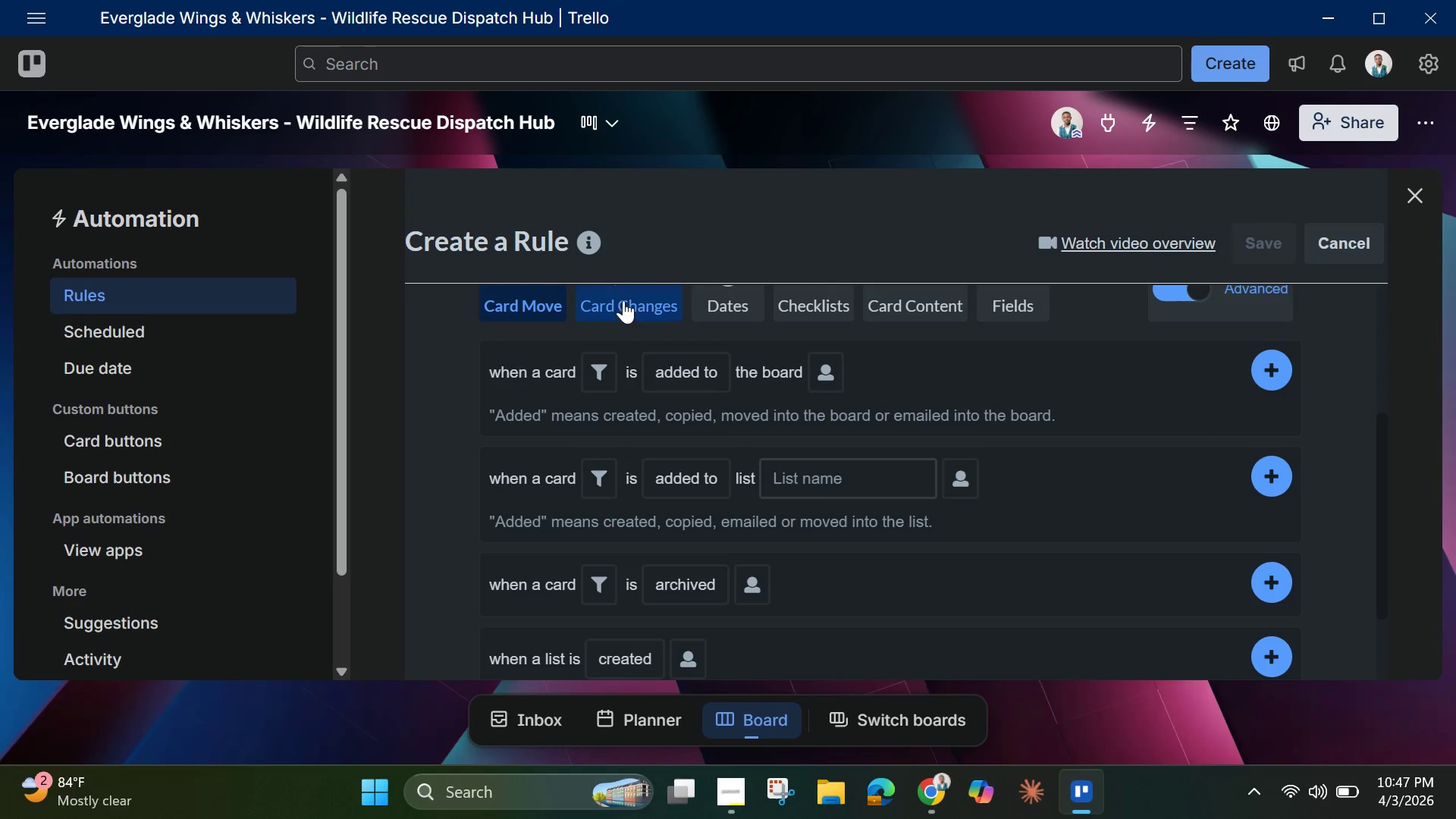 
left_click([623, 300])
 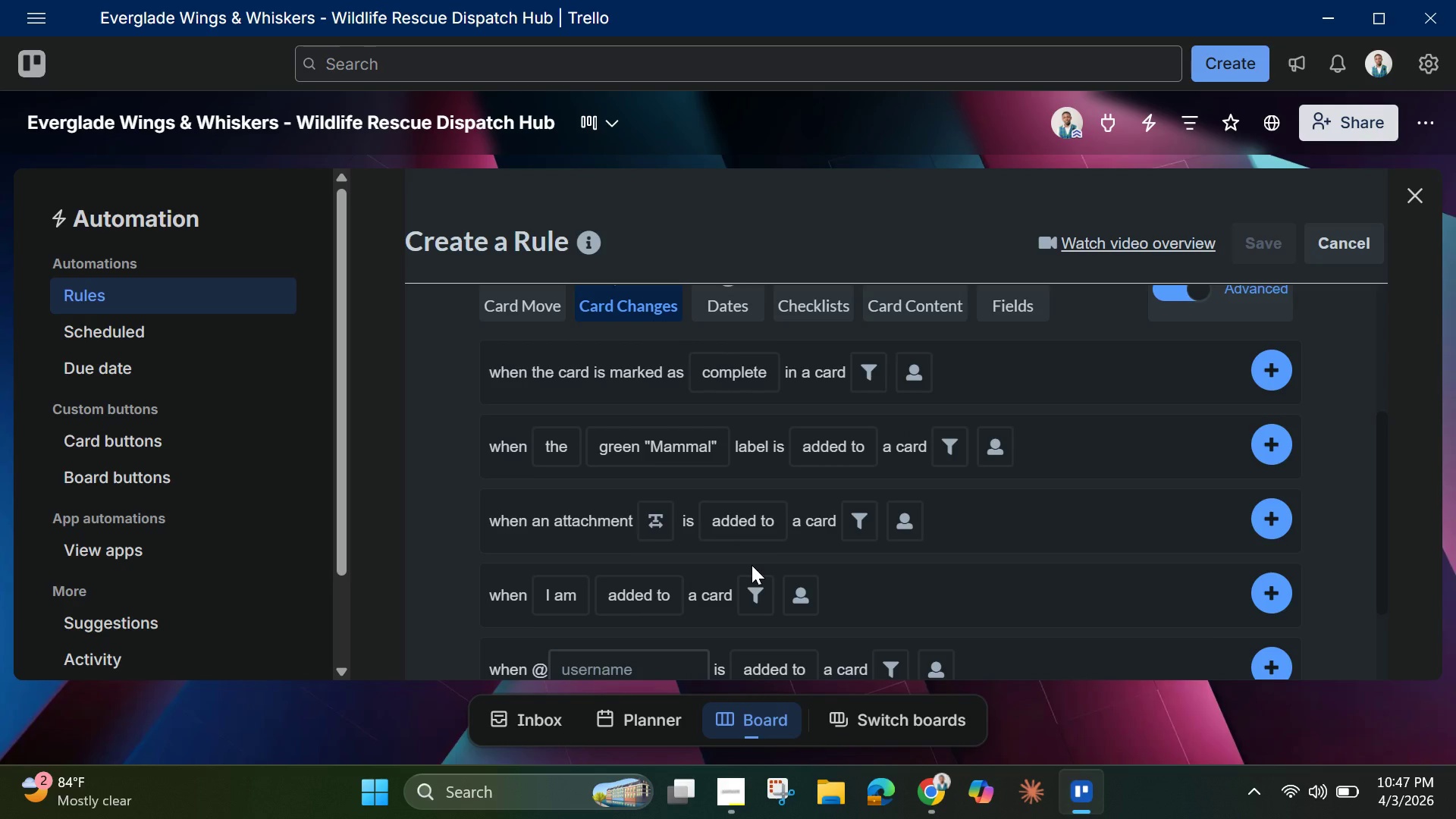 
scroll: coordinate [752, 565], scroll_direction: down, amount: 2.0
 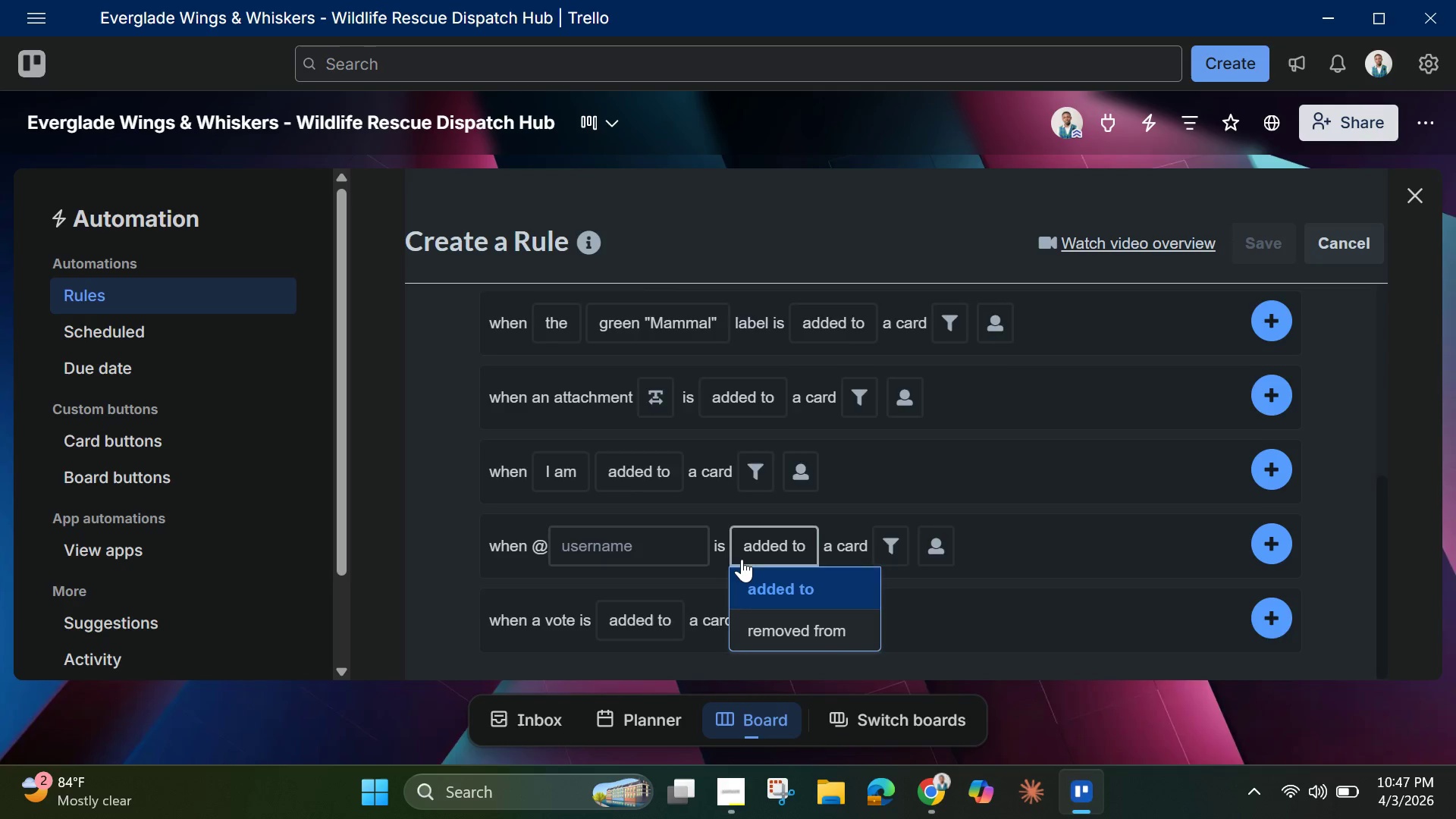 
scroll: coordinate [740, 559], scroll_direction: up, amount: 2.0
 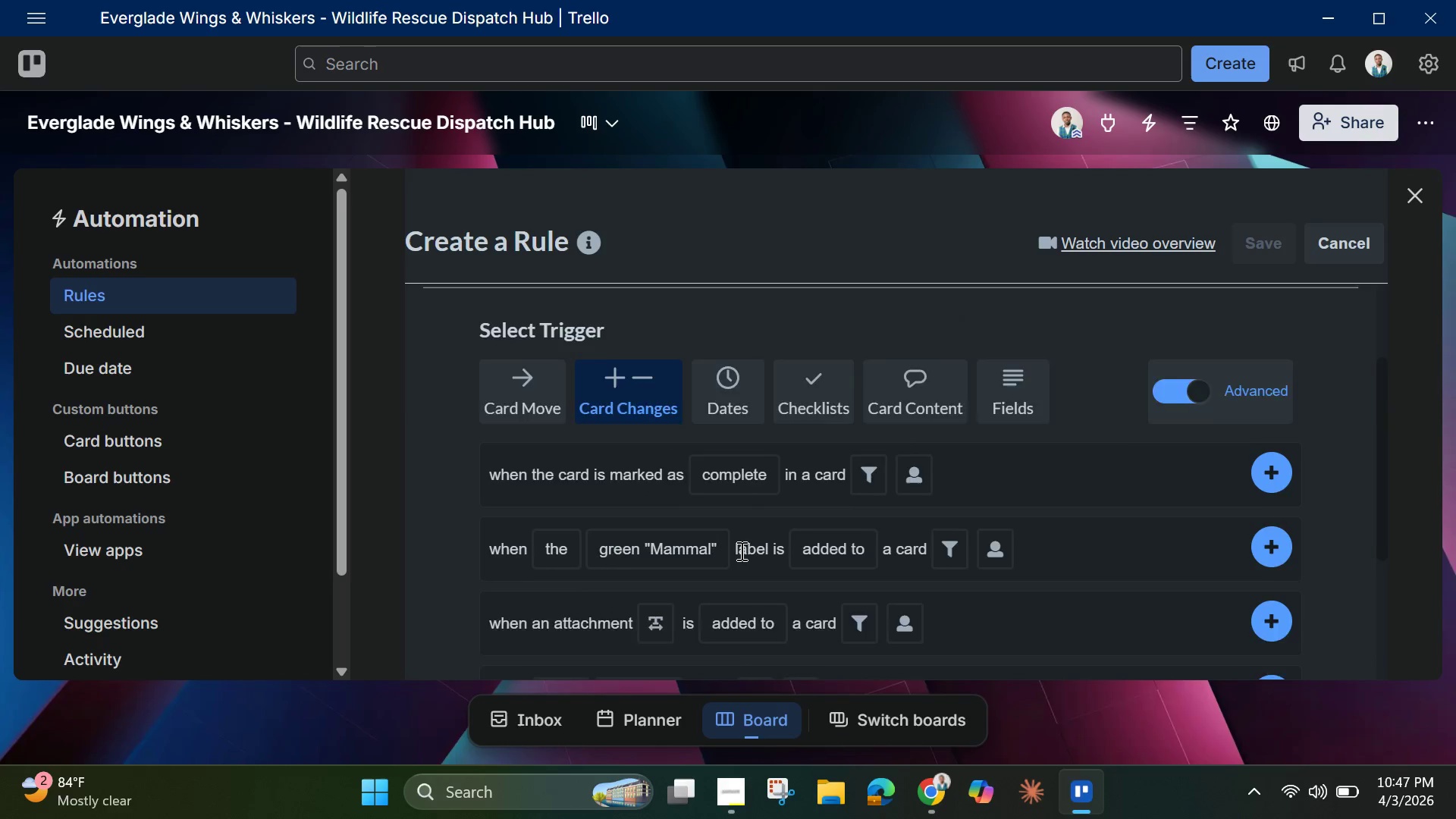 
scroll: coordinate [740, 551], scroll_direction: down, amount: 2.0
 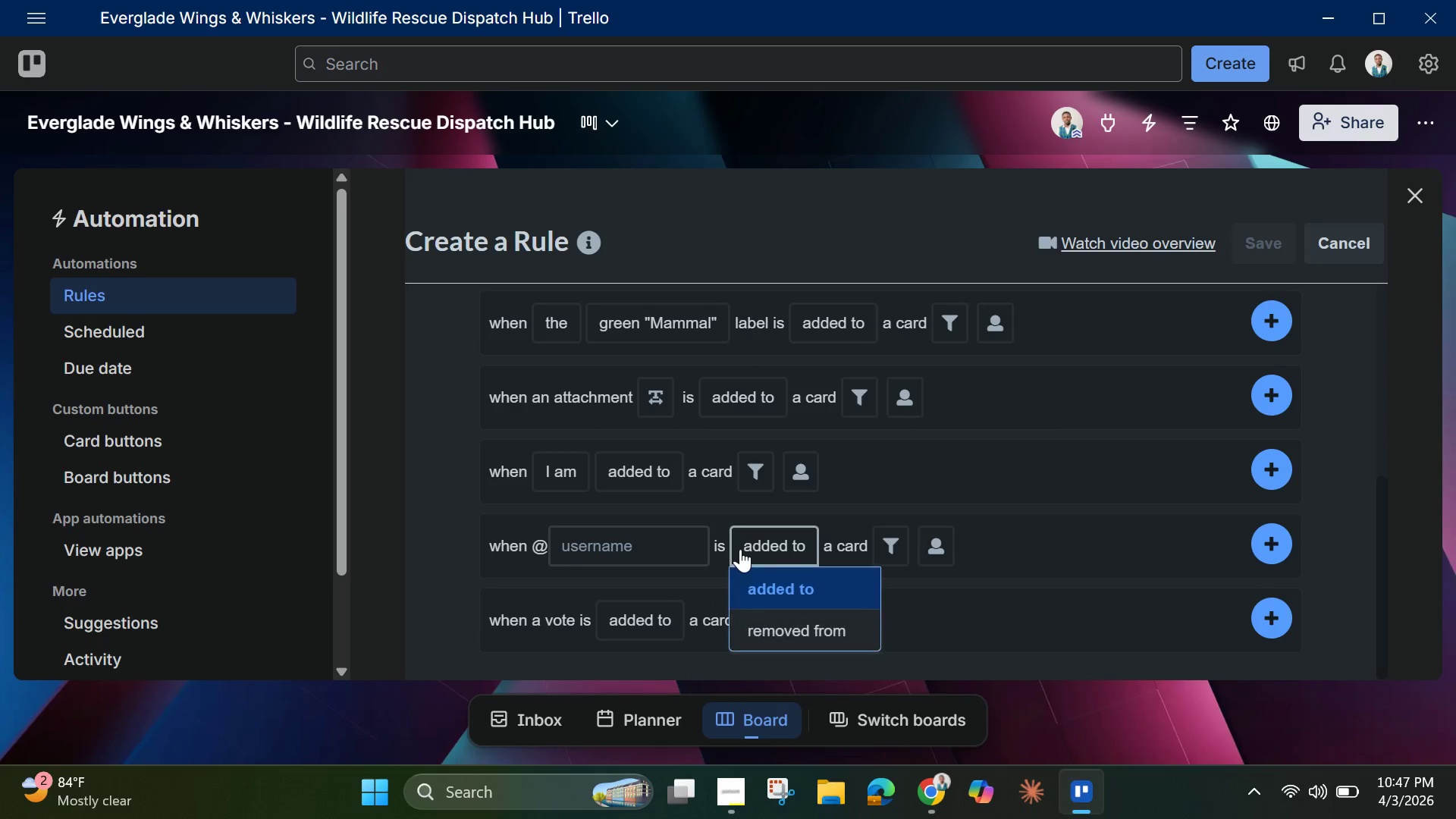 
scroll: coordinate [740, 549], scroll_direction: up, amount: 1.0
 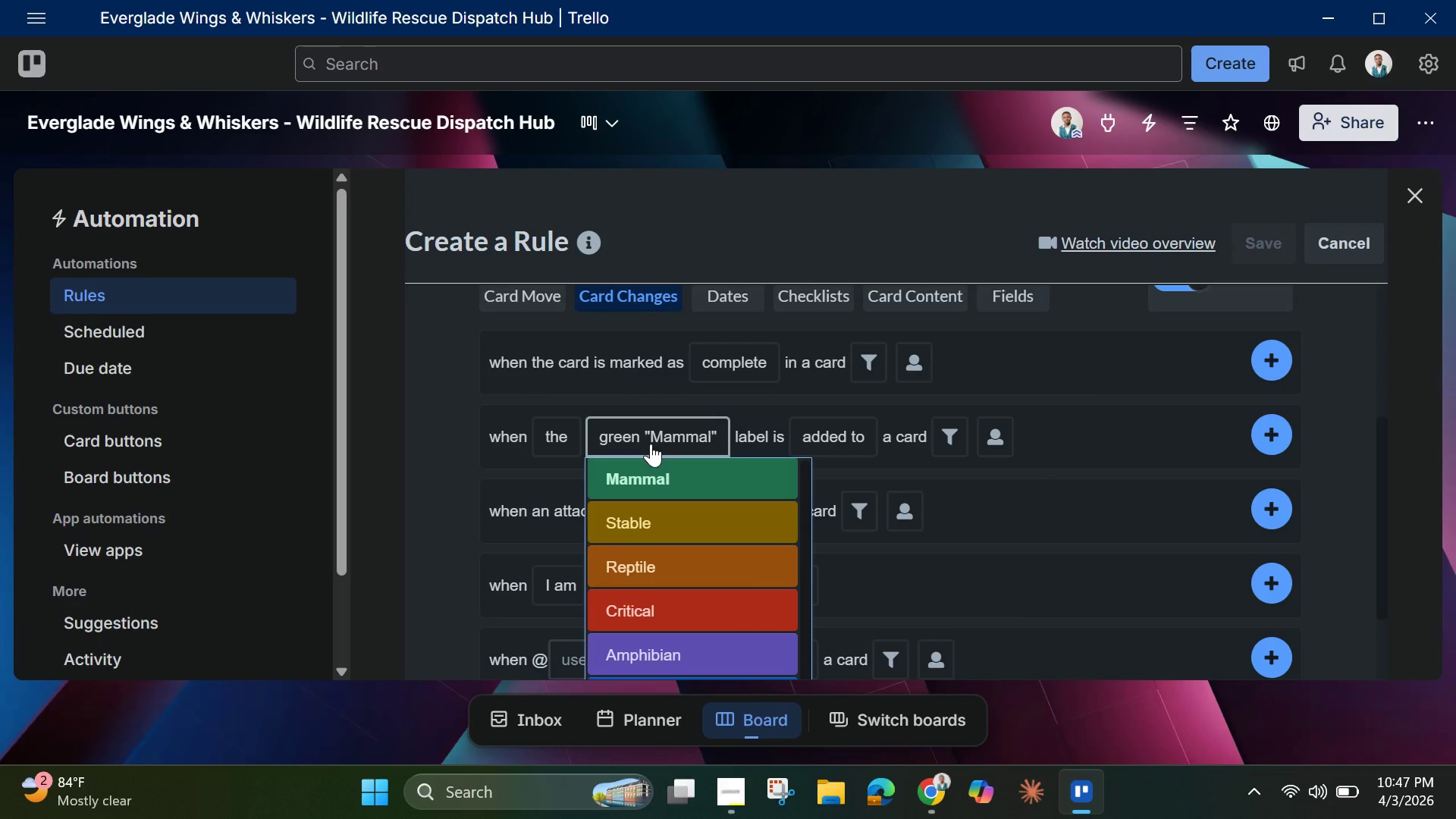 
left_click([651, 442])
 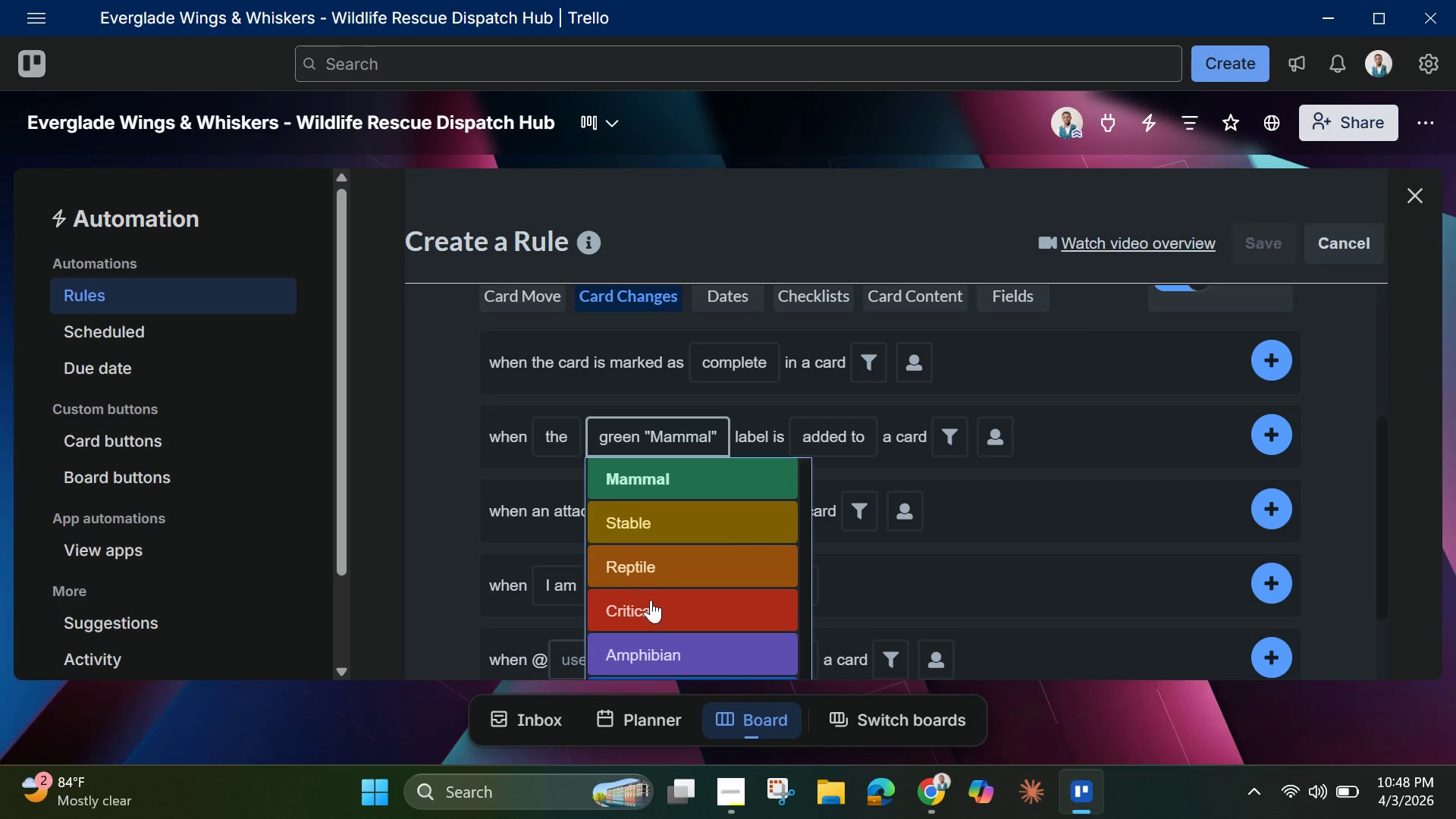 
left_click([646, 610])
 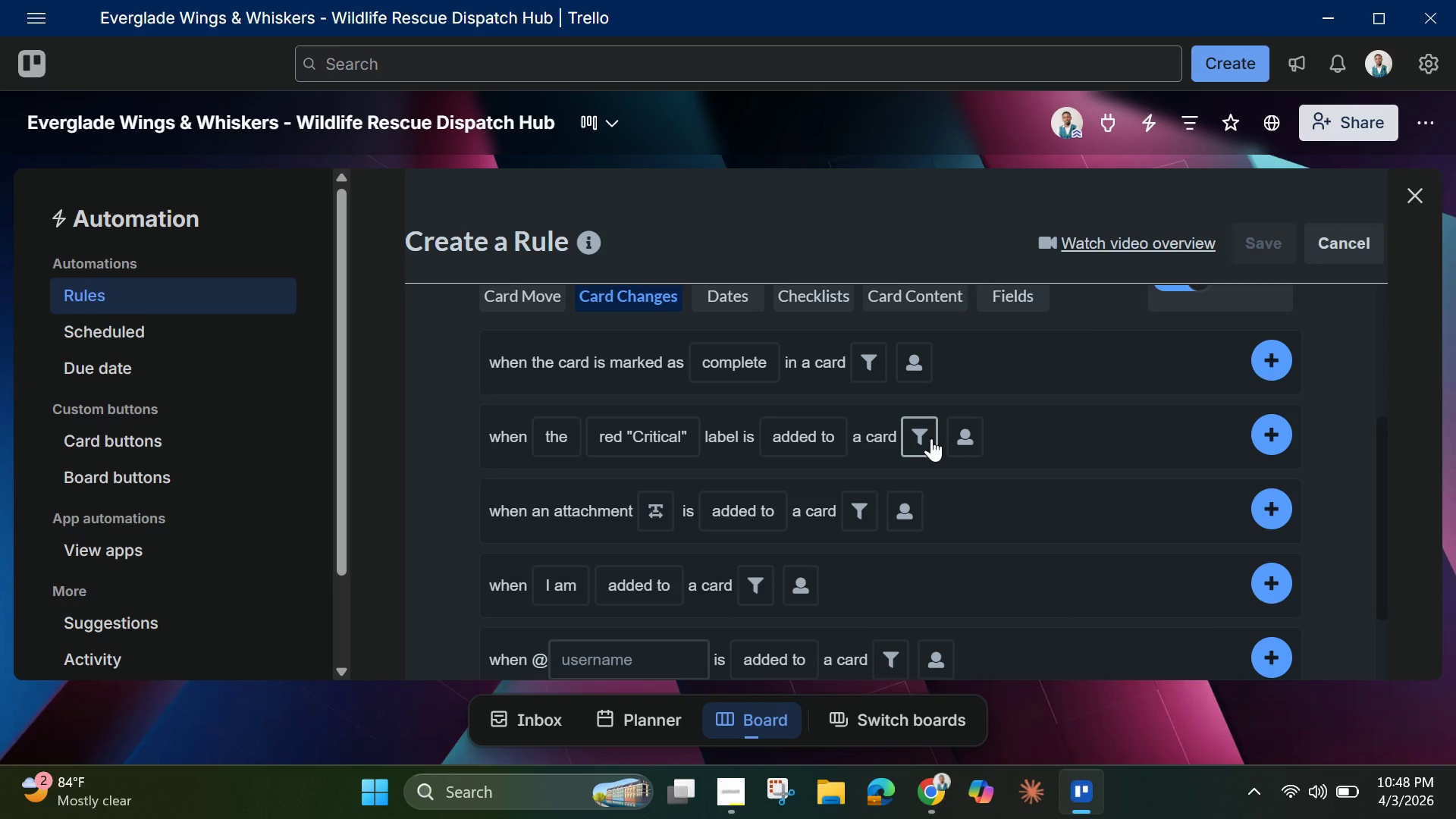 
wait(30.86)
 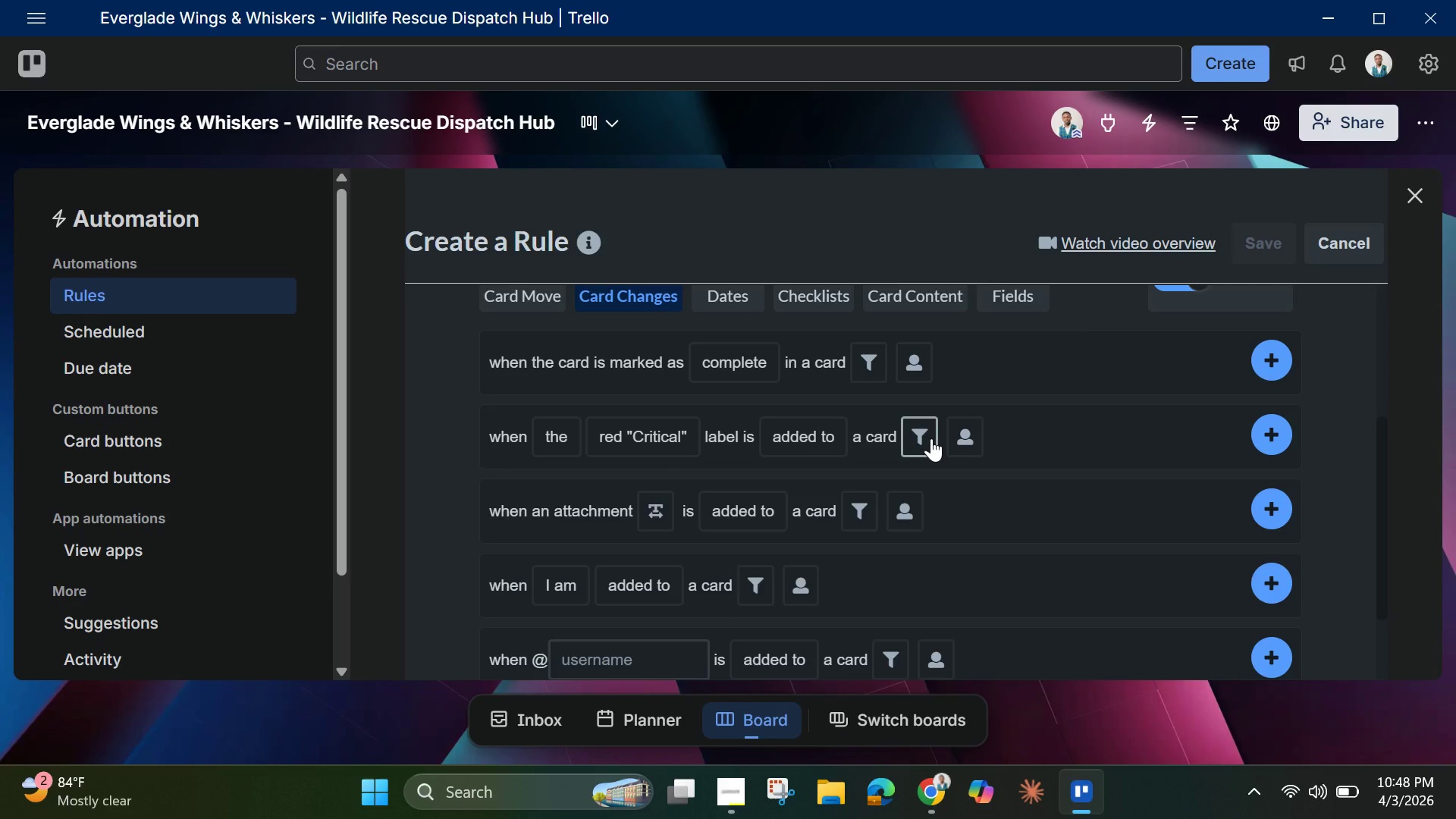 
left_click([1260, 516])
 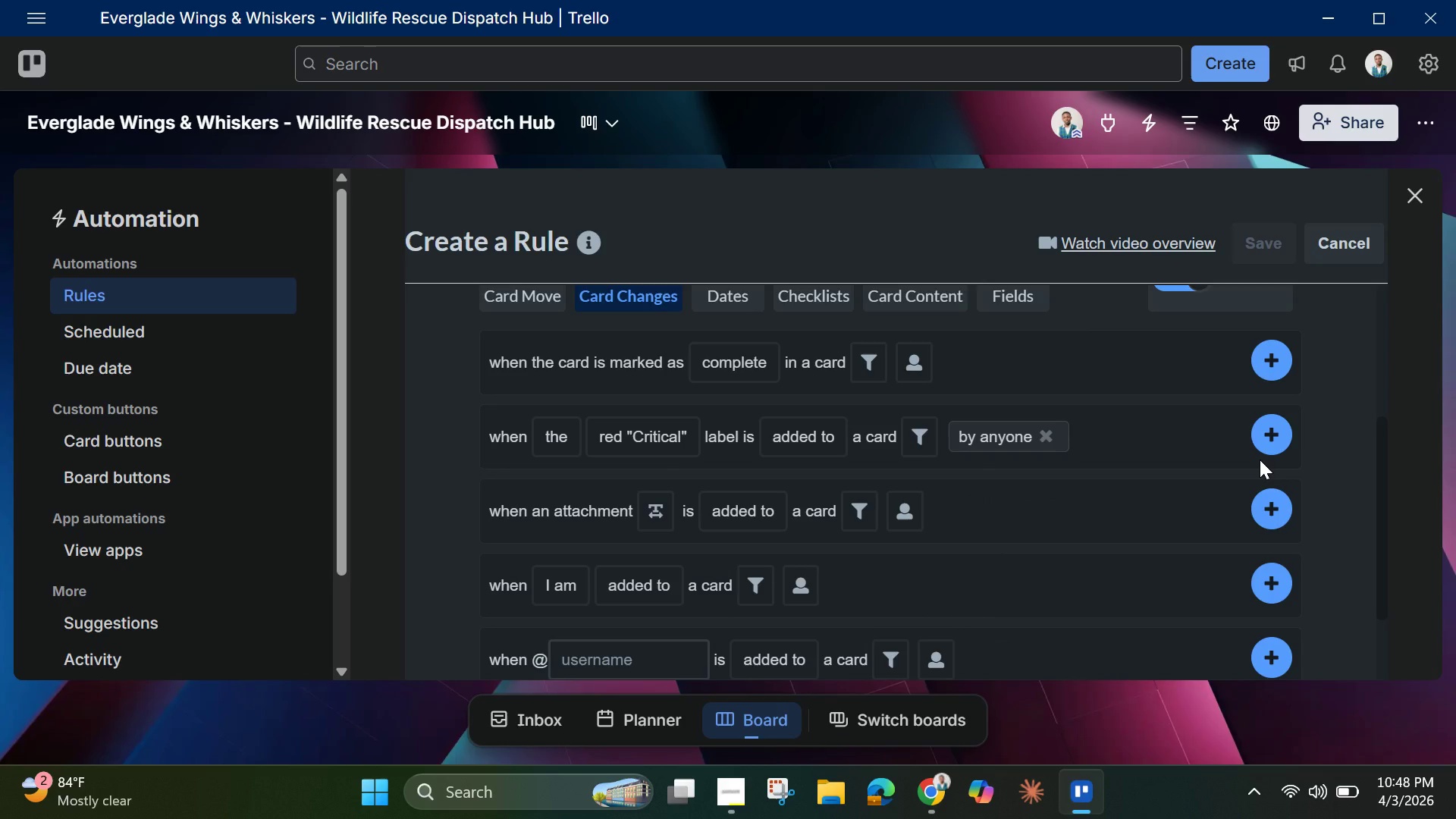 
wait(5.16)
 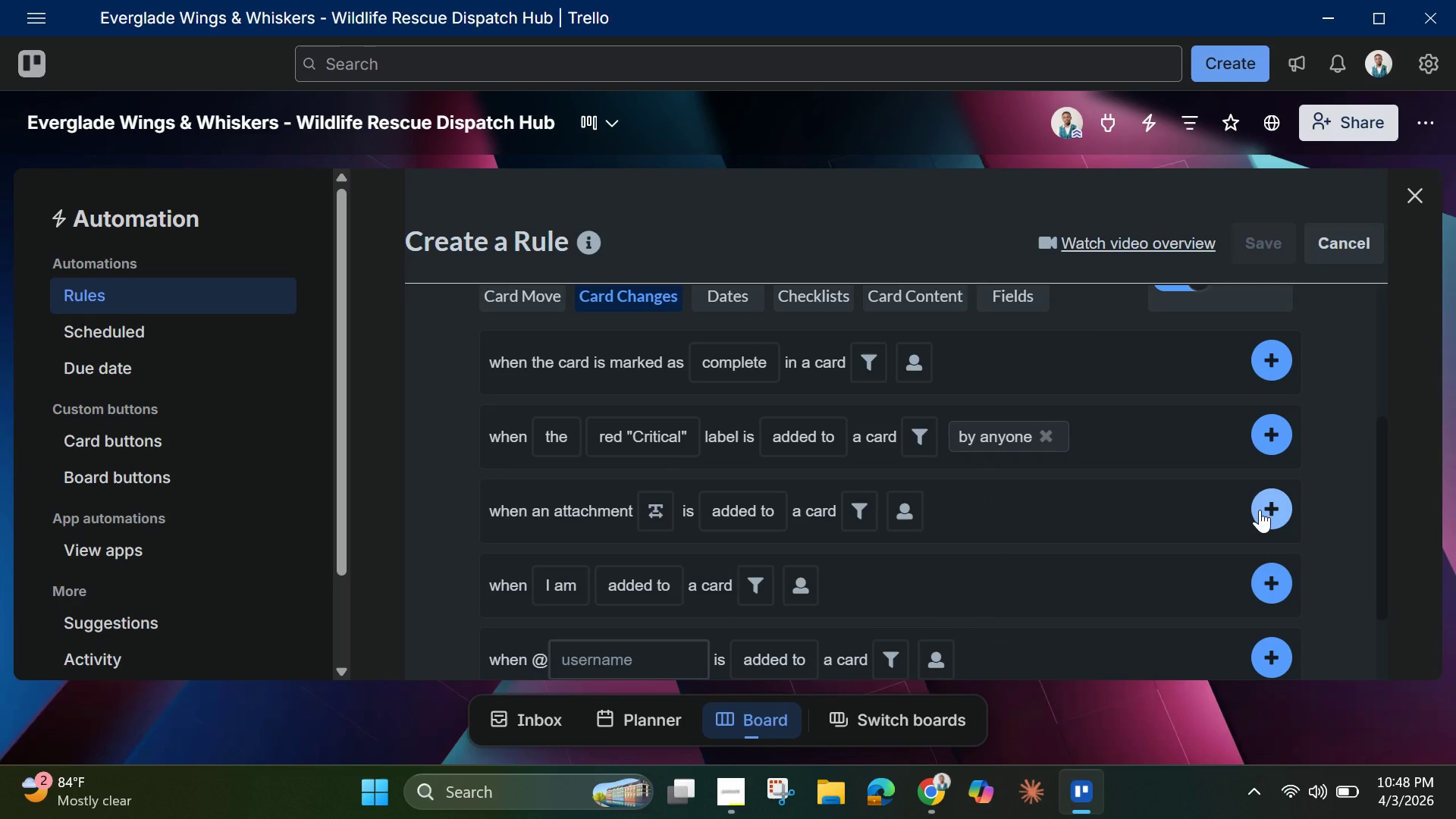 
scroll: coordinate [880, 539], scroll_direction: down, amount: 2.0
 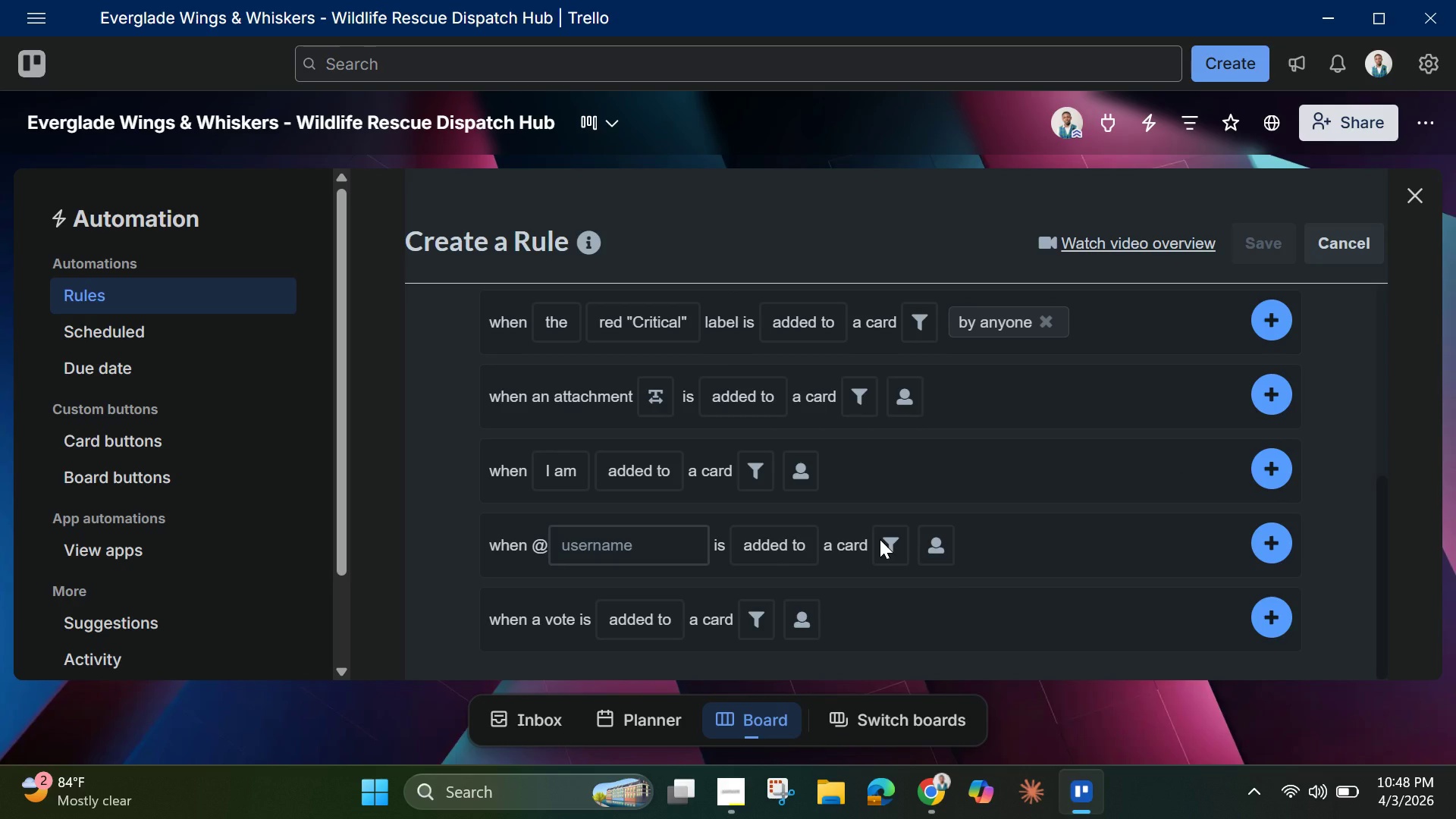 
scroll: coordinate [880, 539], scroll_direction: up, amount: 3.0
 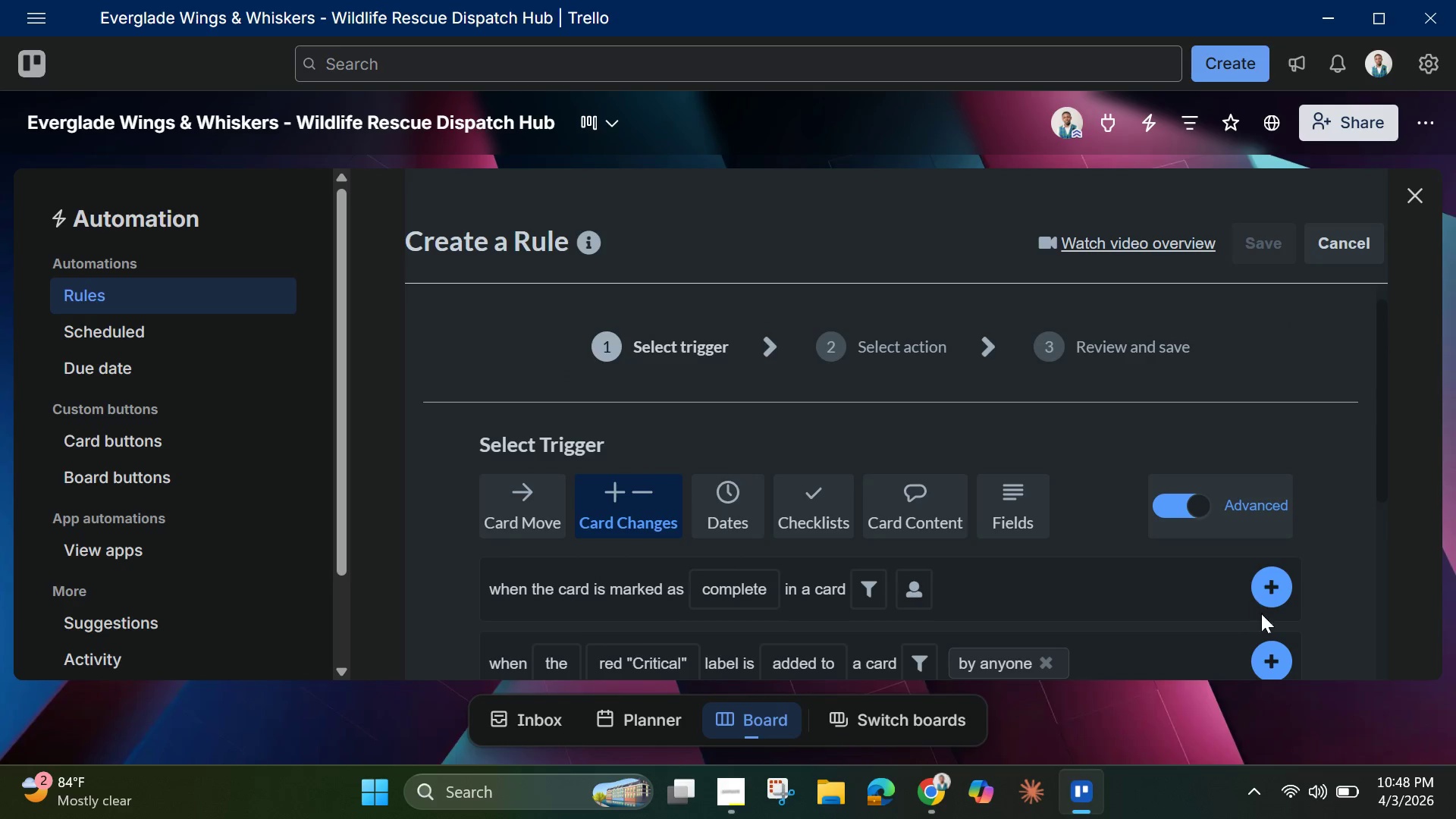 
scroll: coordinate [1262, 621], scroll_direction: down, amount: 1.0
 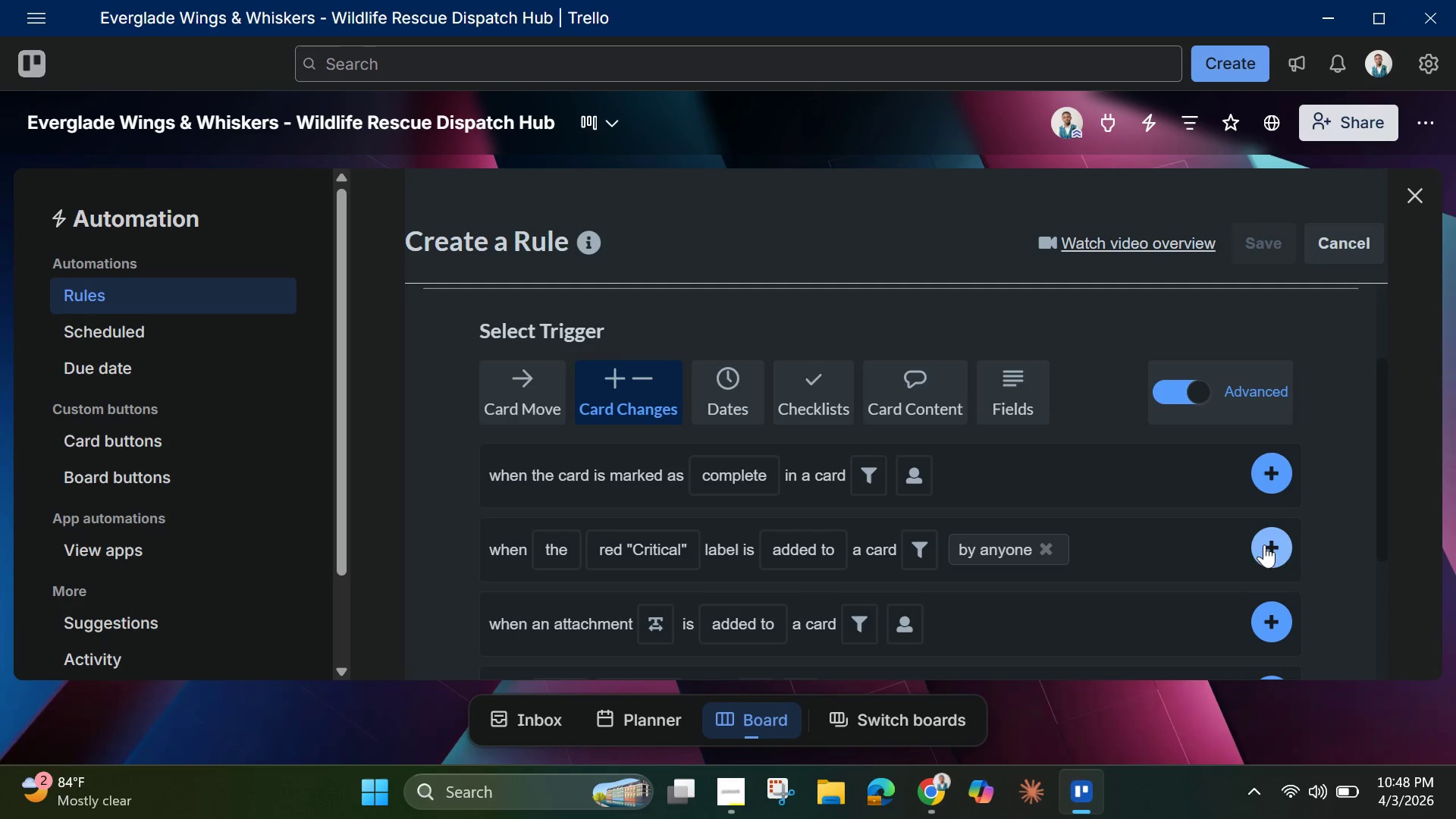 
left_click([1266, 544])
 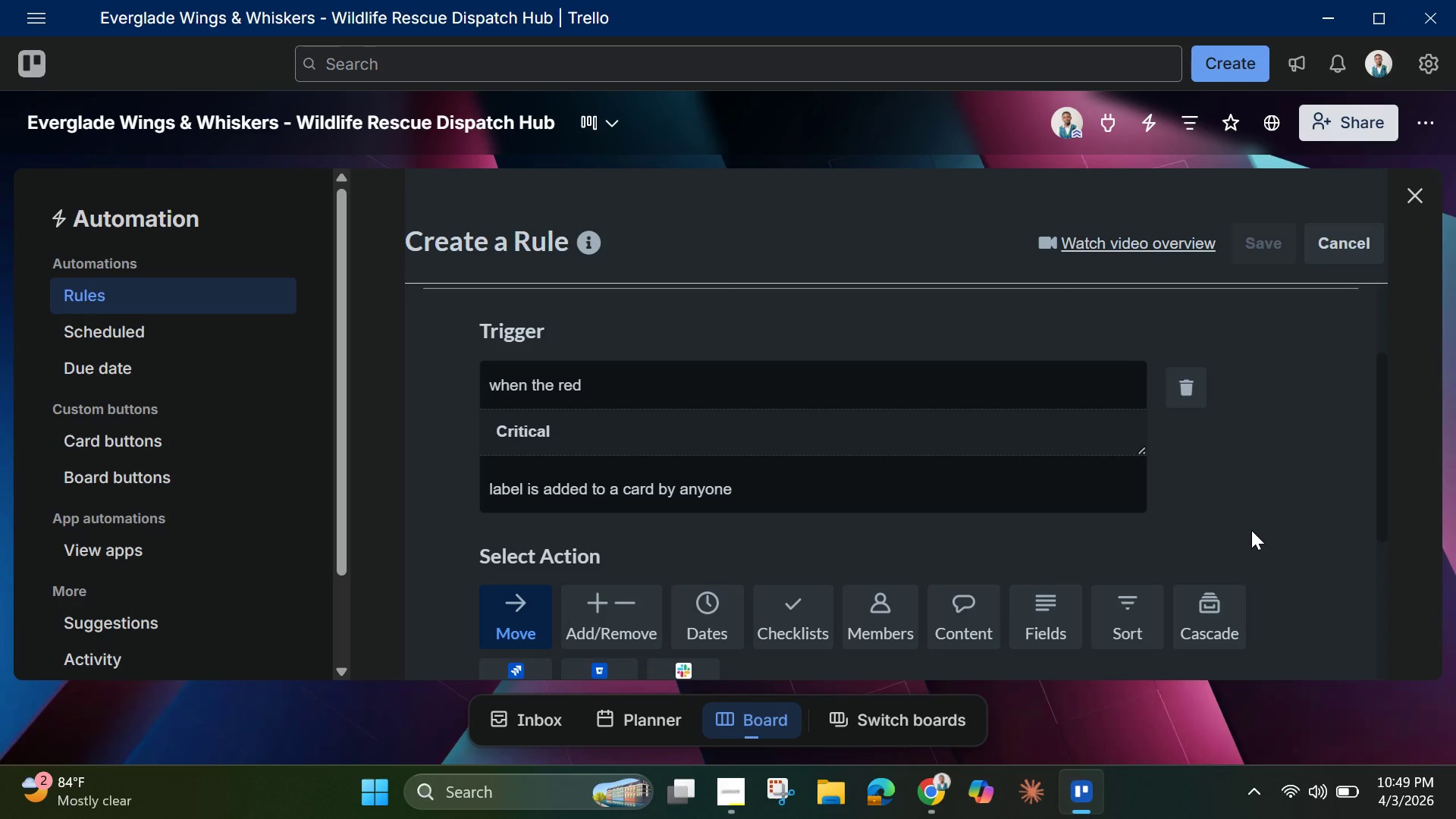 
wait(51.58)
 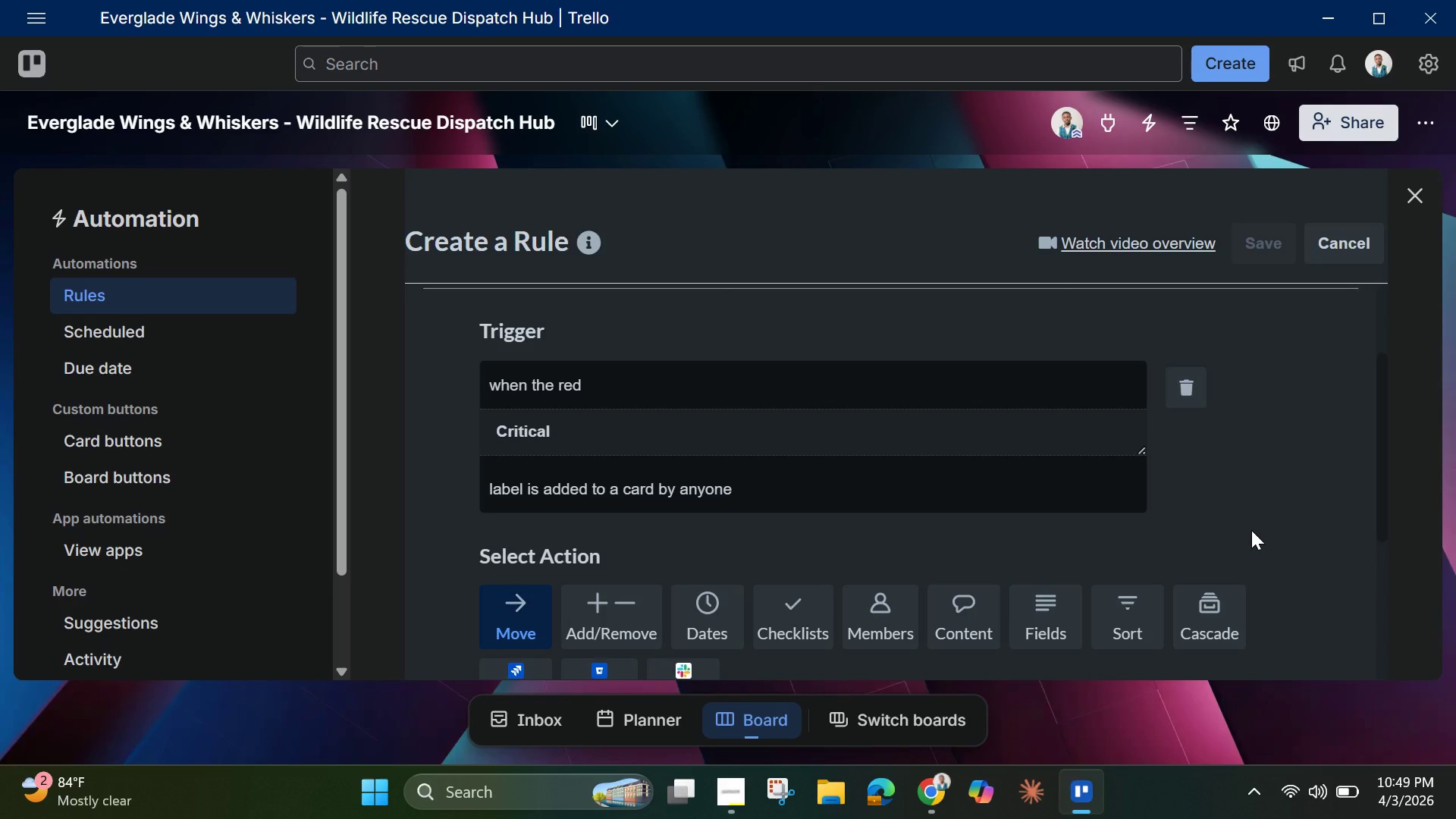 
scroll: coordinate [962, 504], scroll_direction: down, amount: 1.0
 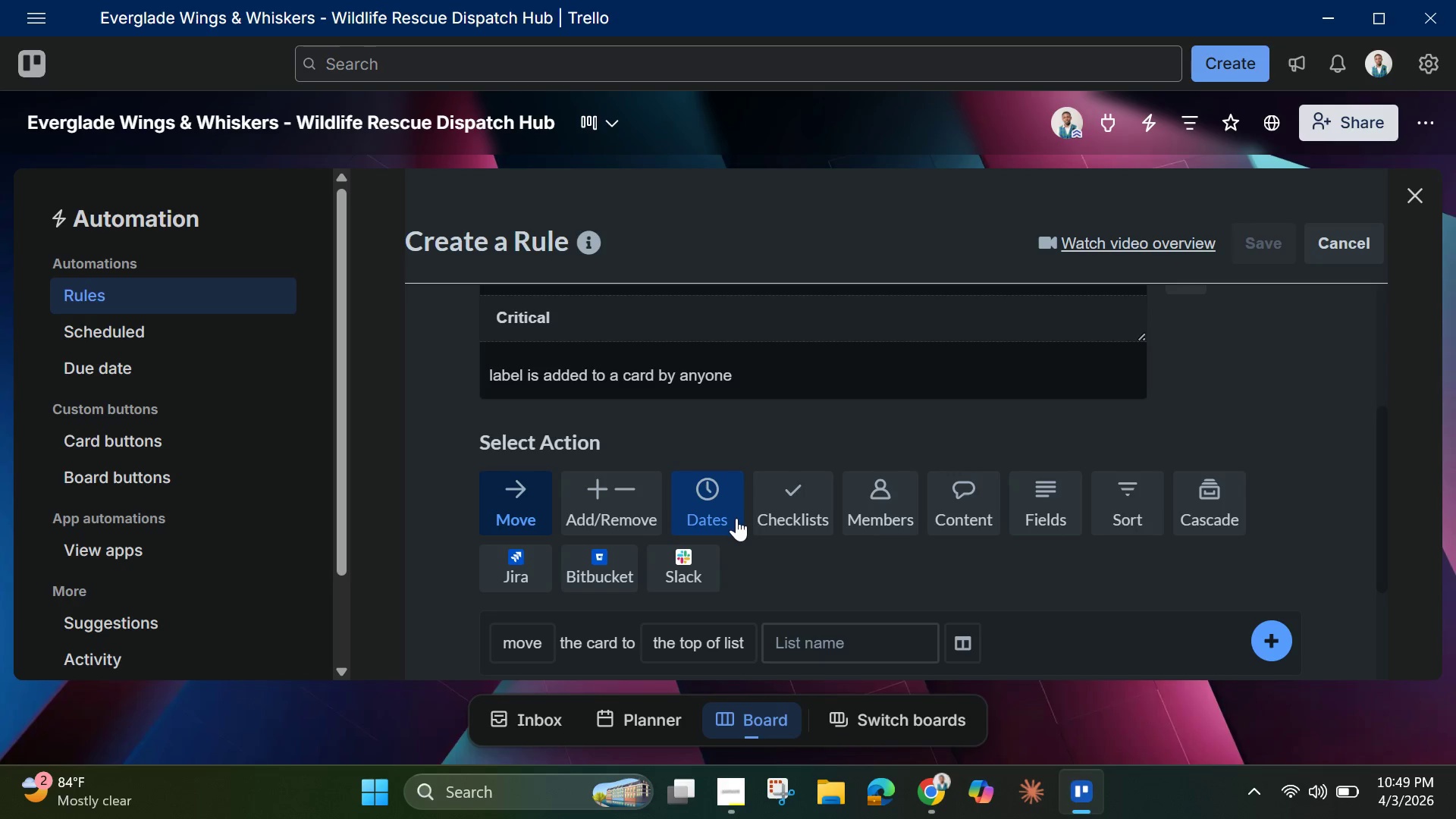 
wait(5.61)
 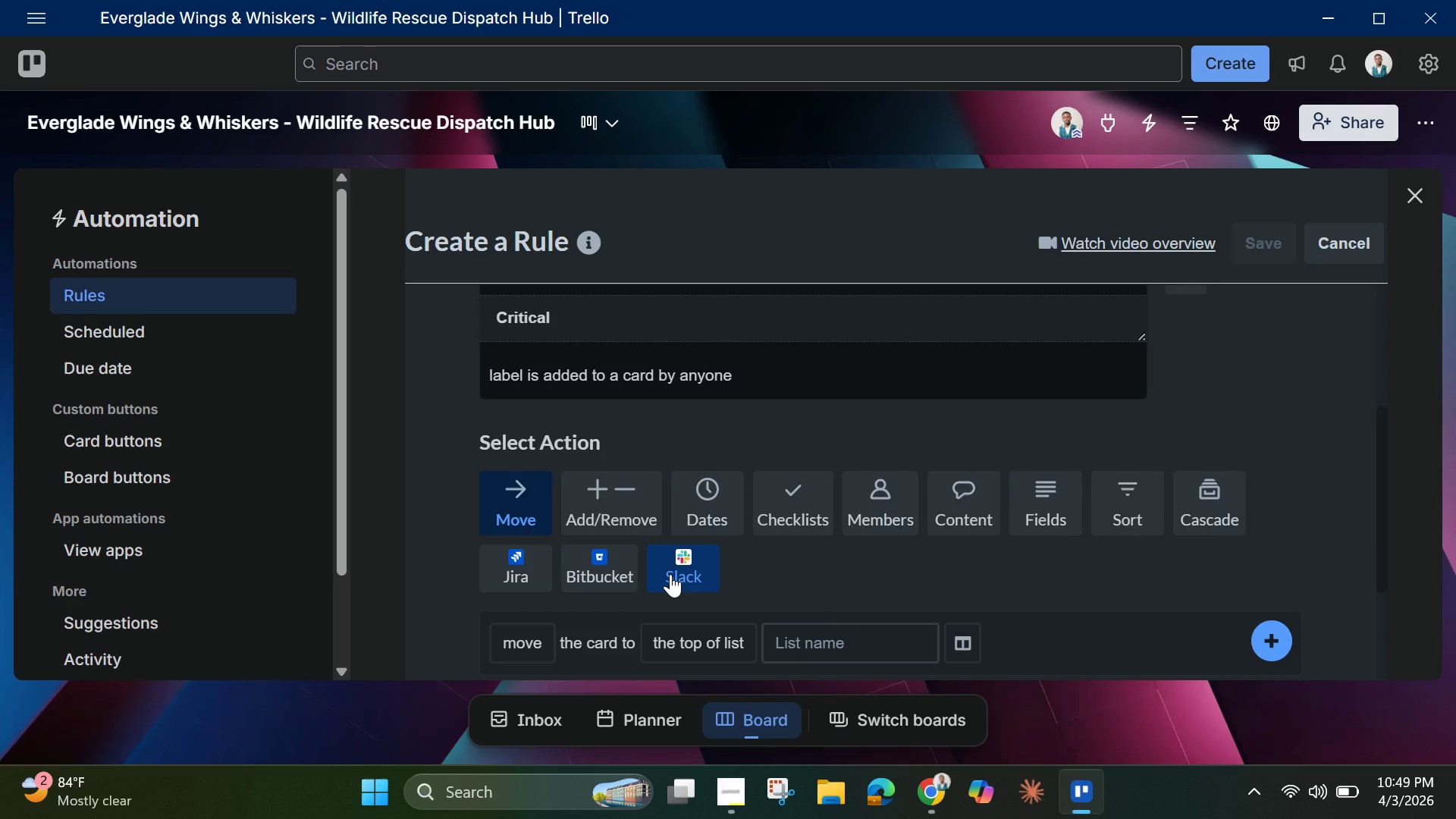 
scroll: coordinate [731, 541], scroll_direction: down, amount: 1.0
 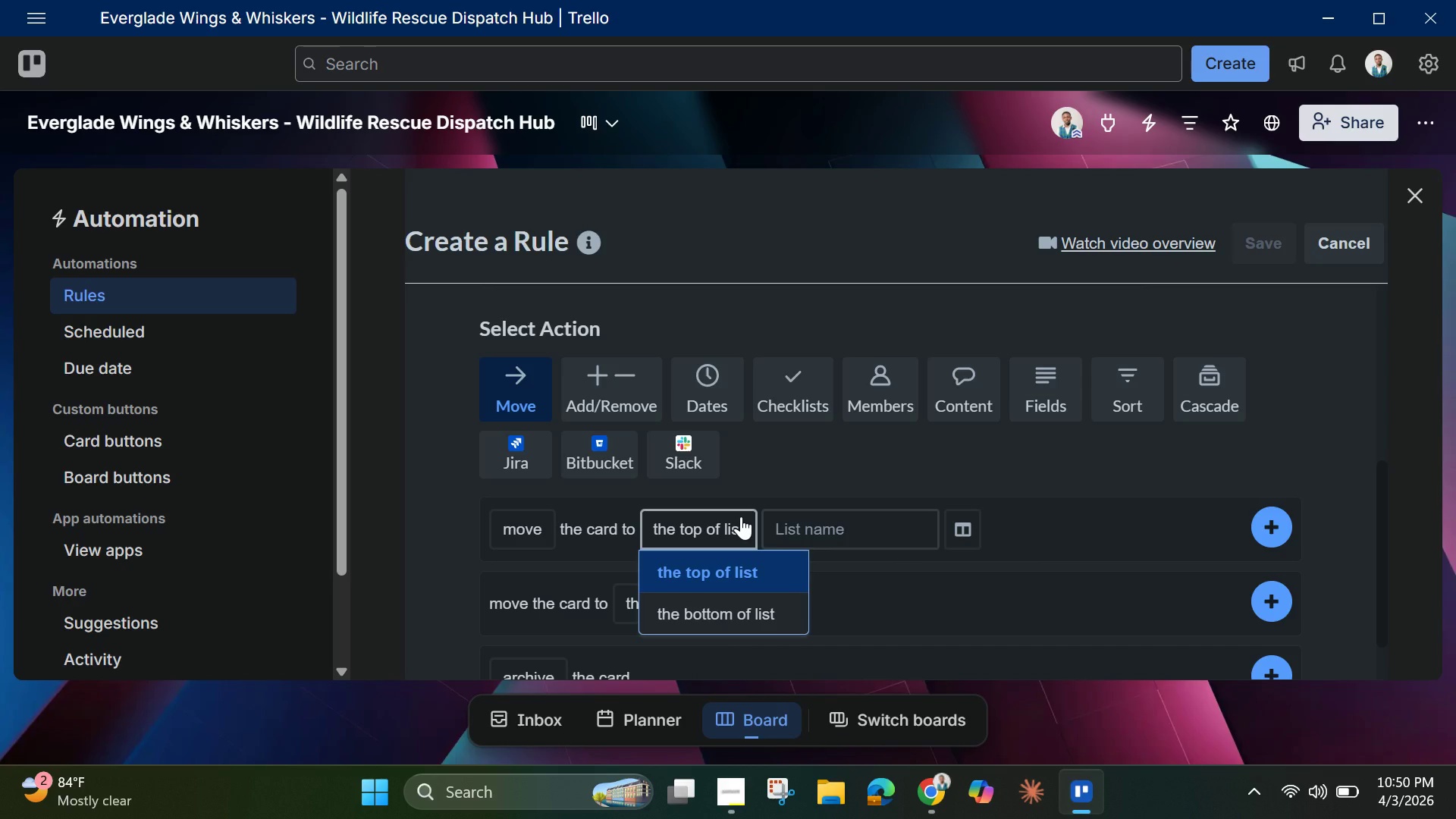 
wait(42.81)
 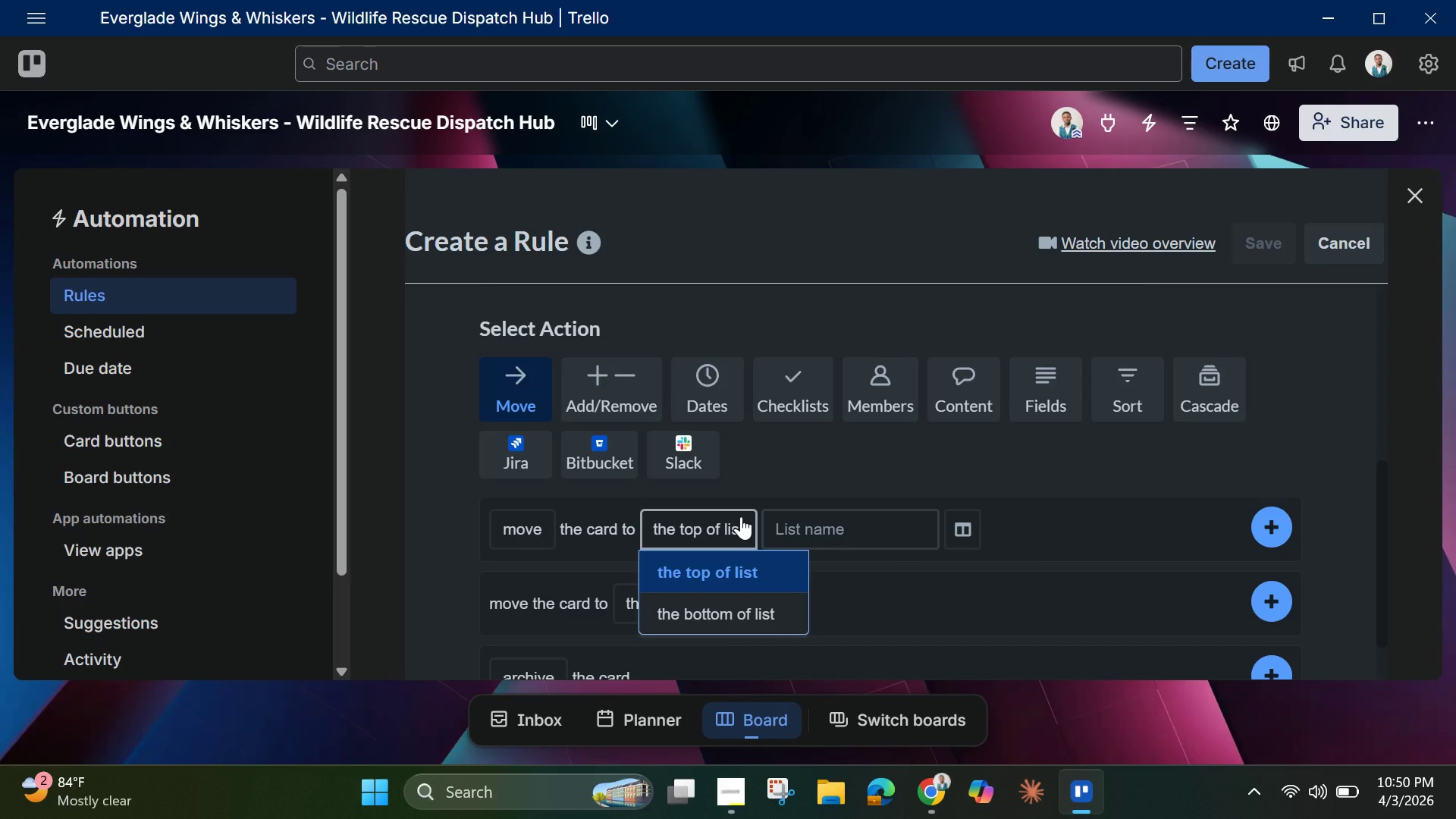 
scroll: coordinate [660, 542], scroll_direction: down, amount: 2.0
 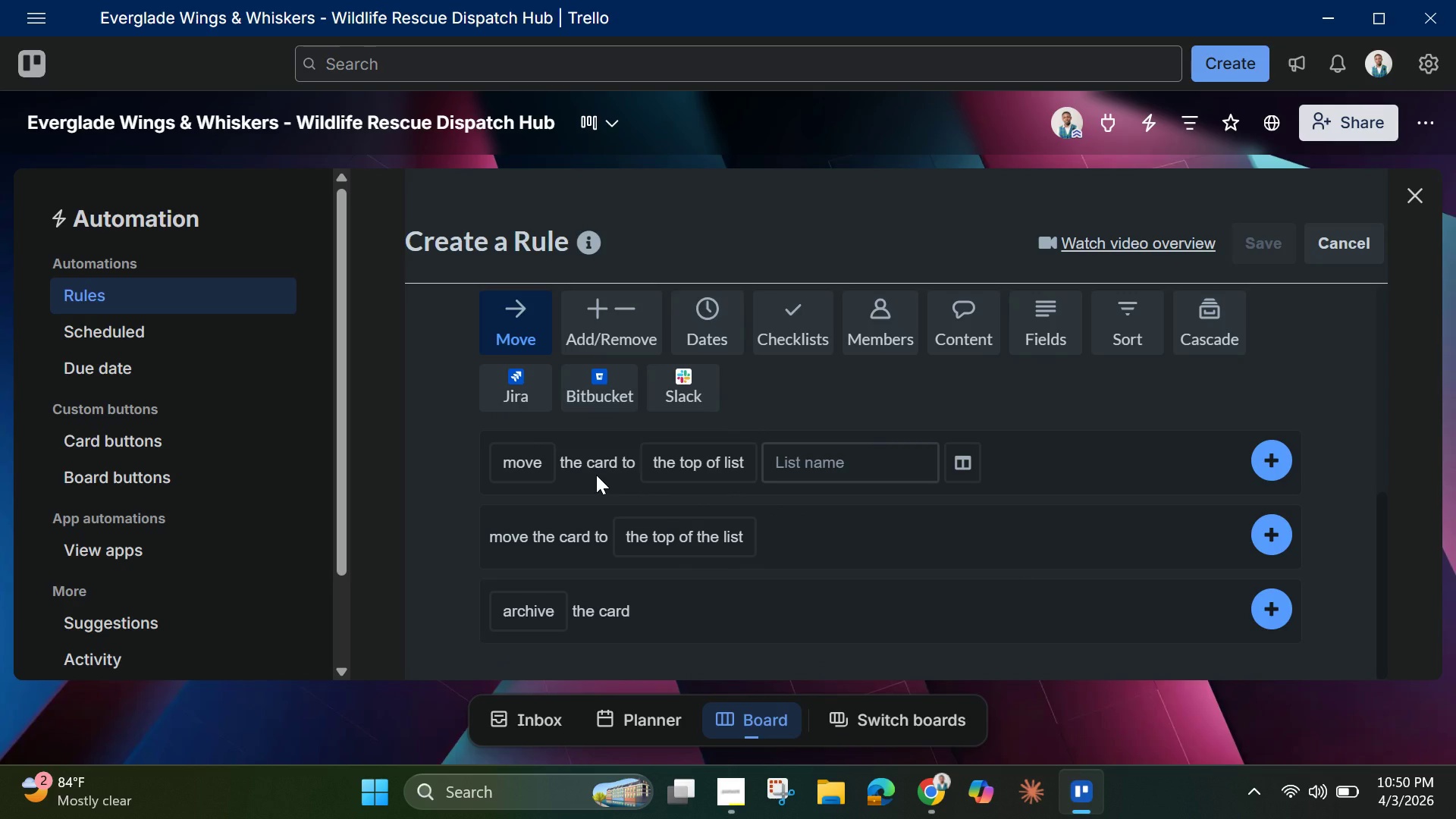 
wait(6.17)
 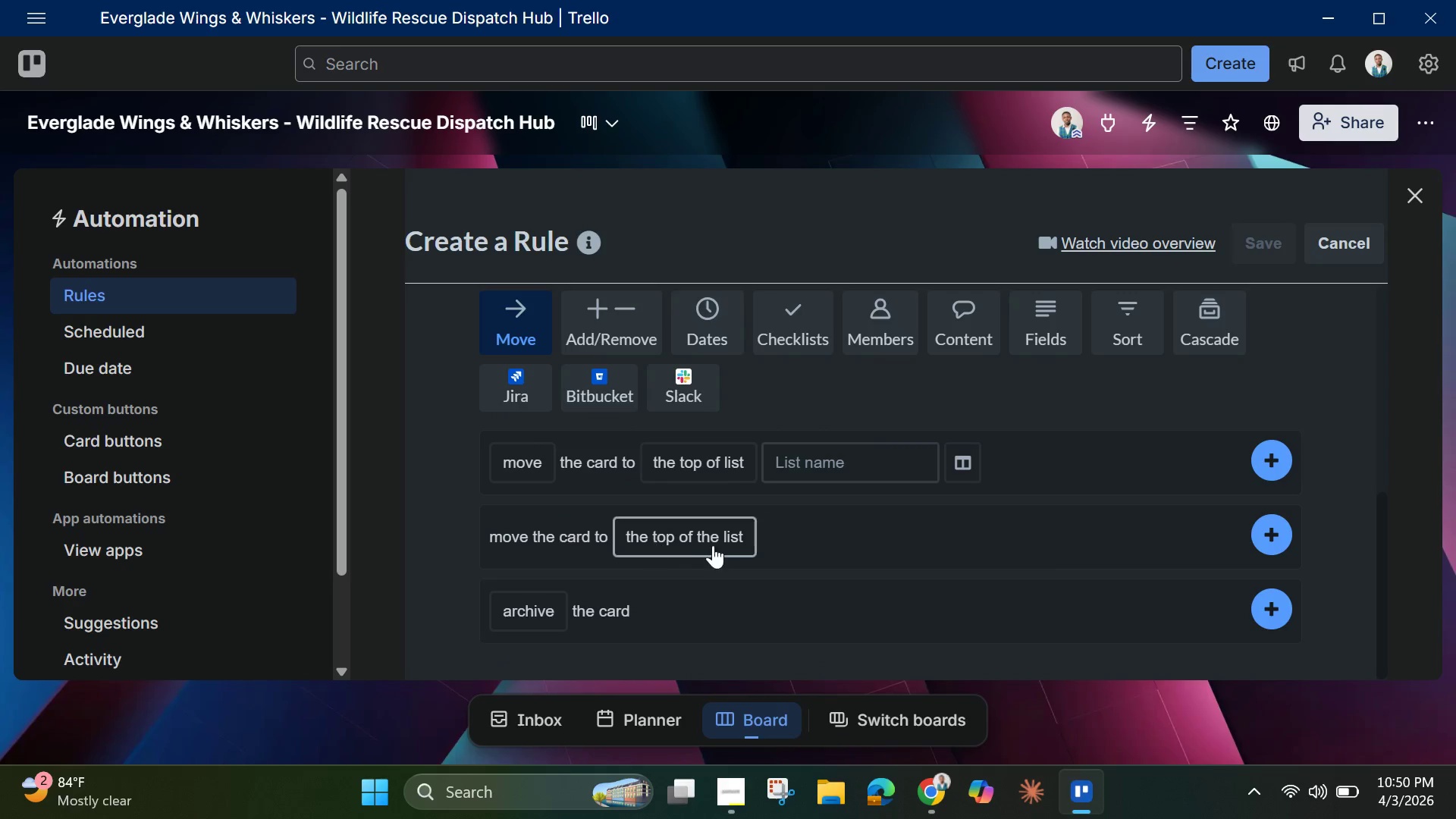 
mouse_move([829, 491])
 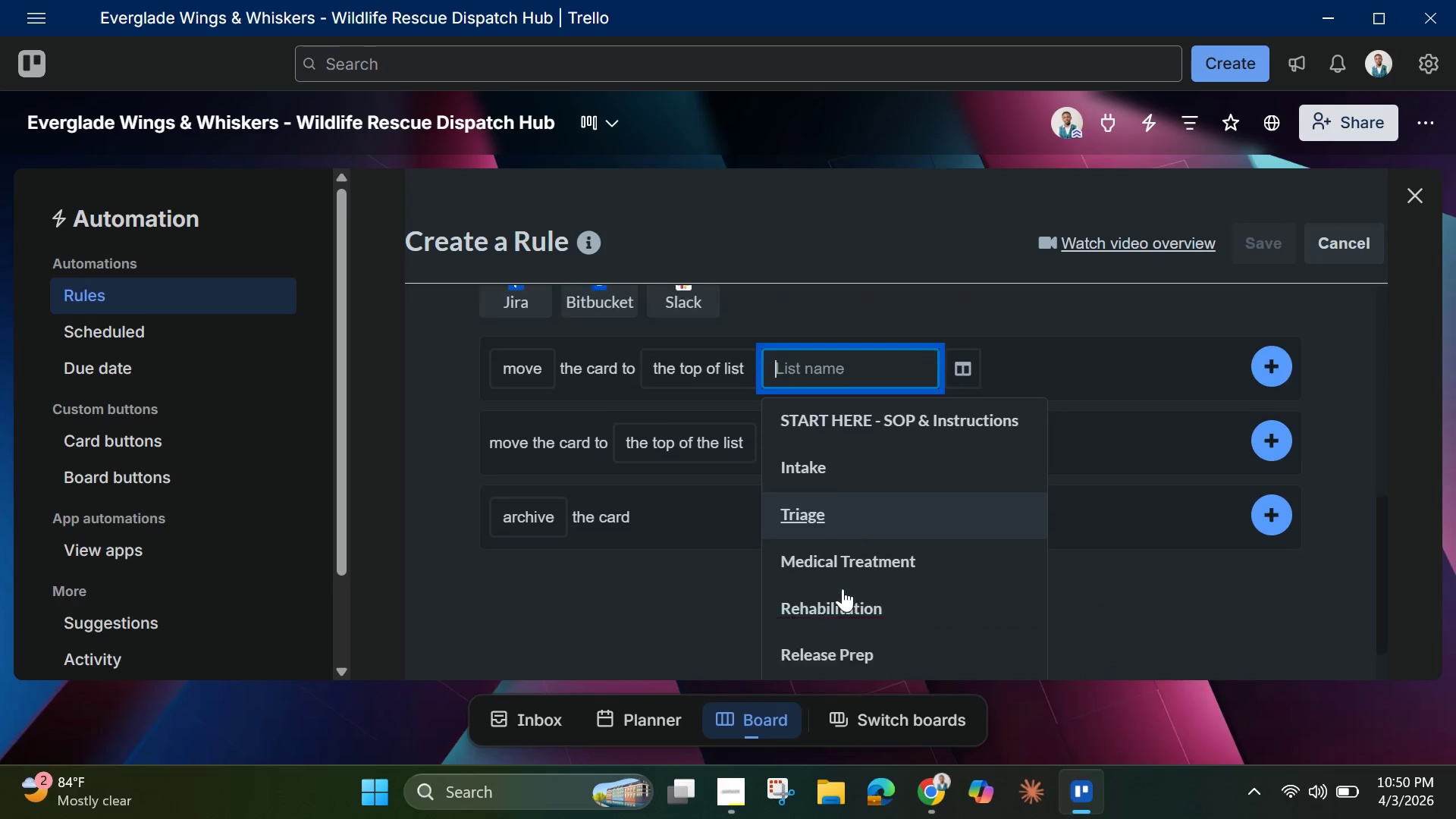 
scroll: coordinate [861, 633], scroll_direction: down, amount: 10.0
 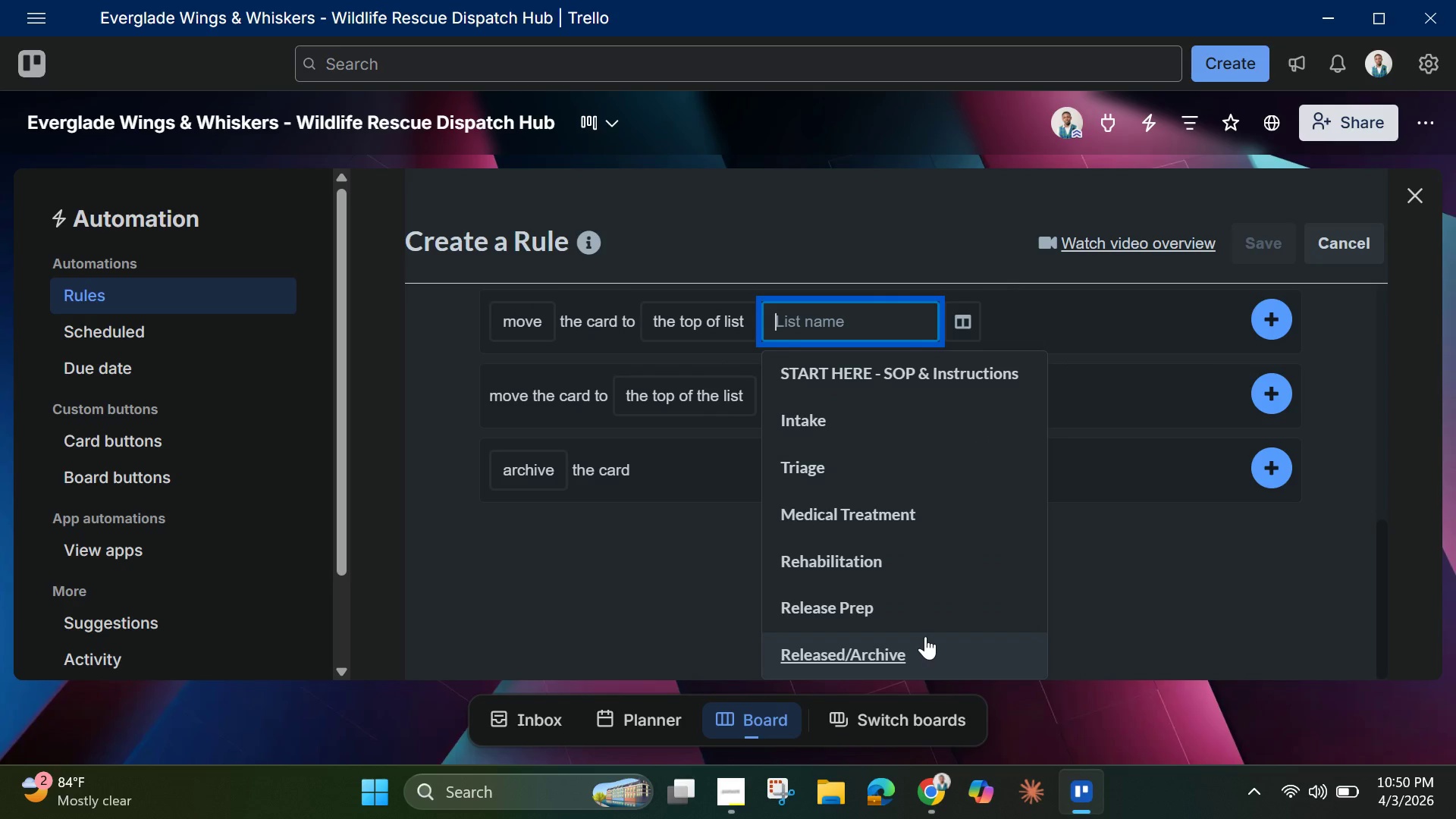 
wait(5.92)
 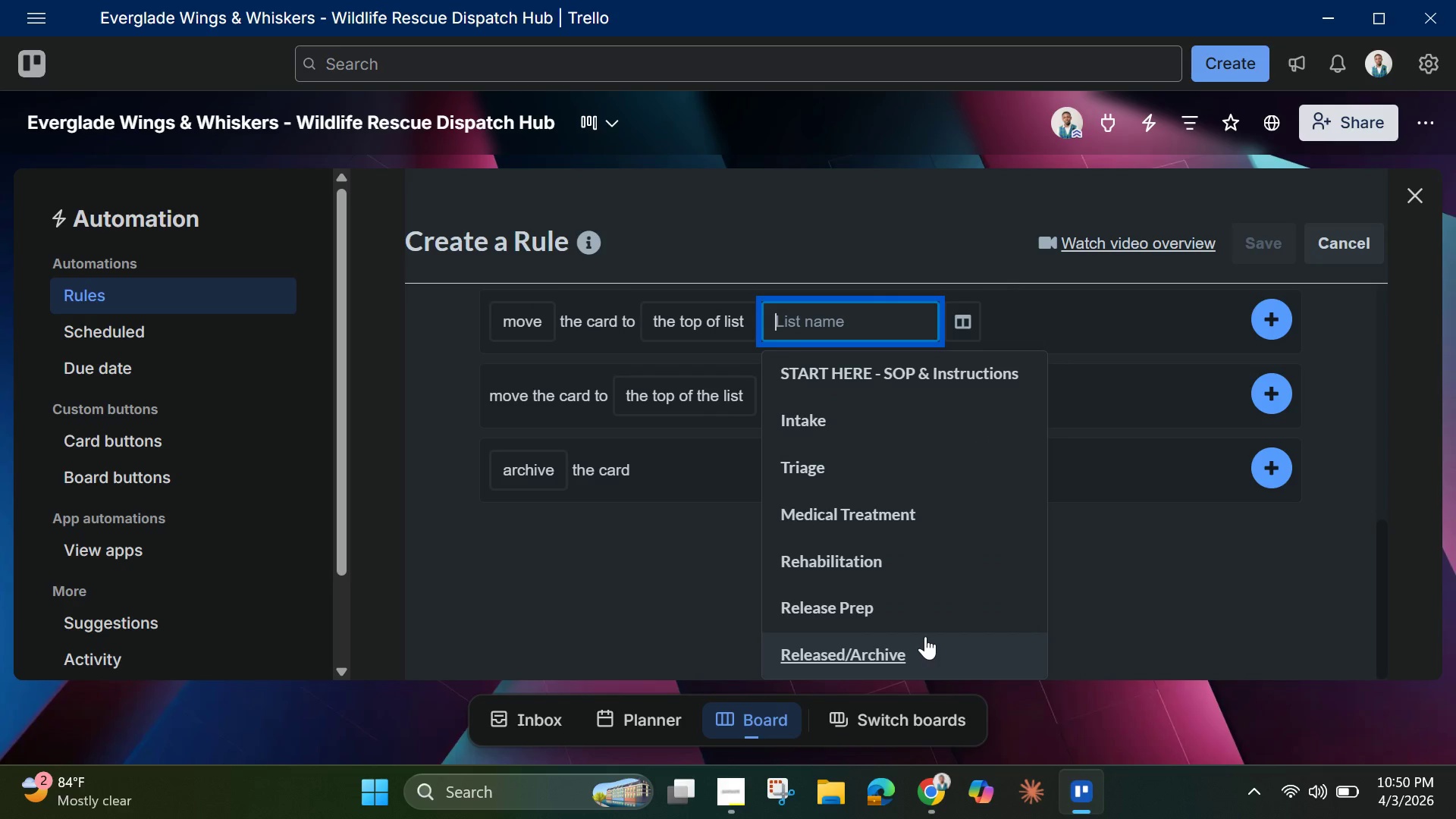 
scroll: coordinate [925, 636], scroll_direction: down, amount: 3.0
 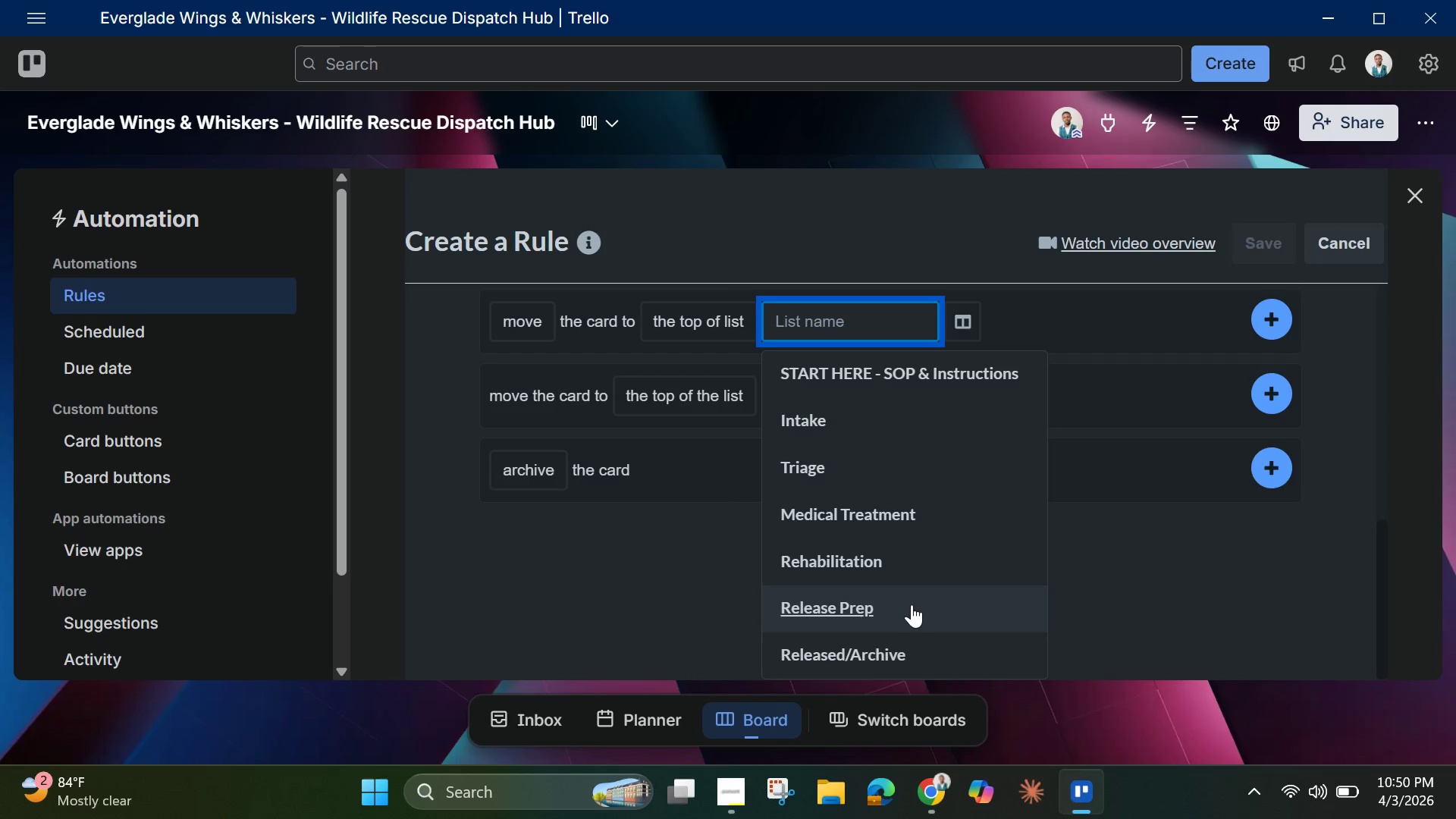 
wait(11.77)
 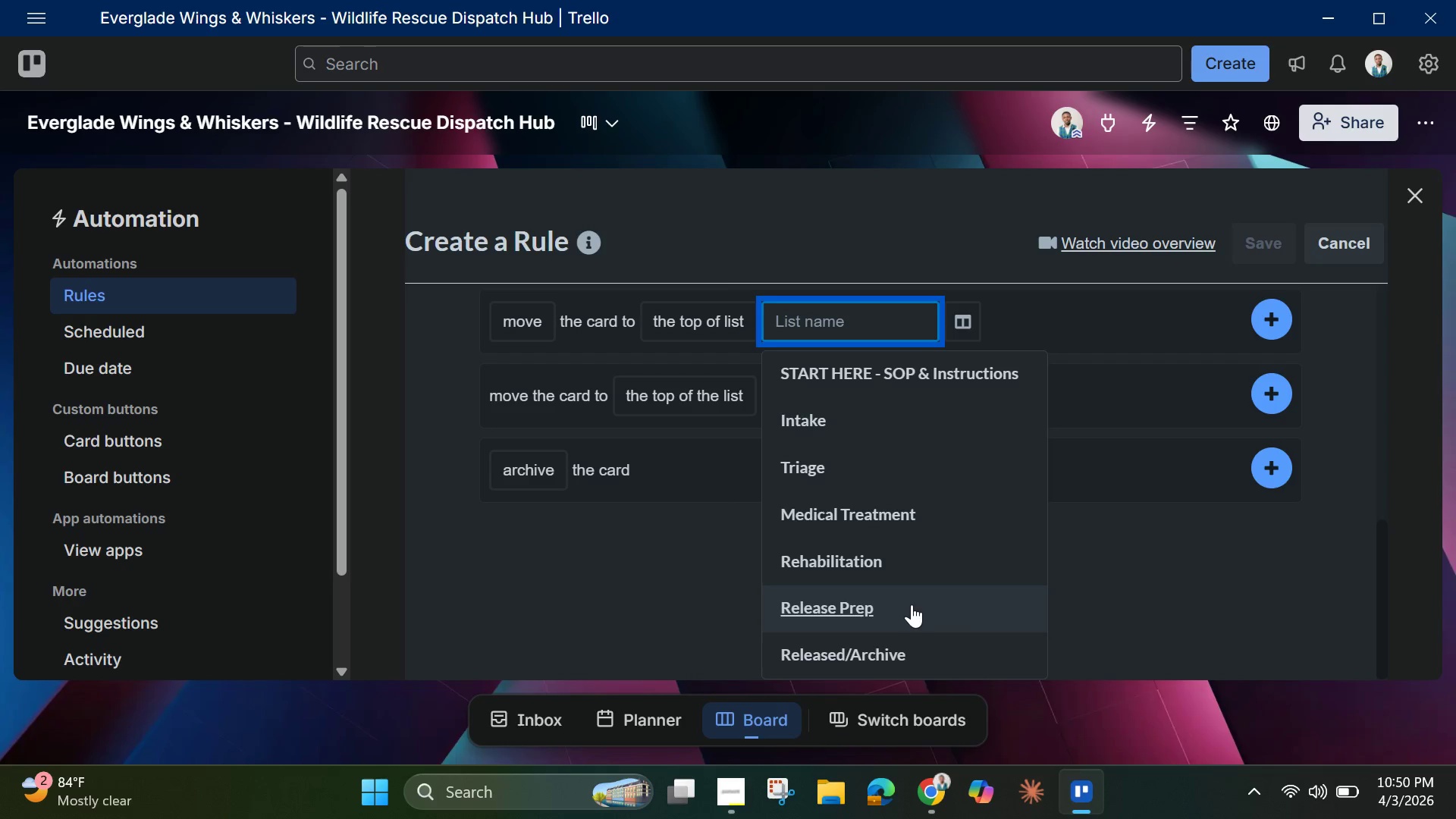 
scroll: coordinate [827, 613], scroll_direction: down, amount: 3.0
 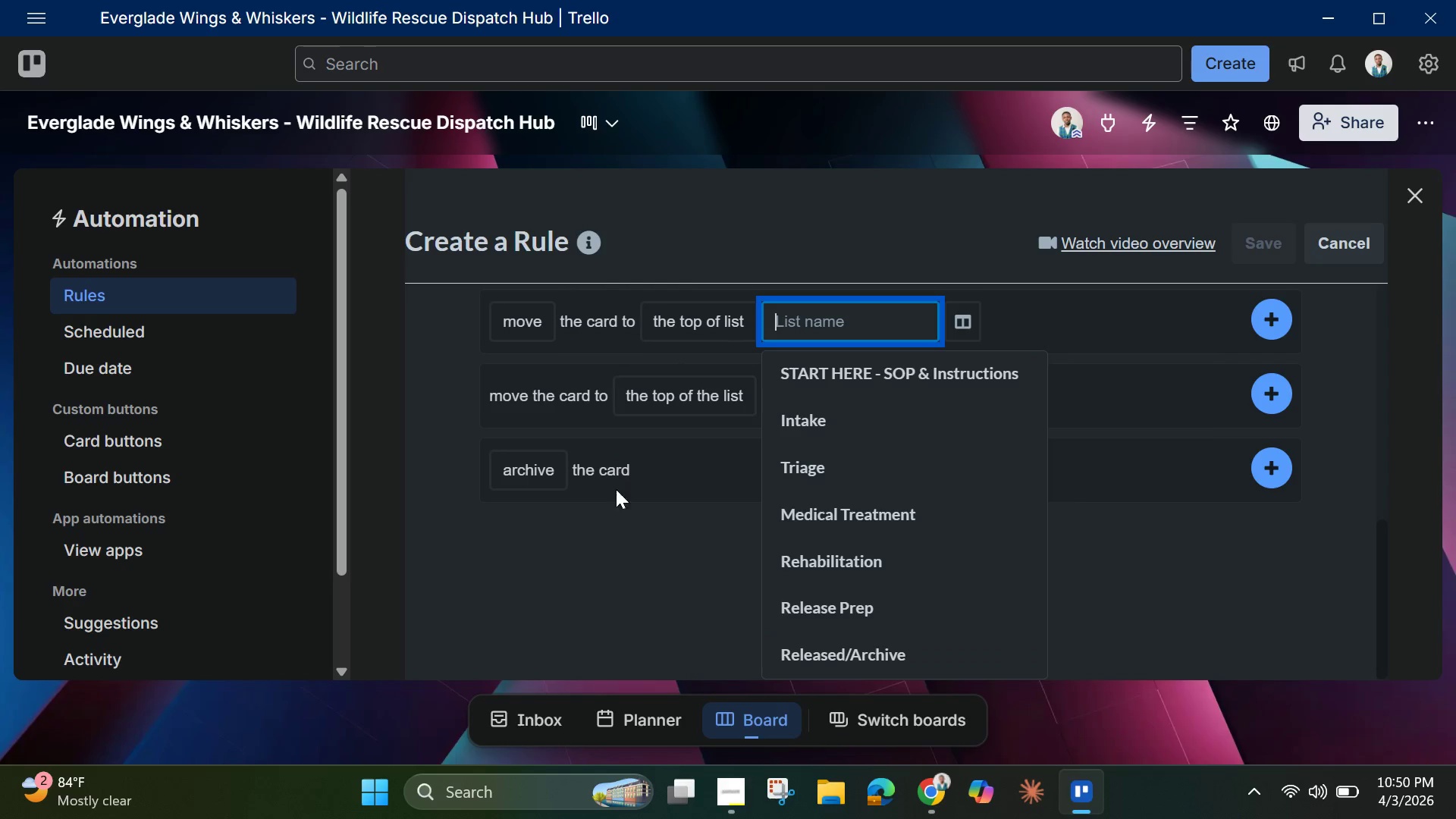 
left_click([589, 548])
 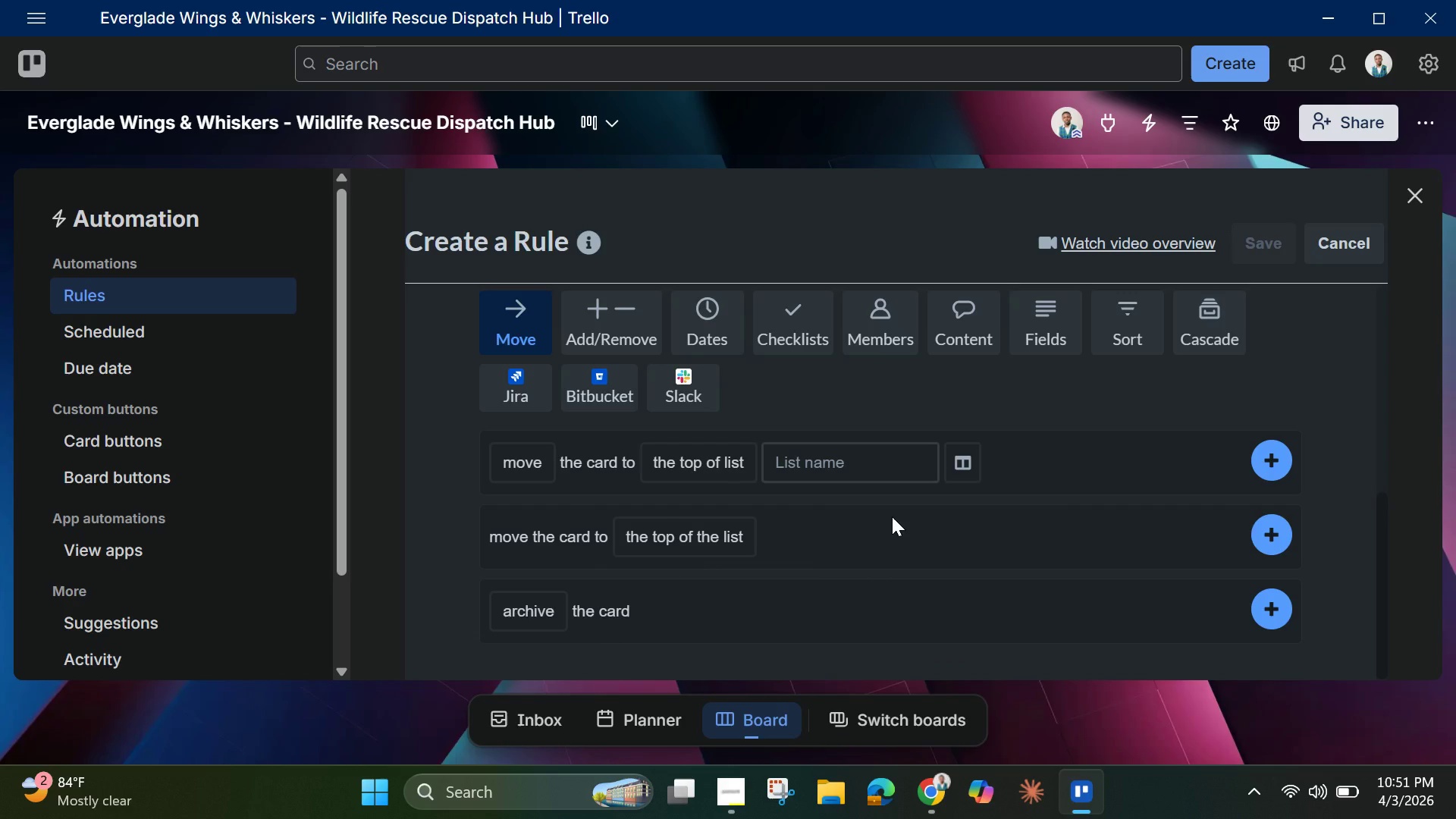 
wait(12.14)
 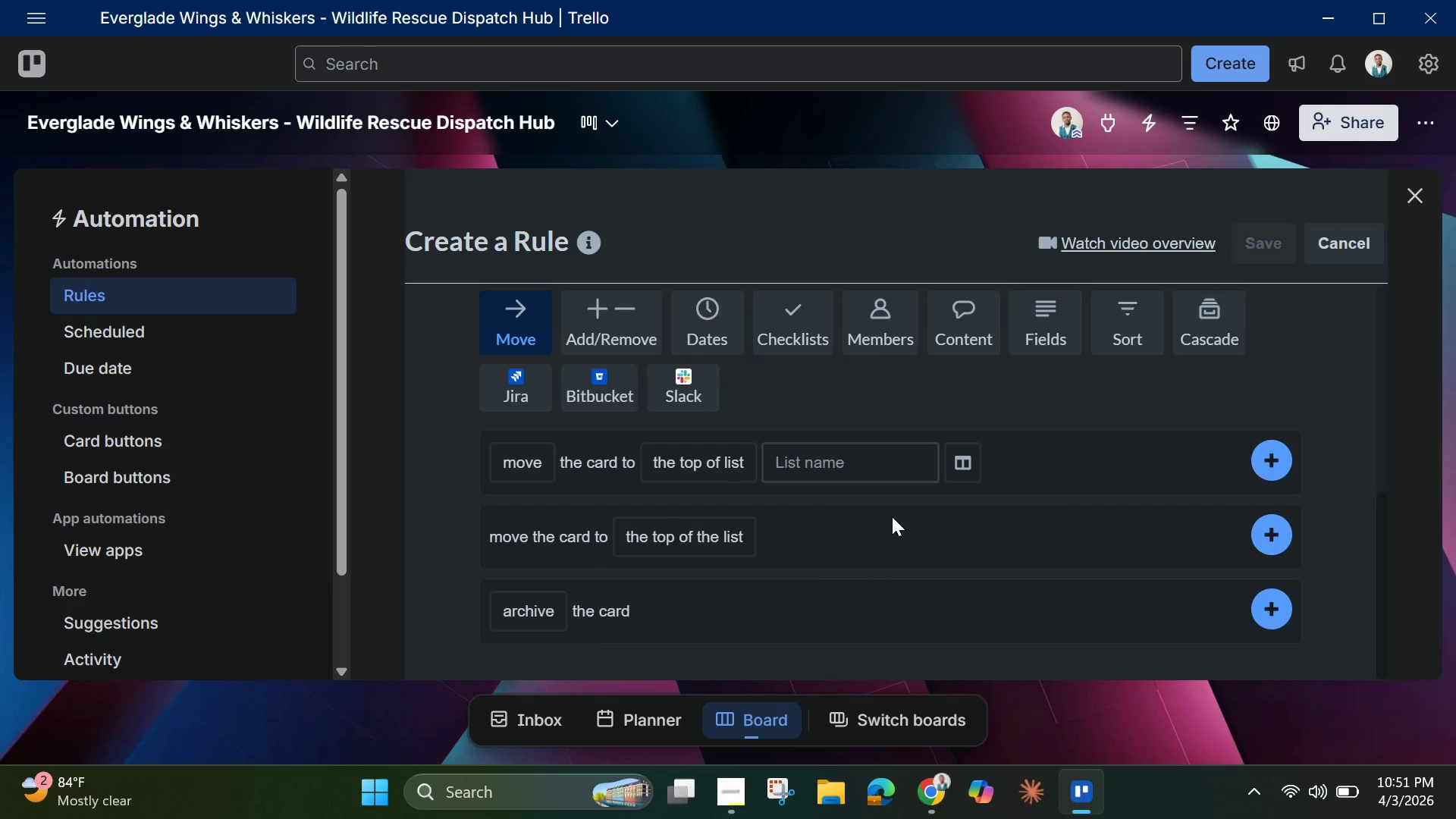 
left_click([1348, 241])
 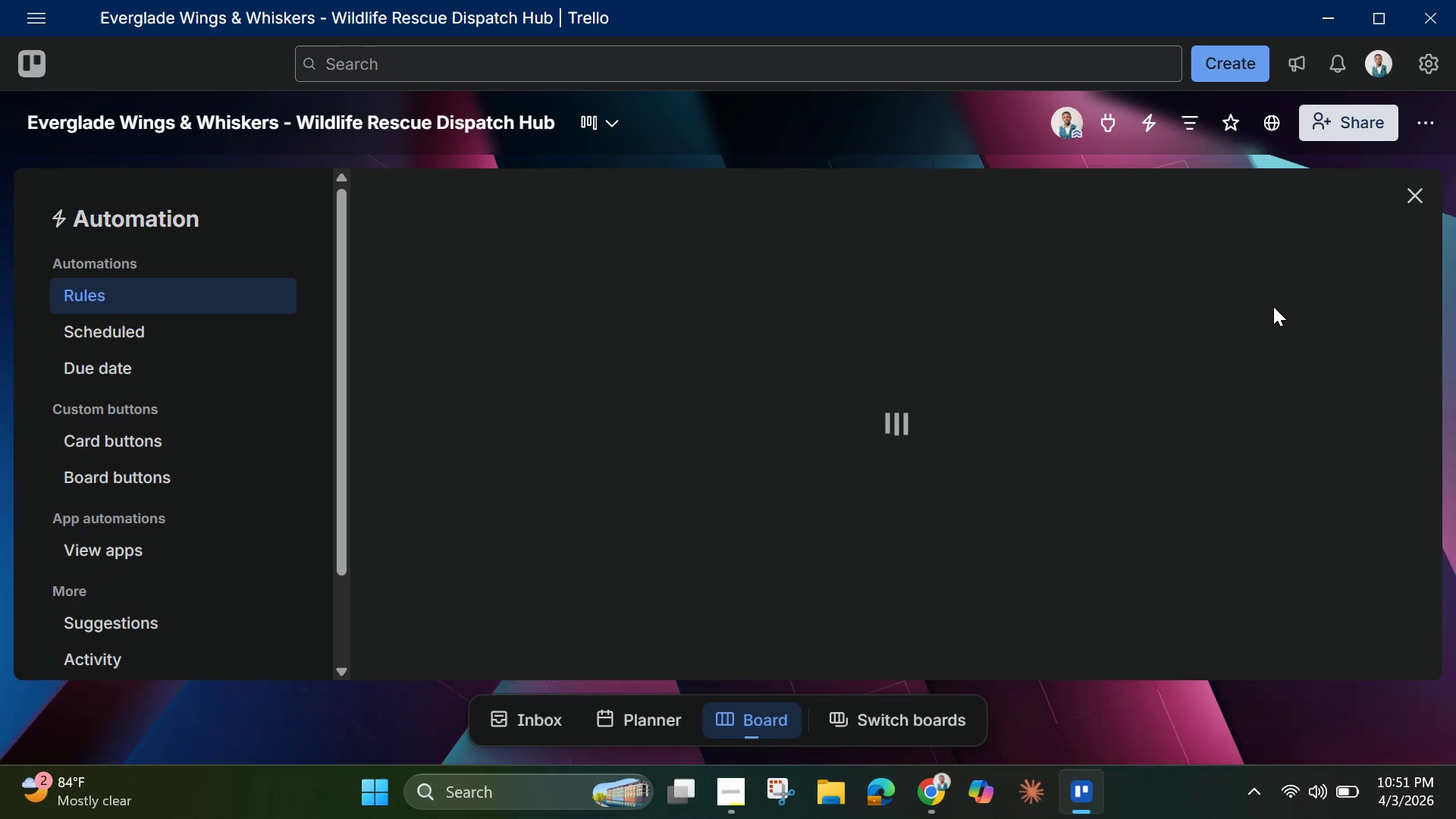 
mouse_move([1279, 289])
 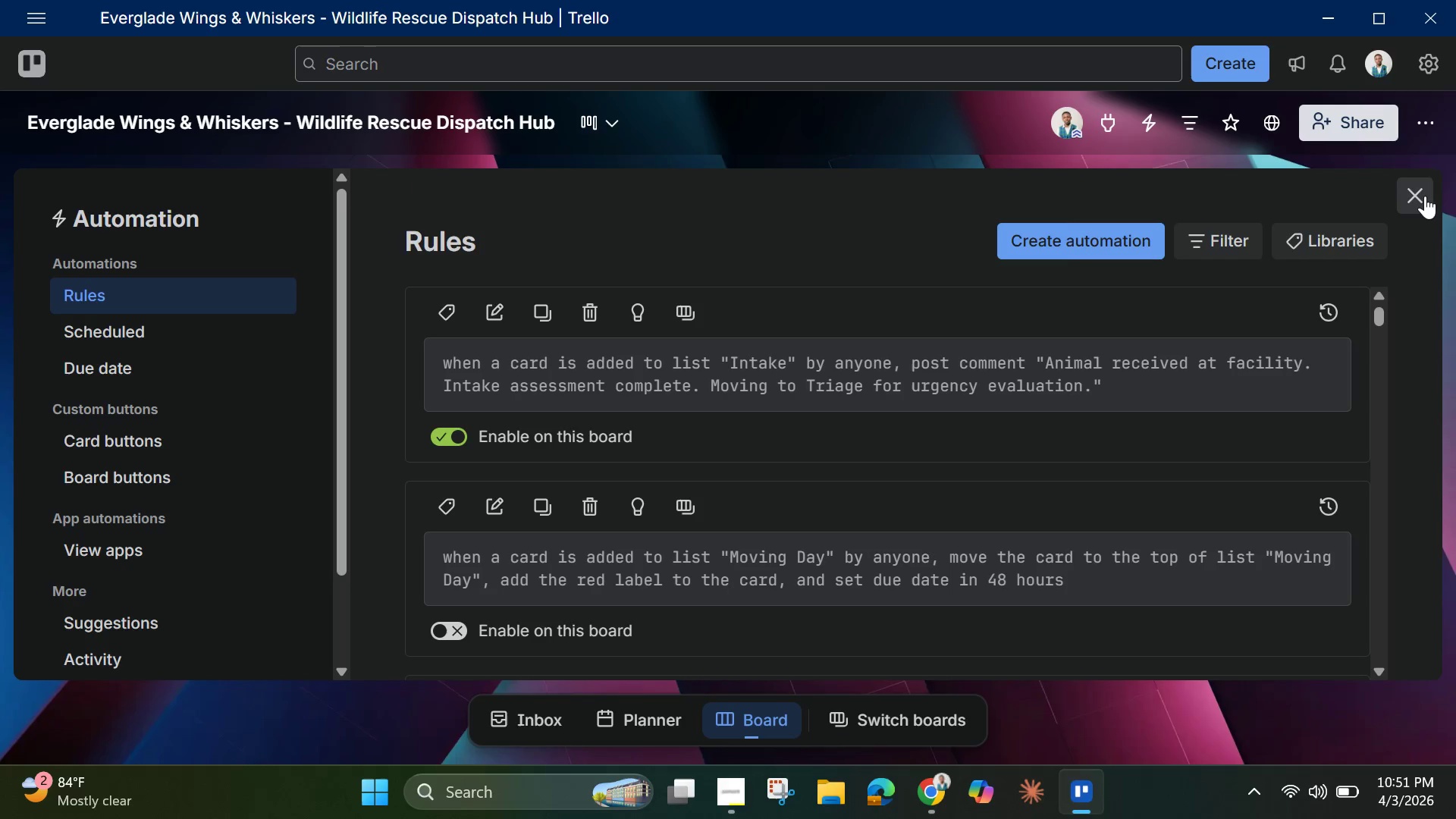 
left_click([1425, 196])
 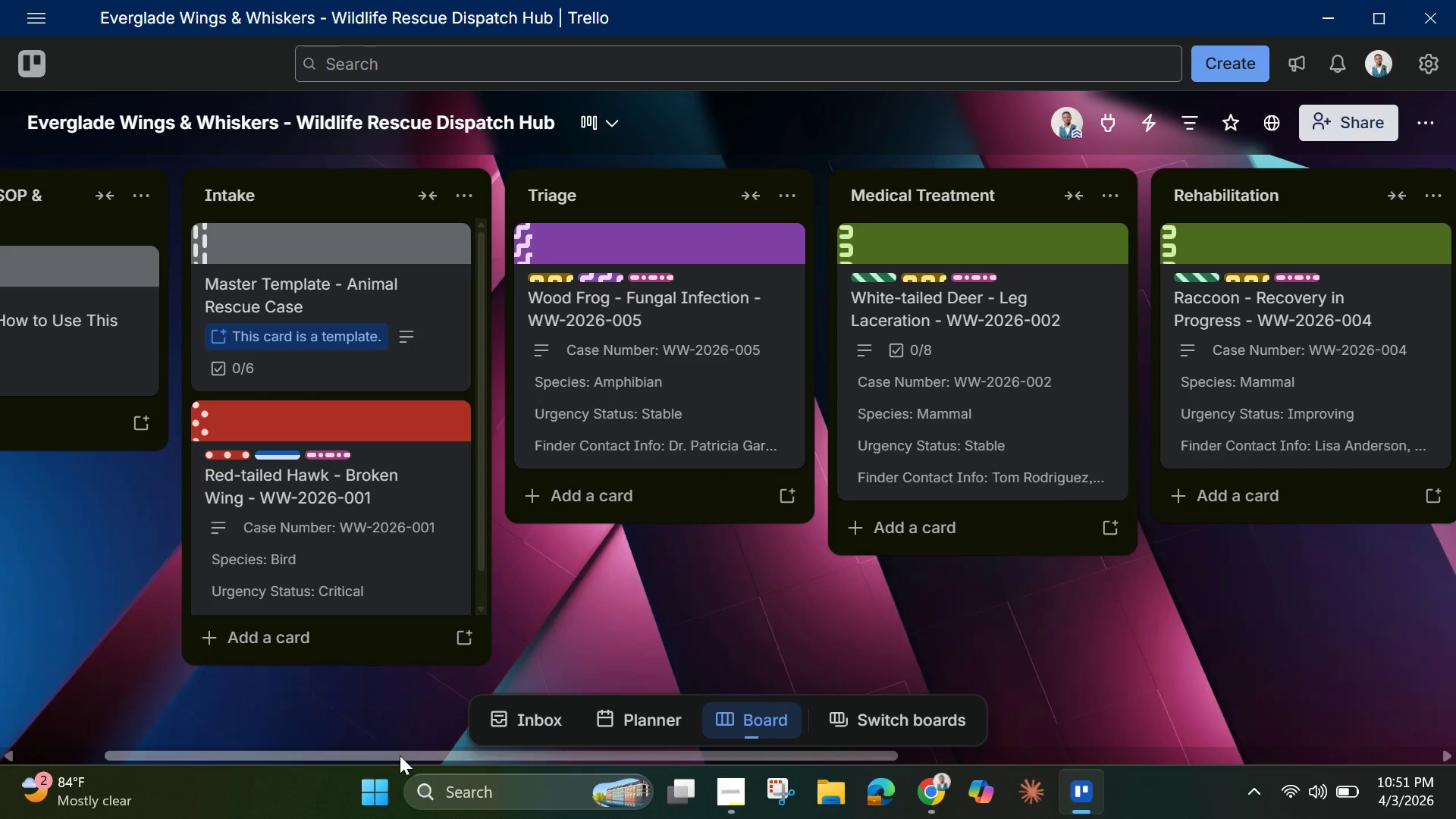 
left_click_drag(start_coordinate=[420, 761], to_coordinate=[224, 724])
 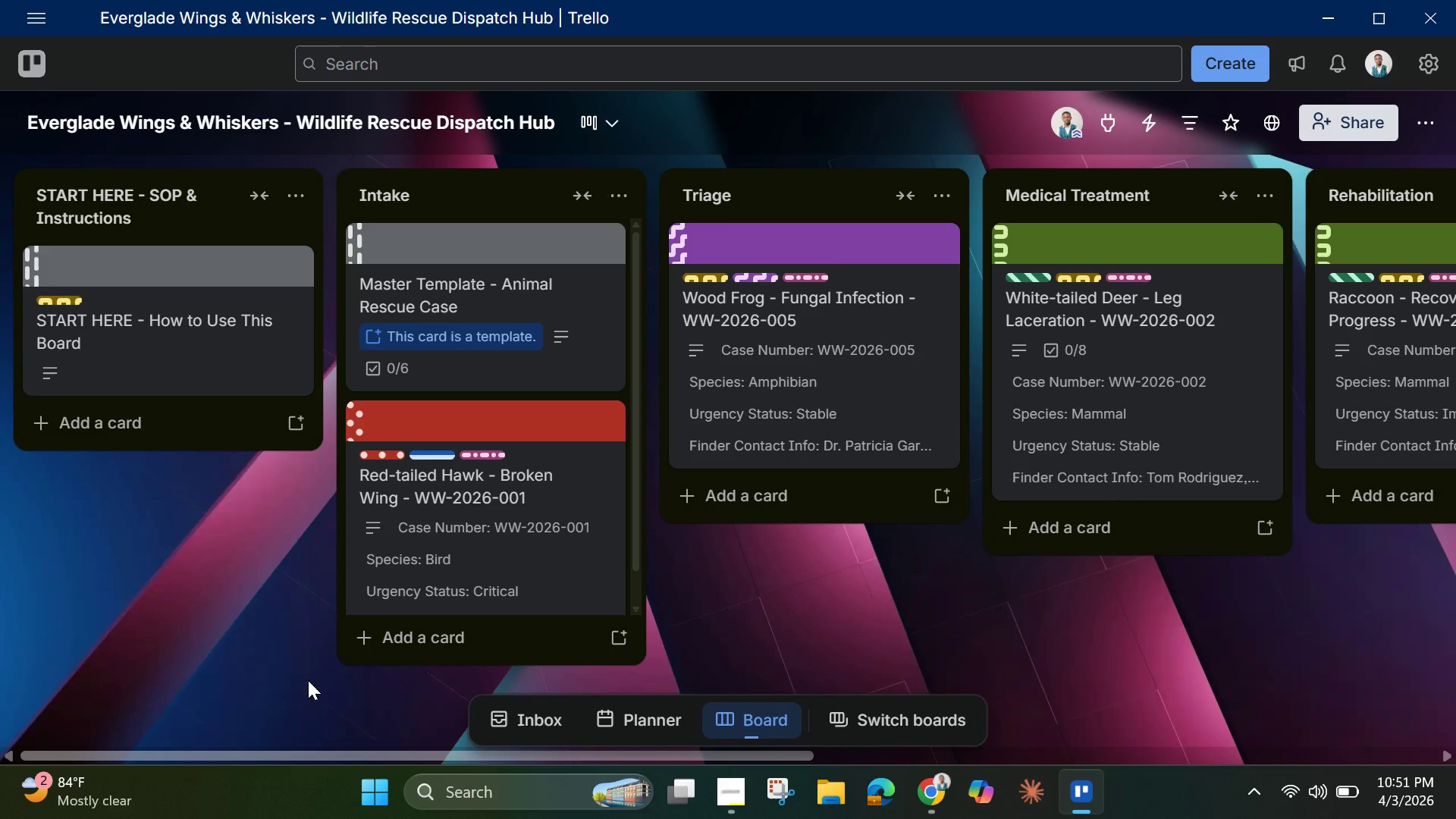 
wait(8.38)
 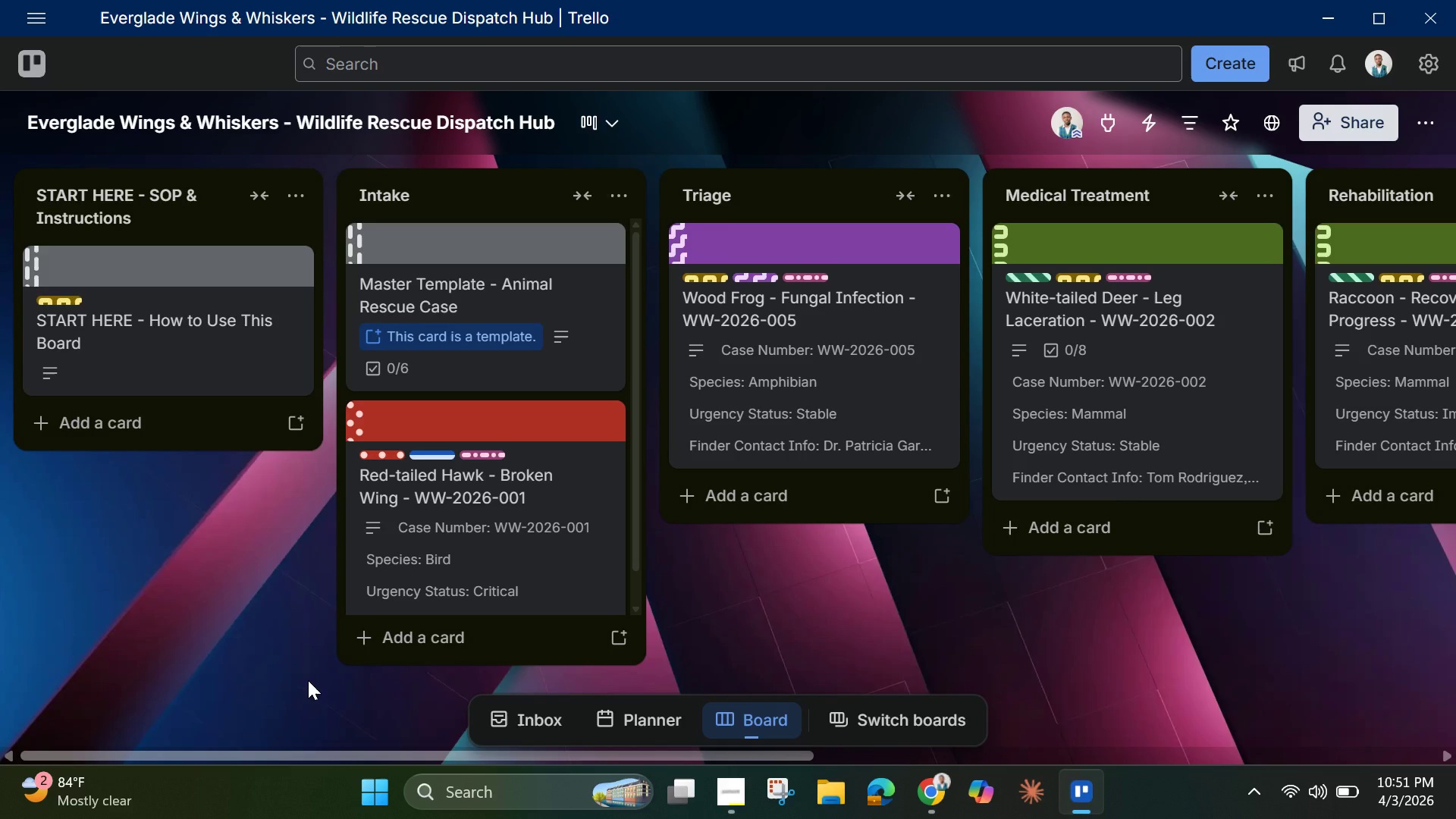 
left_click([1432, 125])
 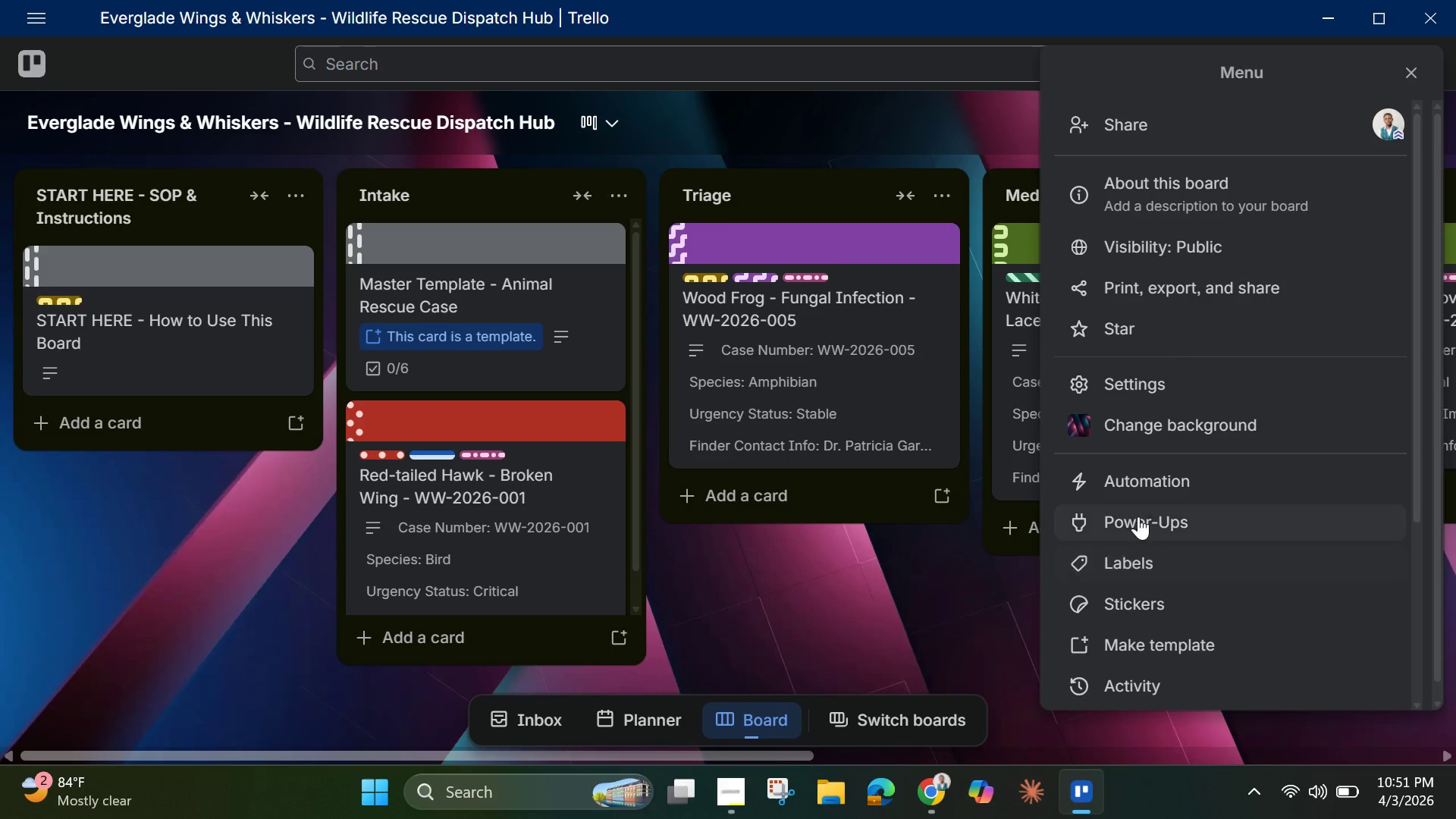 
left_click([1137, 488])
 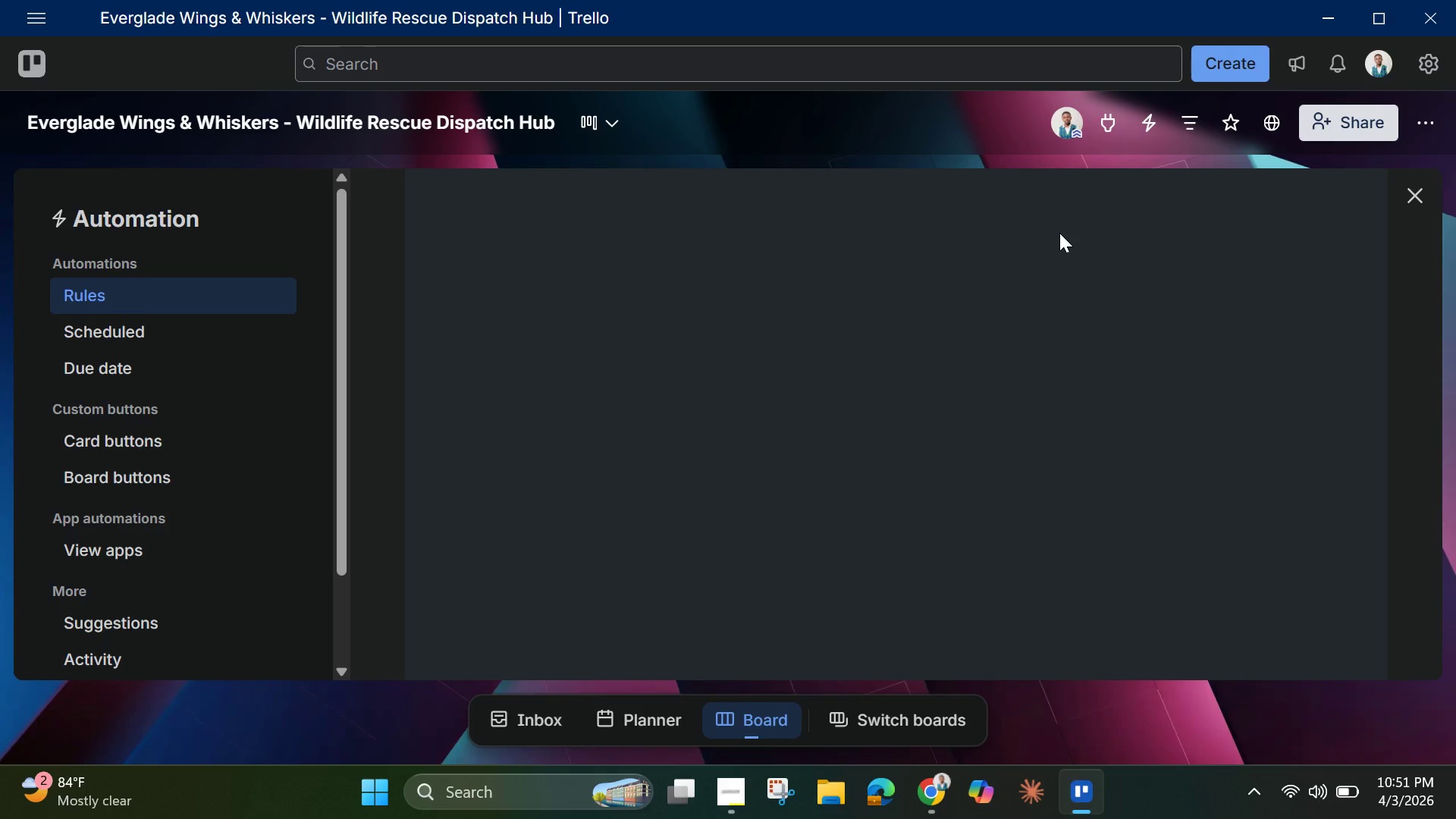 
wait(6.97)
 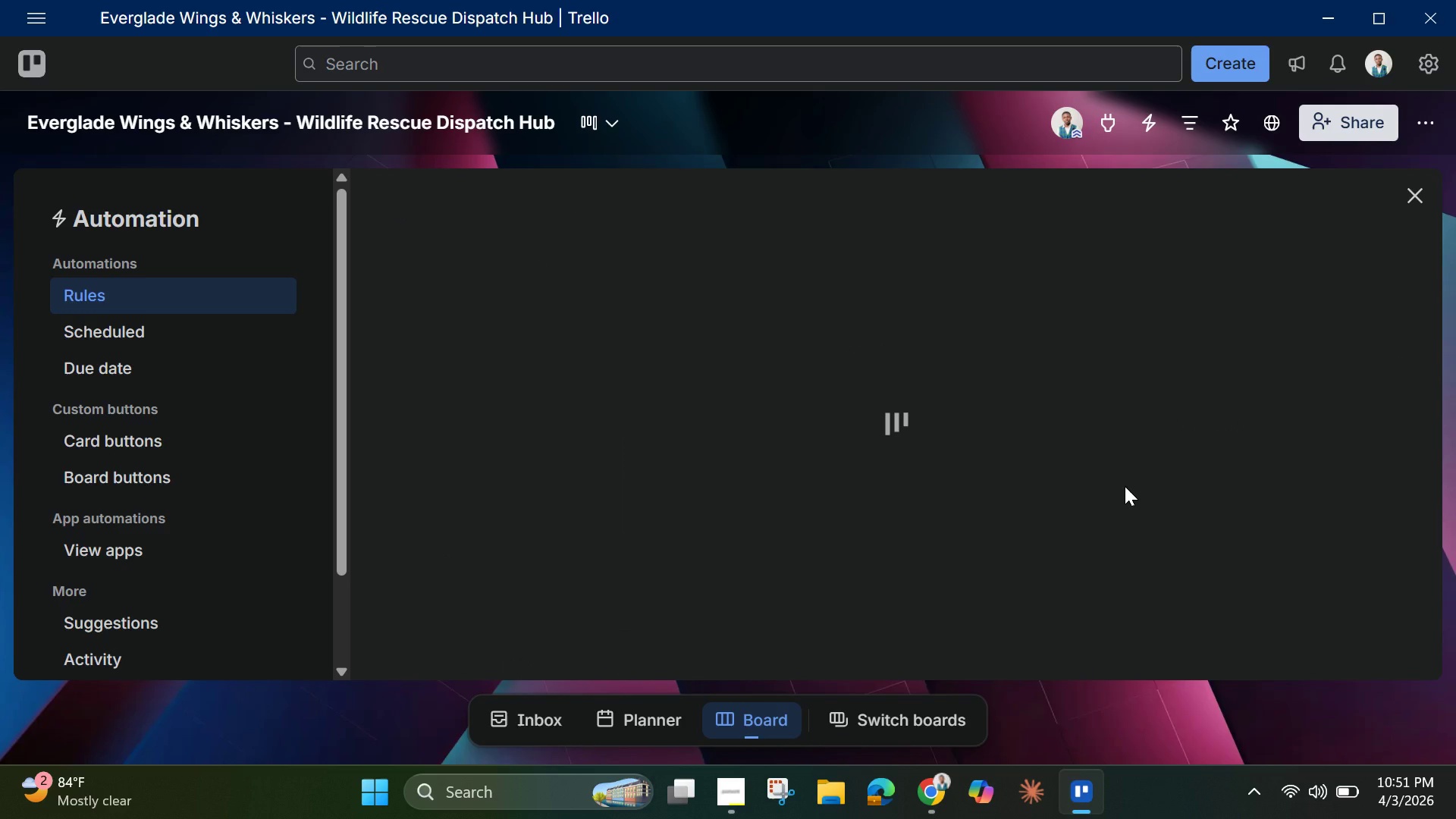 
mouse_move([1042, 259])
 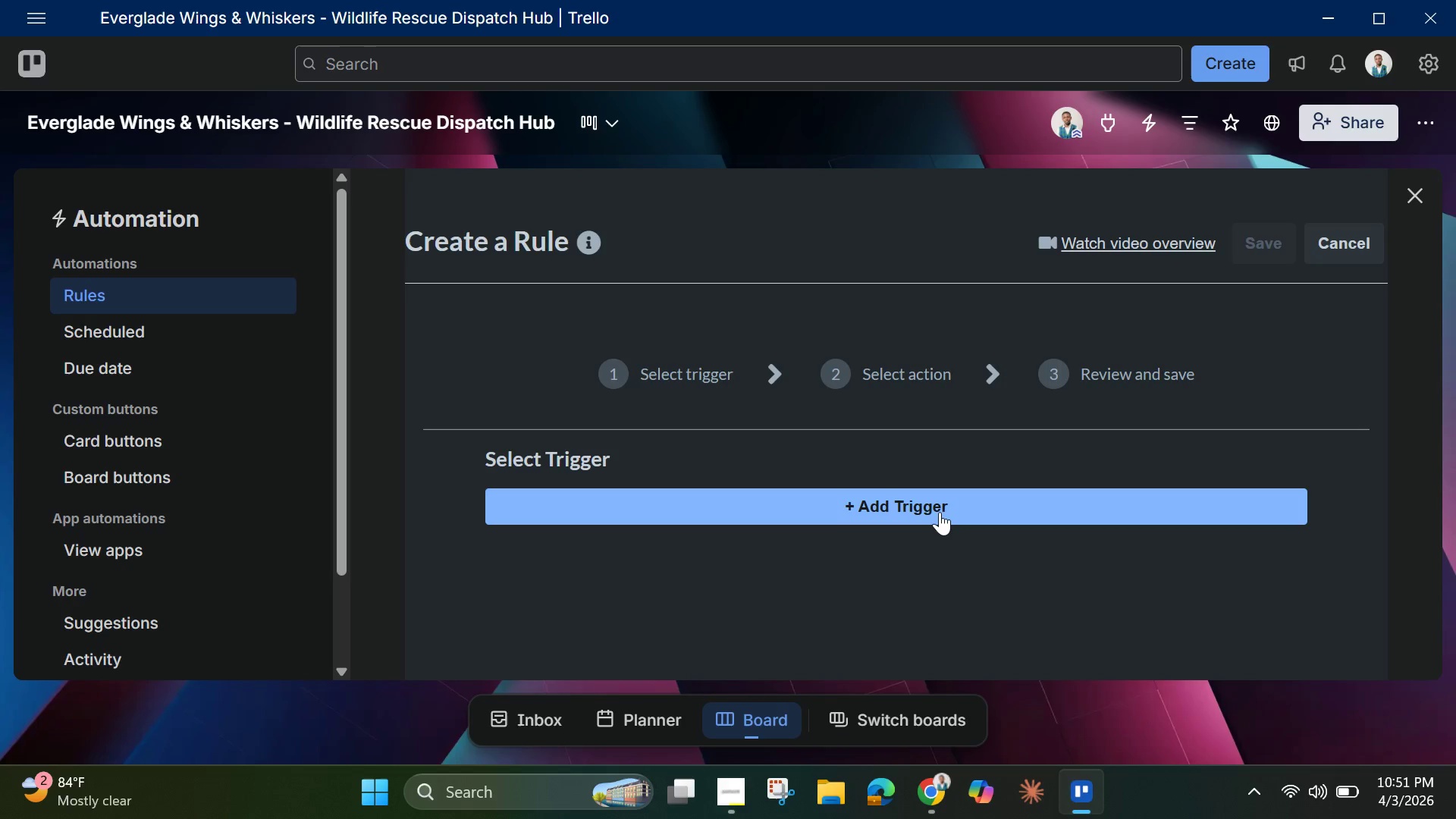 
mouse_move([924, 507])
 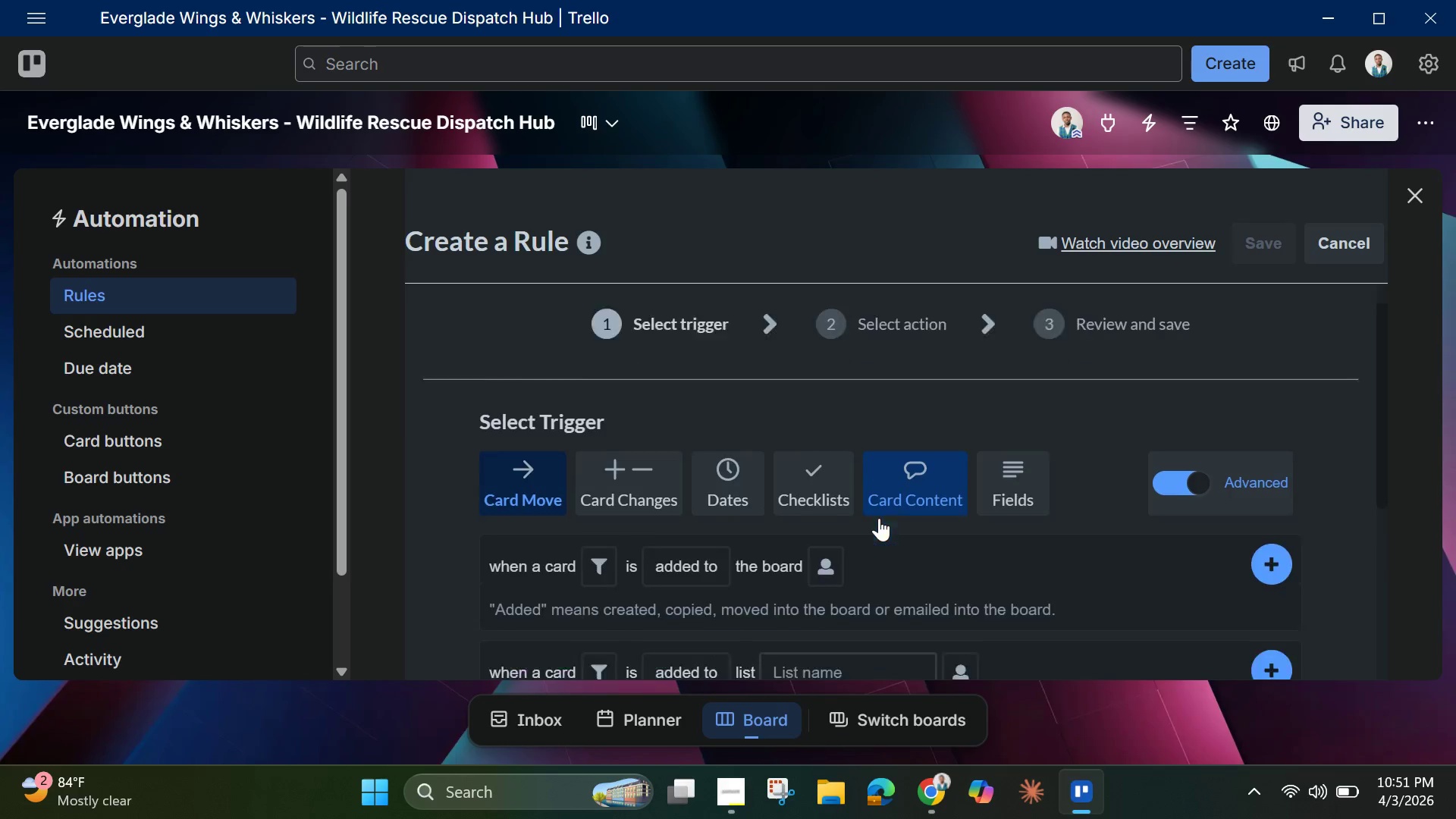 
scroll: coordinate [642, 497], scroll_direction: down, amount: 4.0
 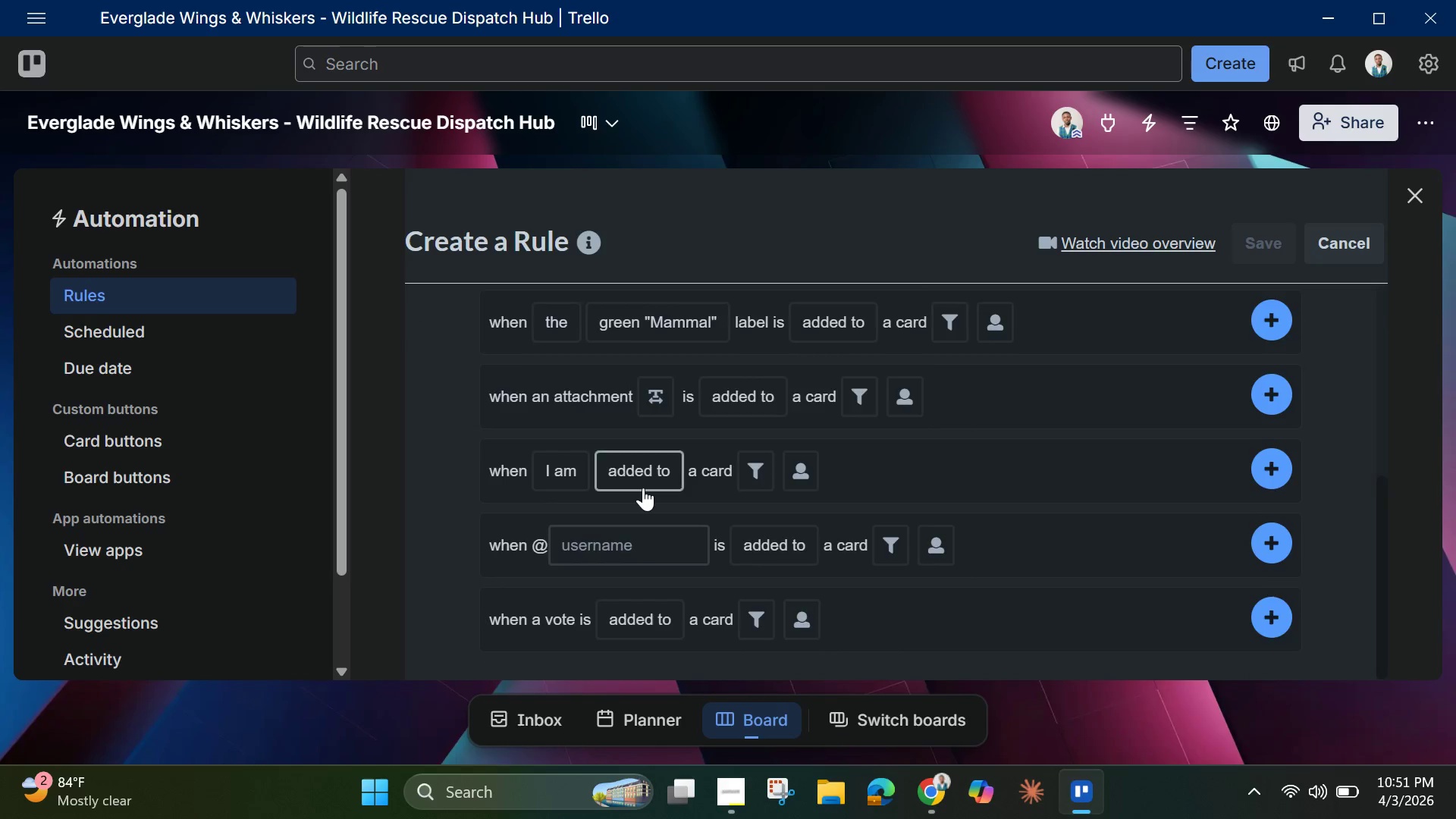 
scroll: coordinate [643, 488], scroll_direction: up, amount: 1.0
 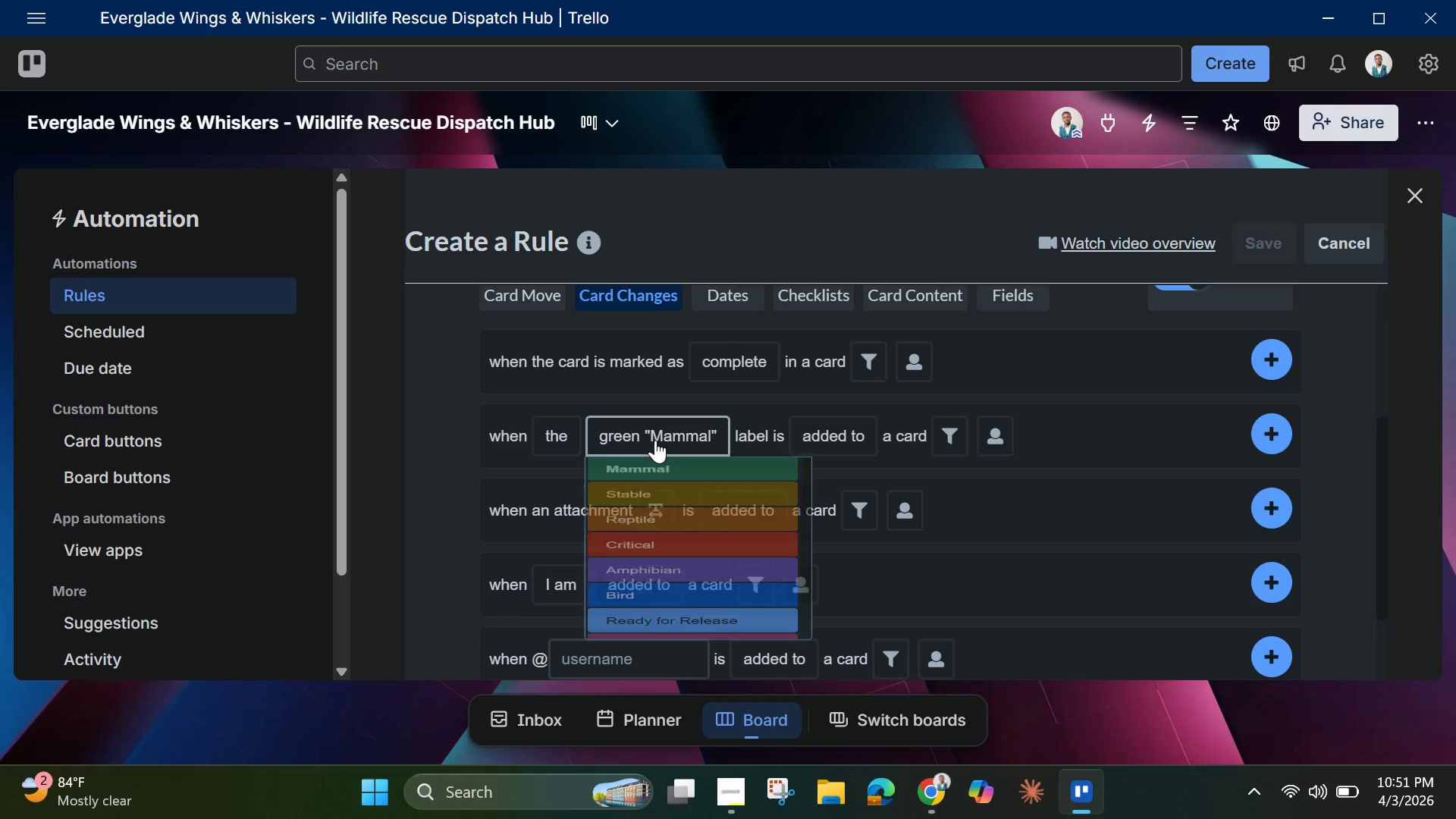 
left_click([655, 440])
 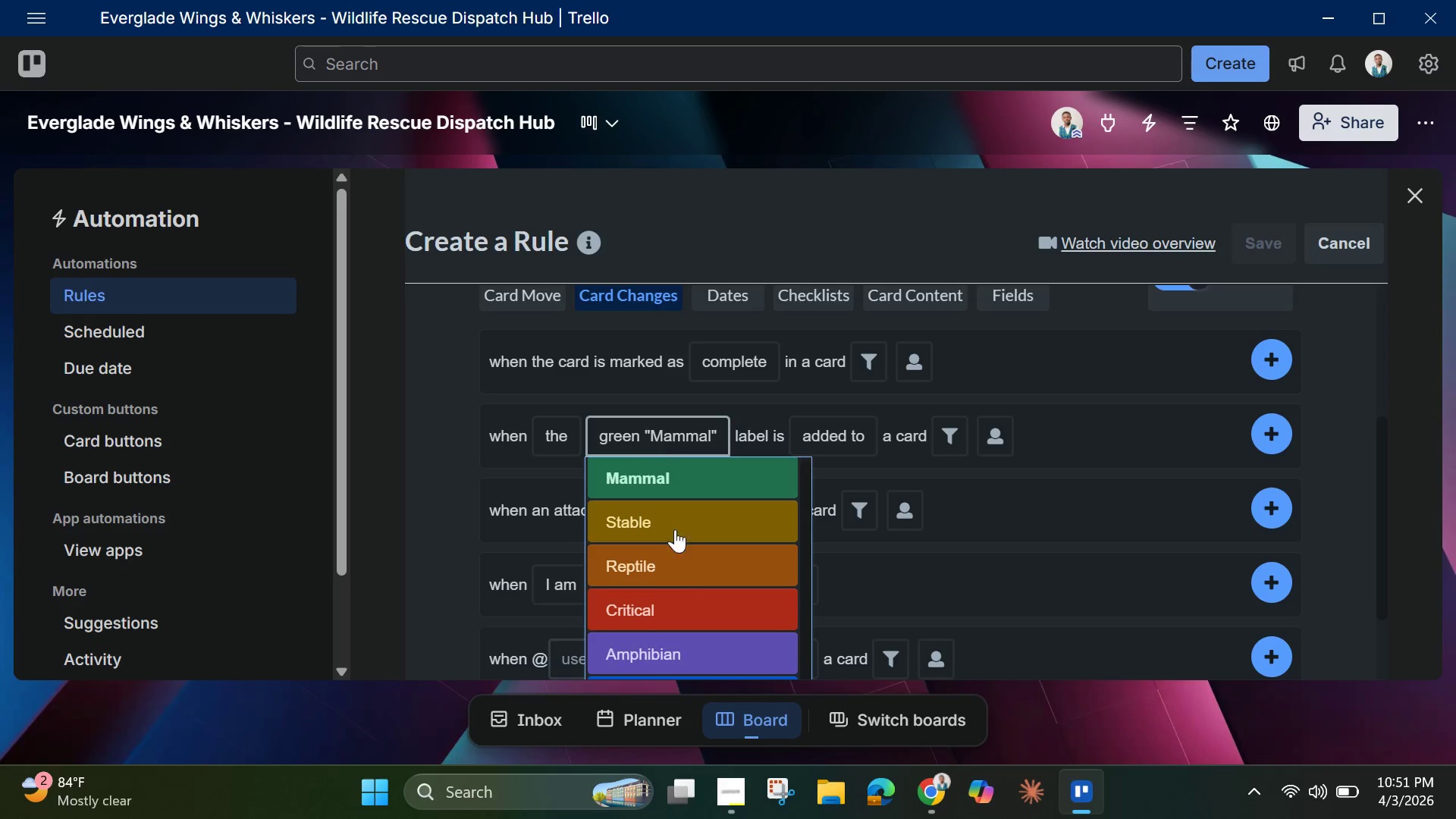 
left_click([667, 617])
 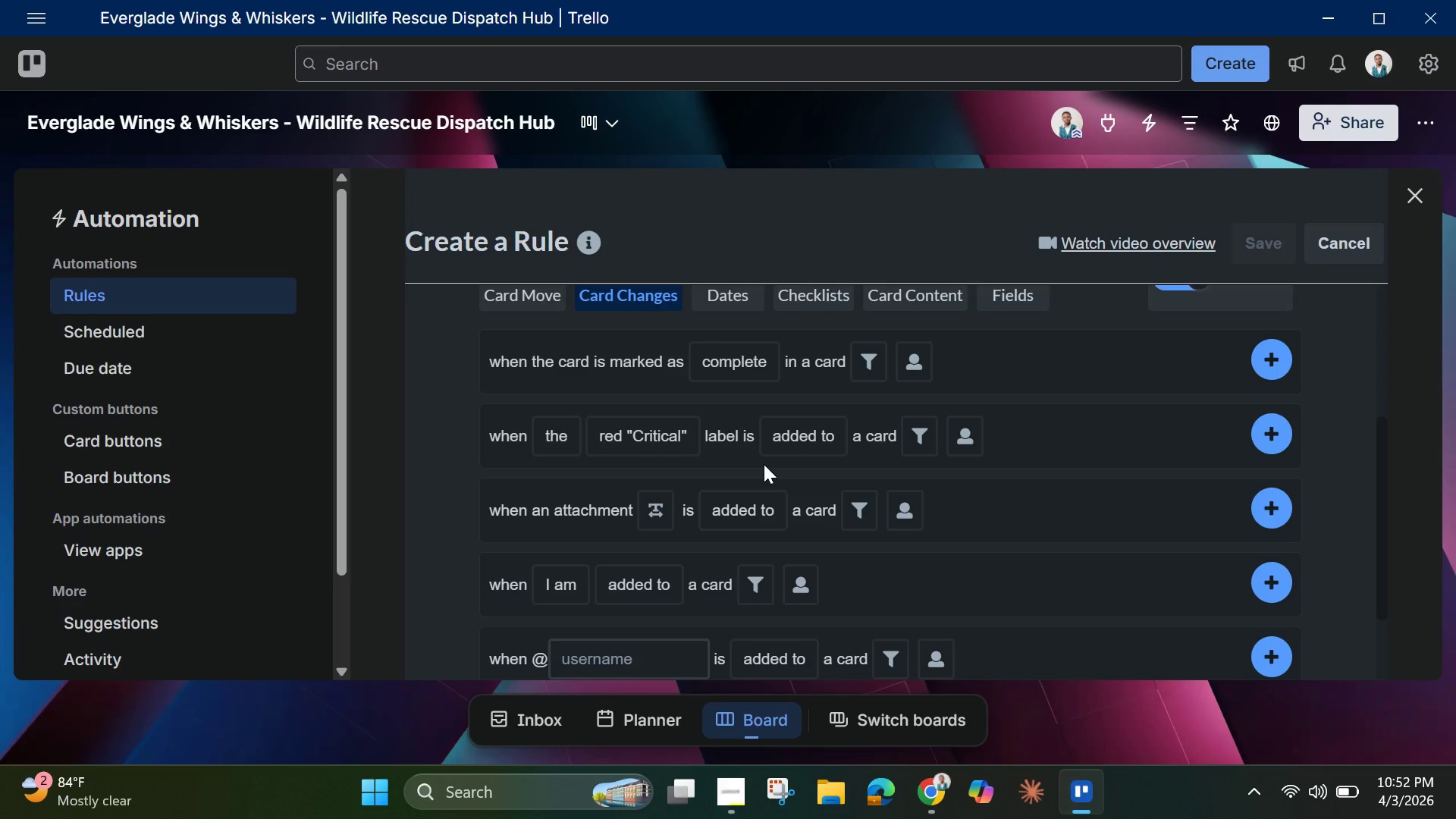 
wait(17.09)
 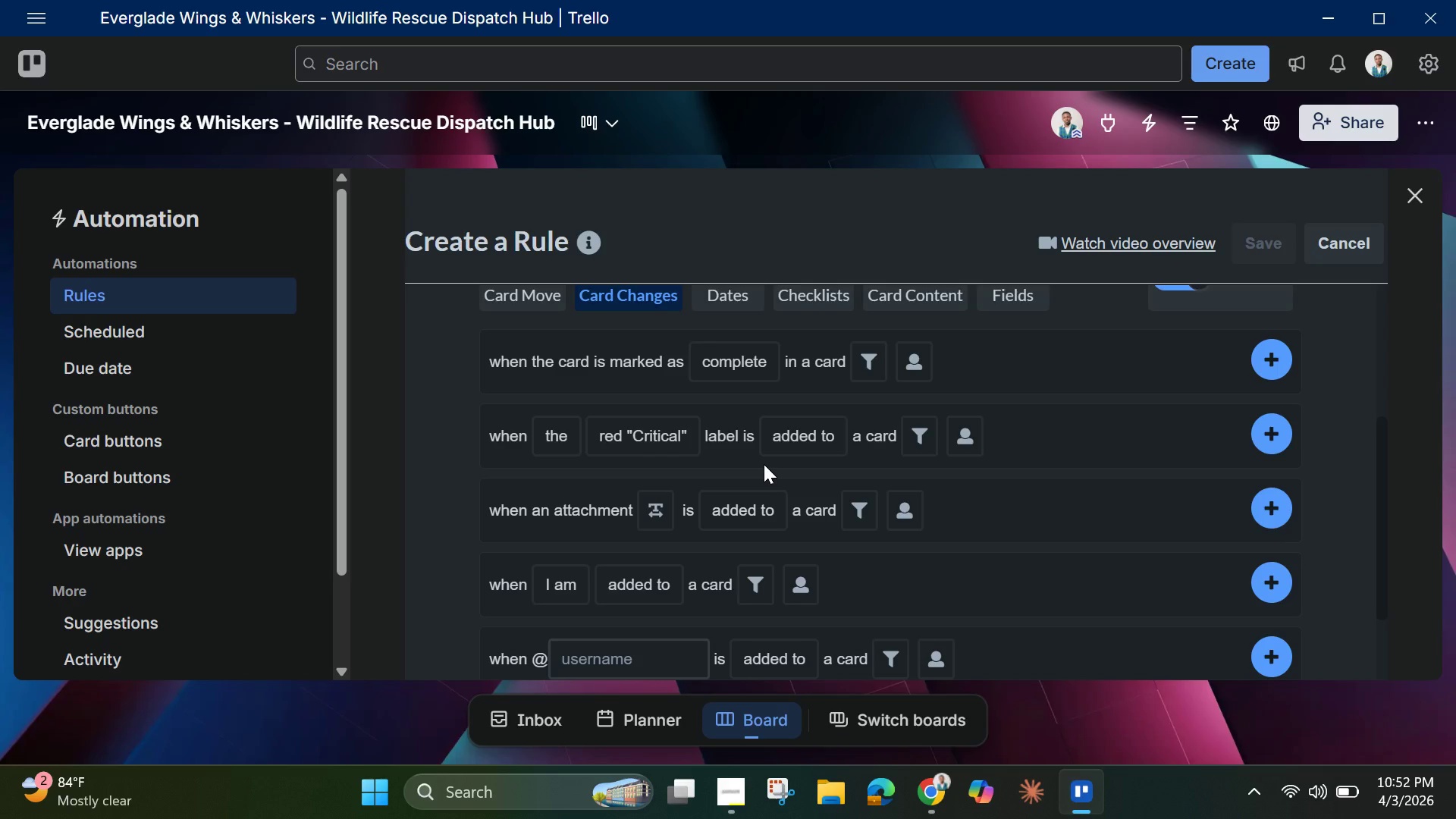 
left_click([972, 438])
 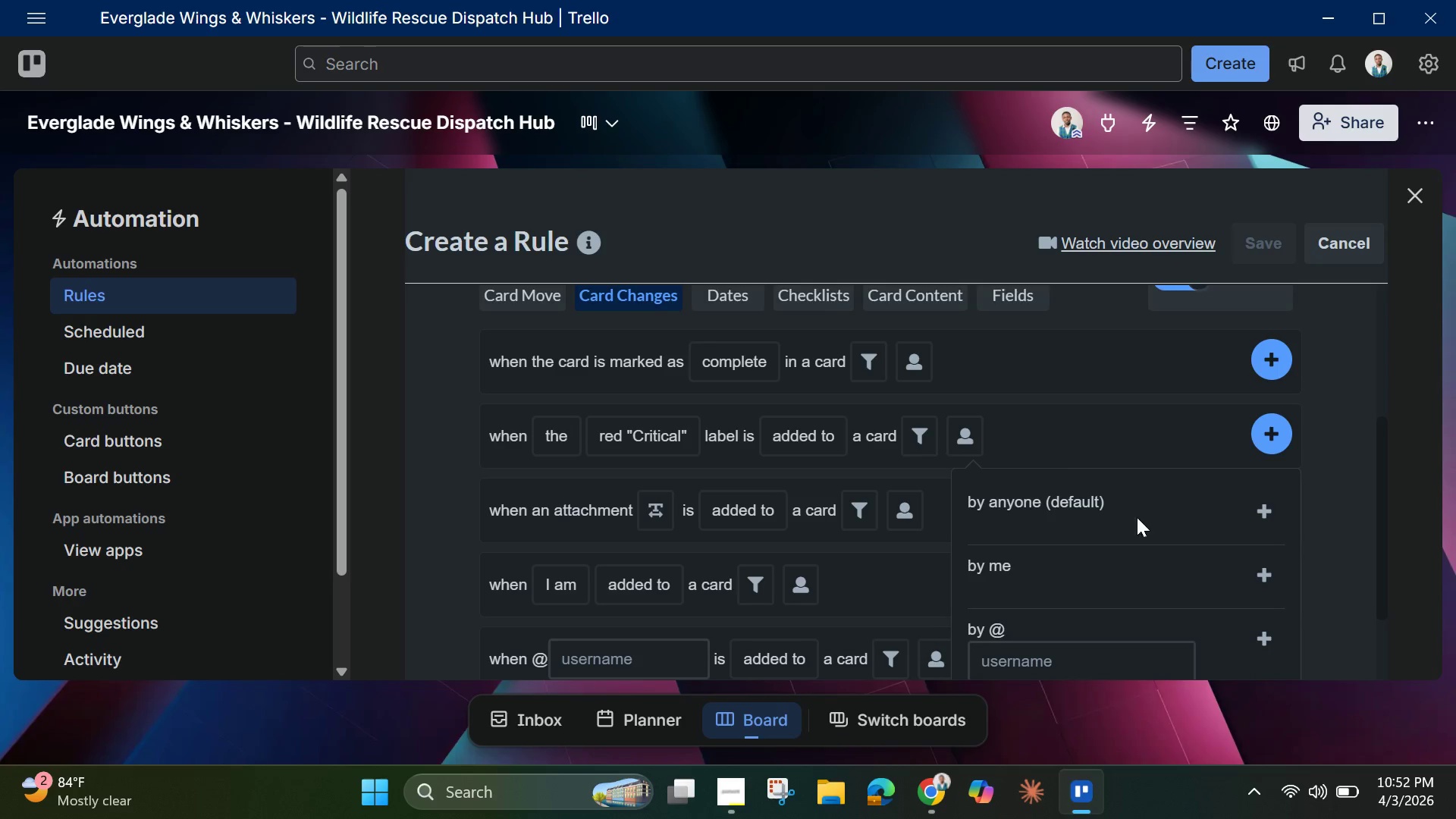 
left_click([1265, 507])
 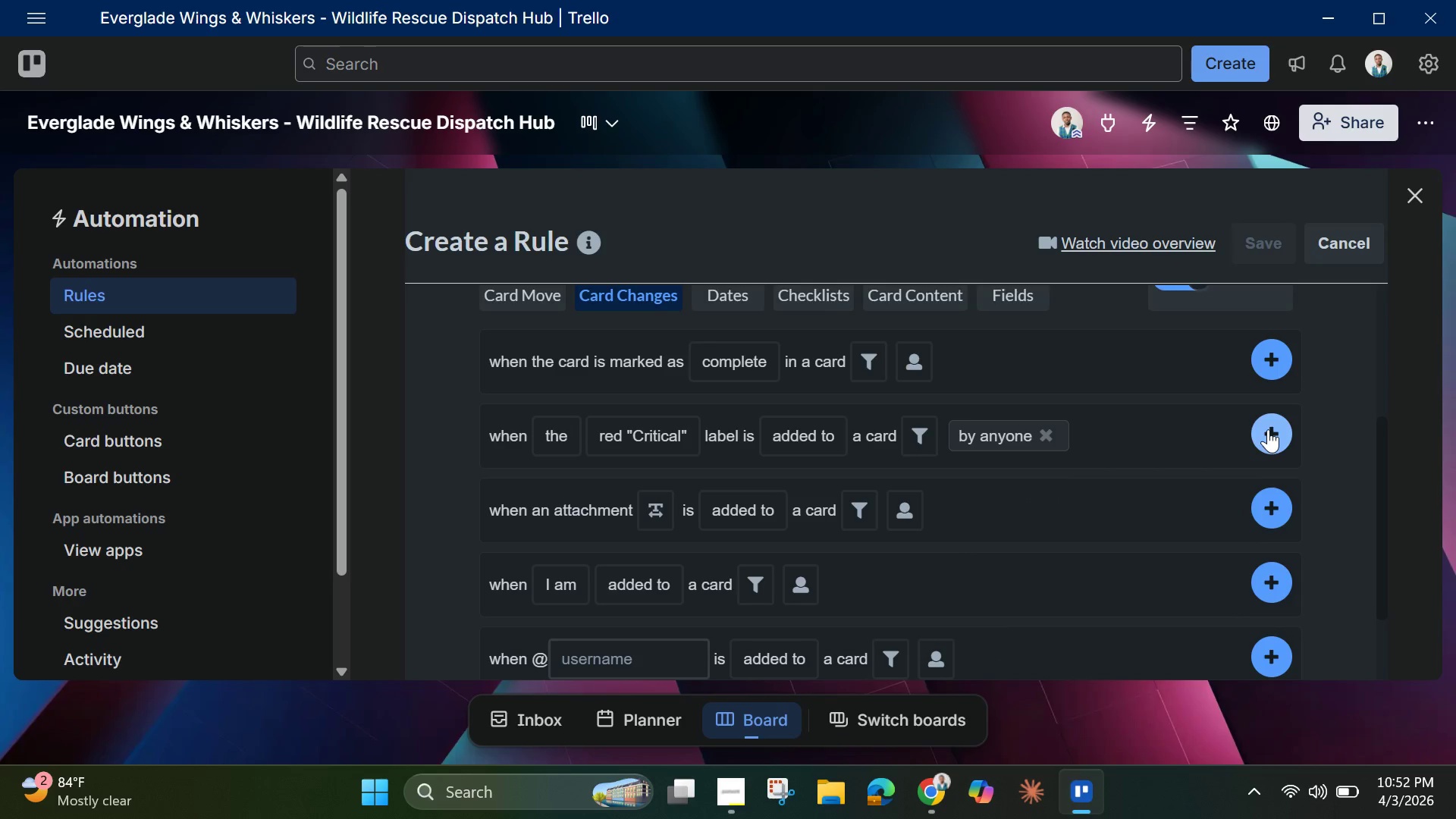 
left_click([1269, 429])
 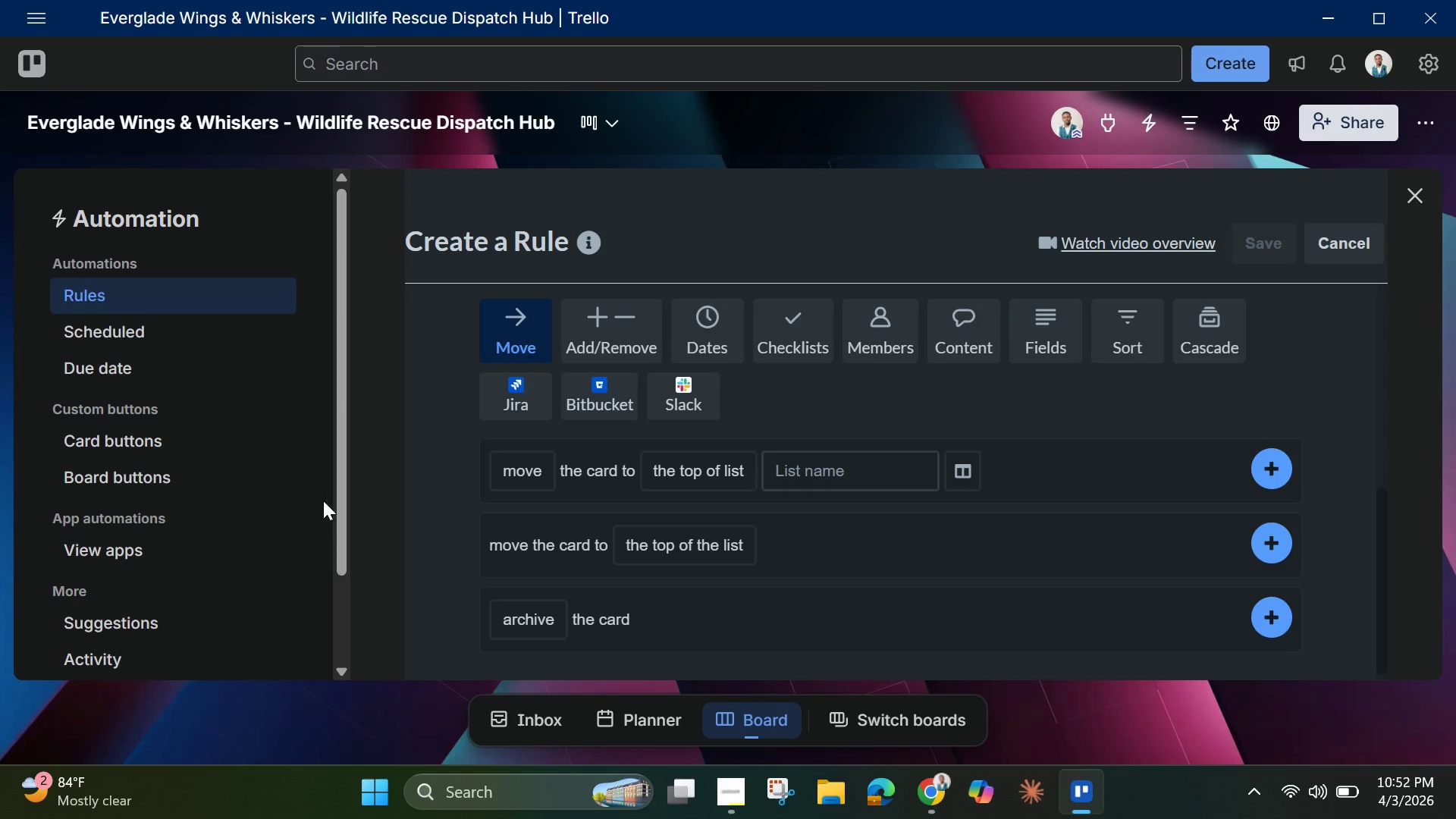 
wait(6.0)
 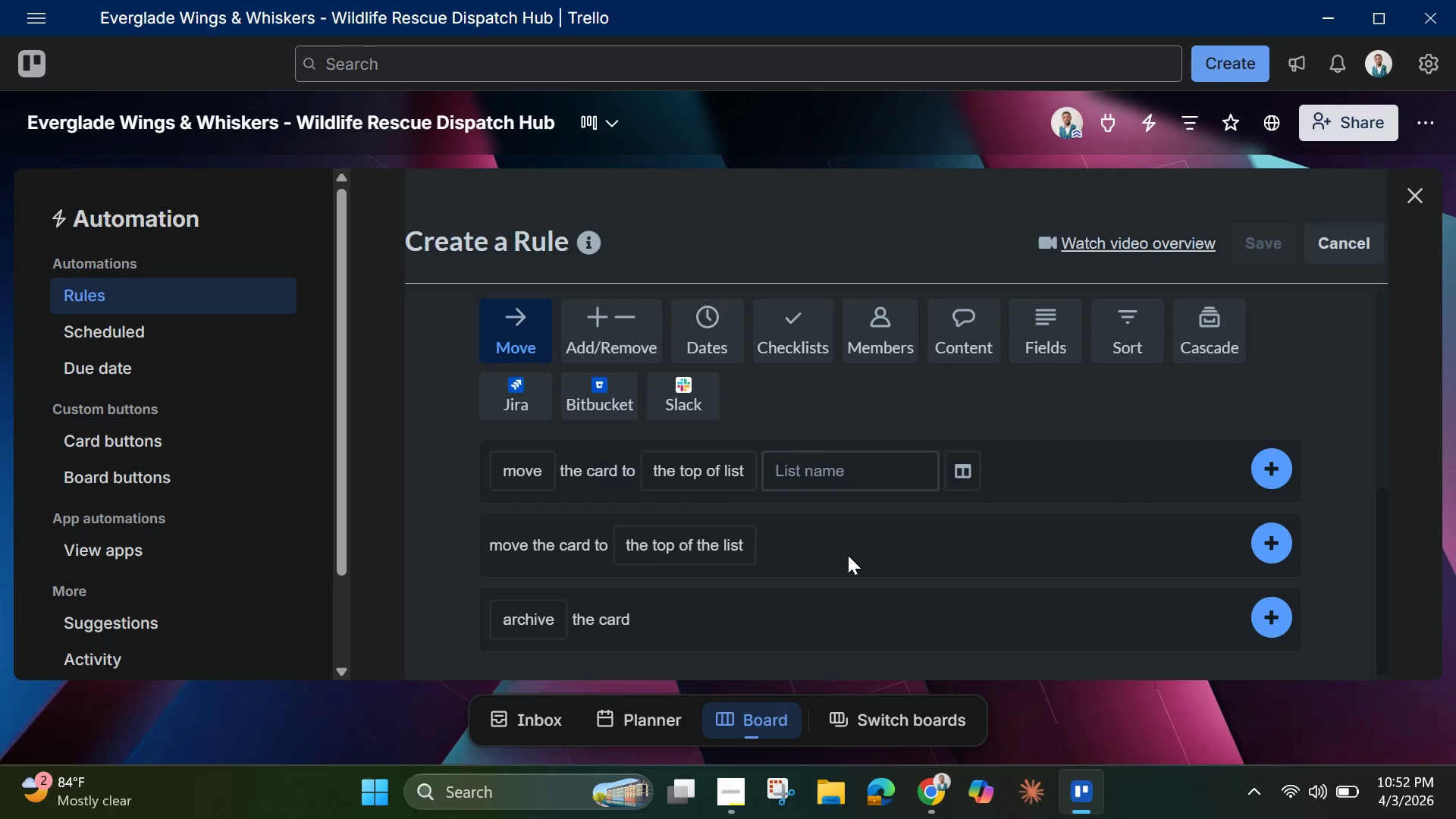 
scroll: coordinate [682, 515], scroll_direction: down, amount: 1.0
 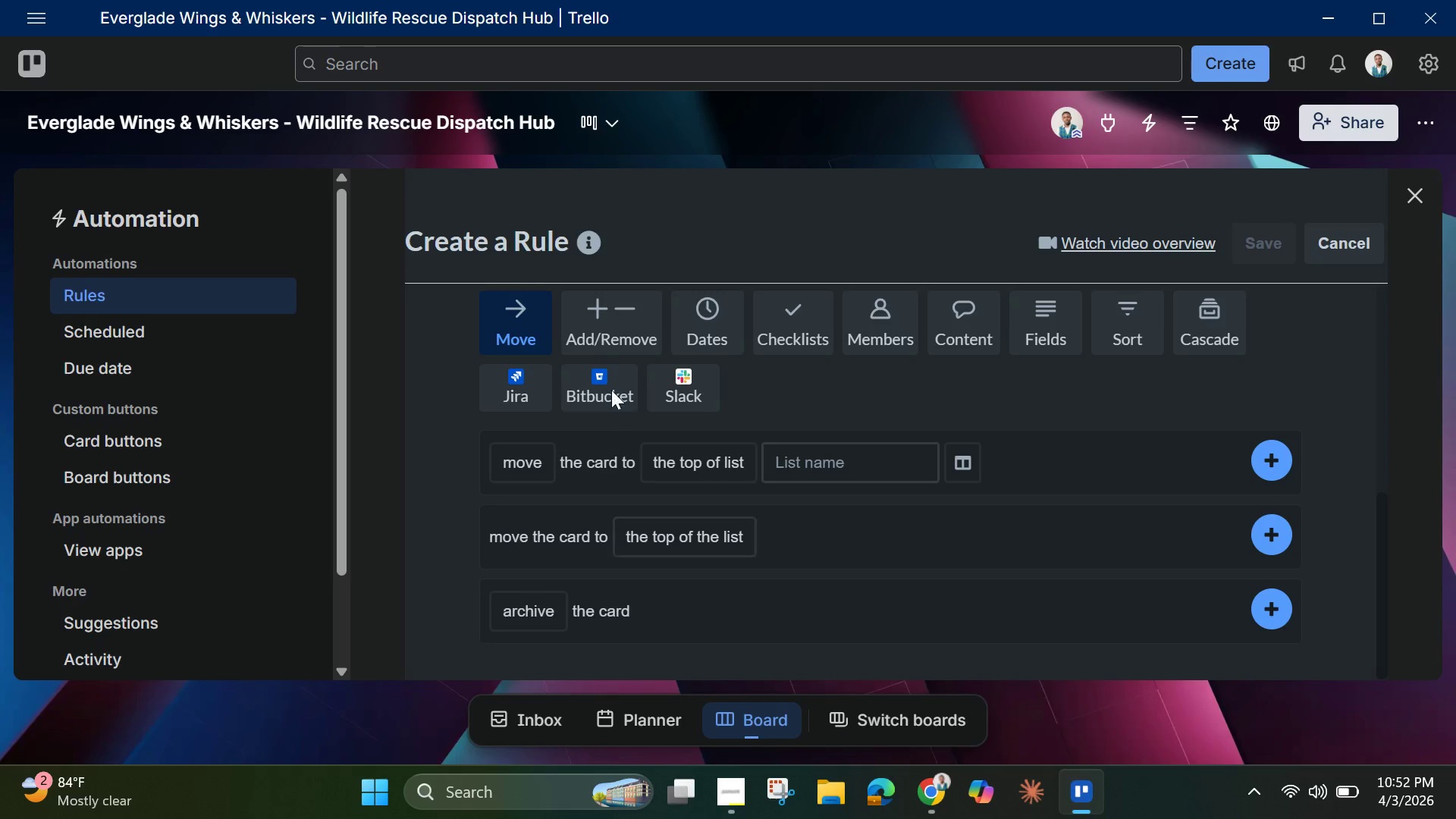 
left_click([621, 323])
 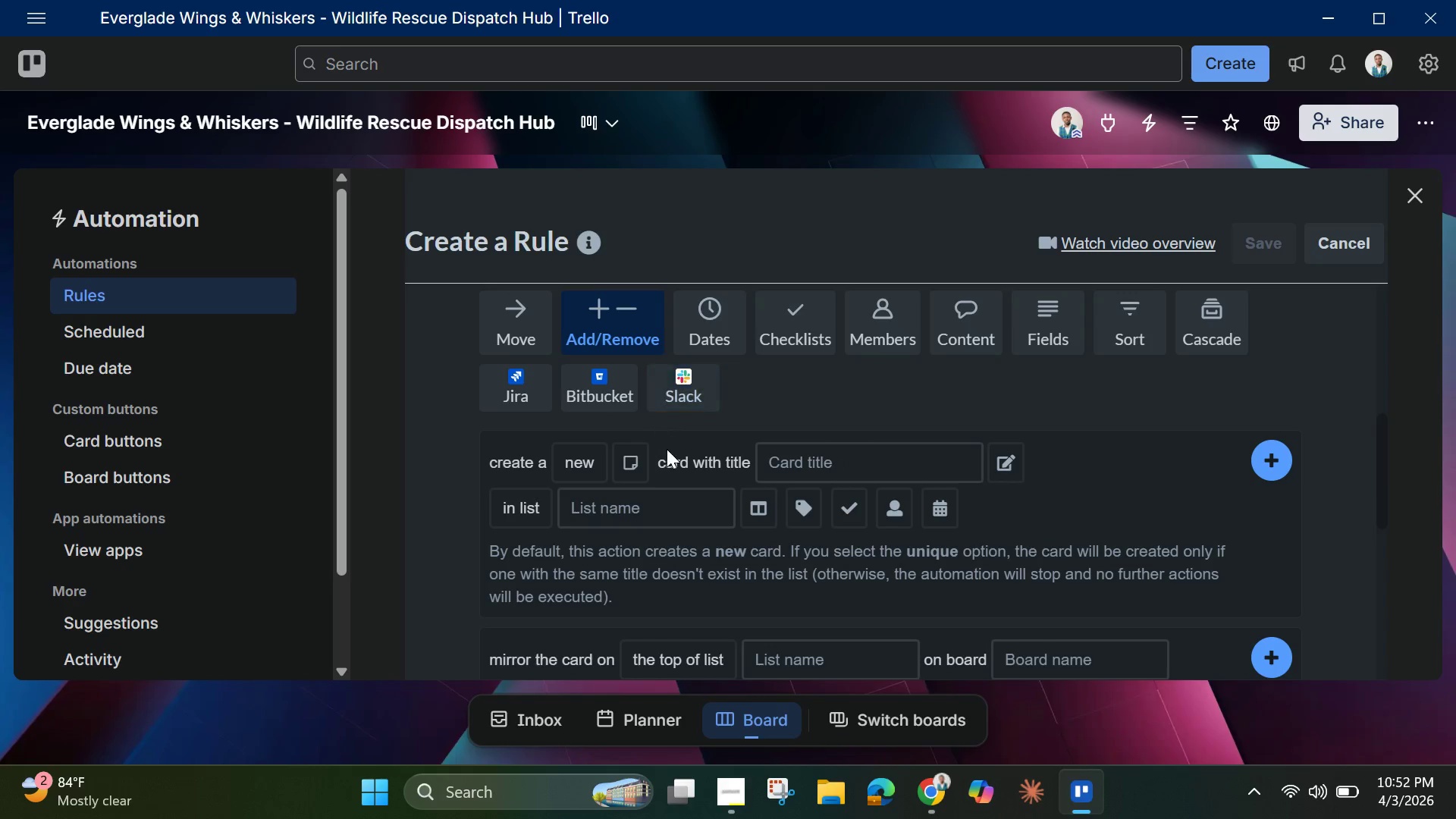 
scroll: coordinate [669, 475], scroll_direction: down, amount: 2.0
 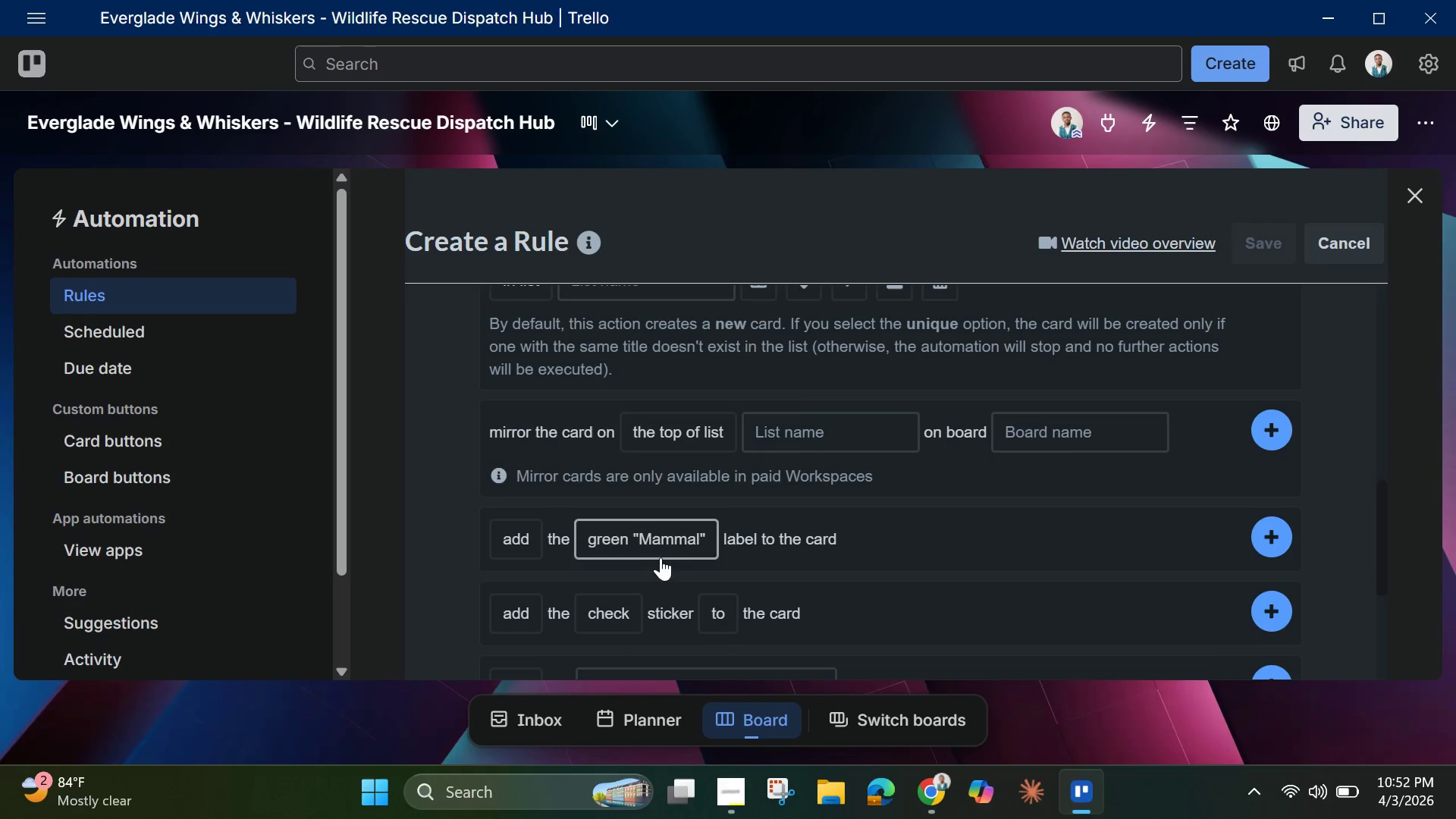 
mouse_move([645, 541])
 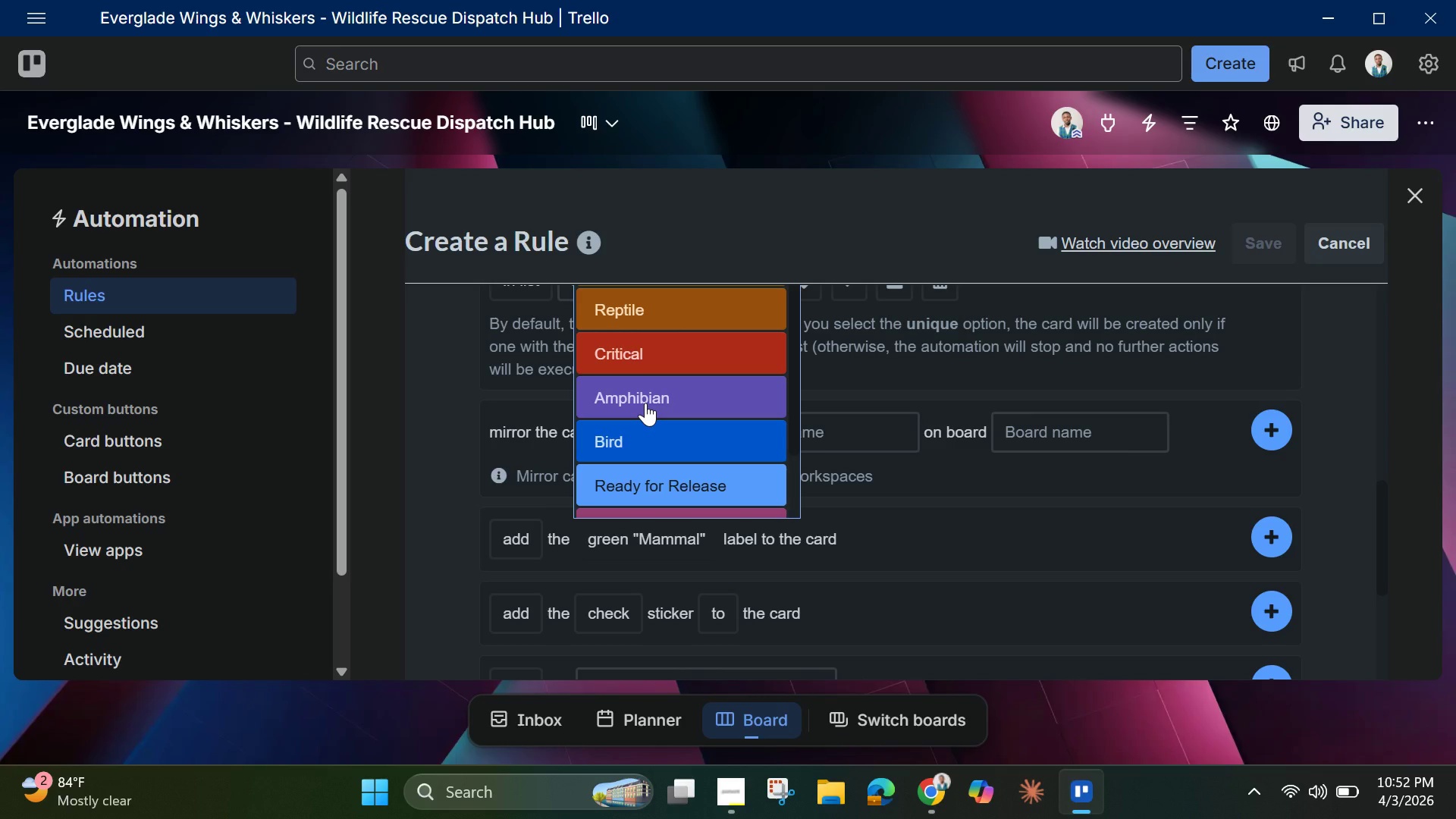 
scroll: coordinate [663, 406], scroll_direction: up, amount: 3.0
 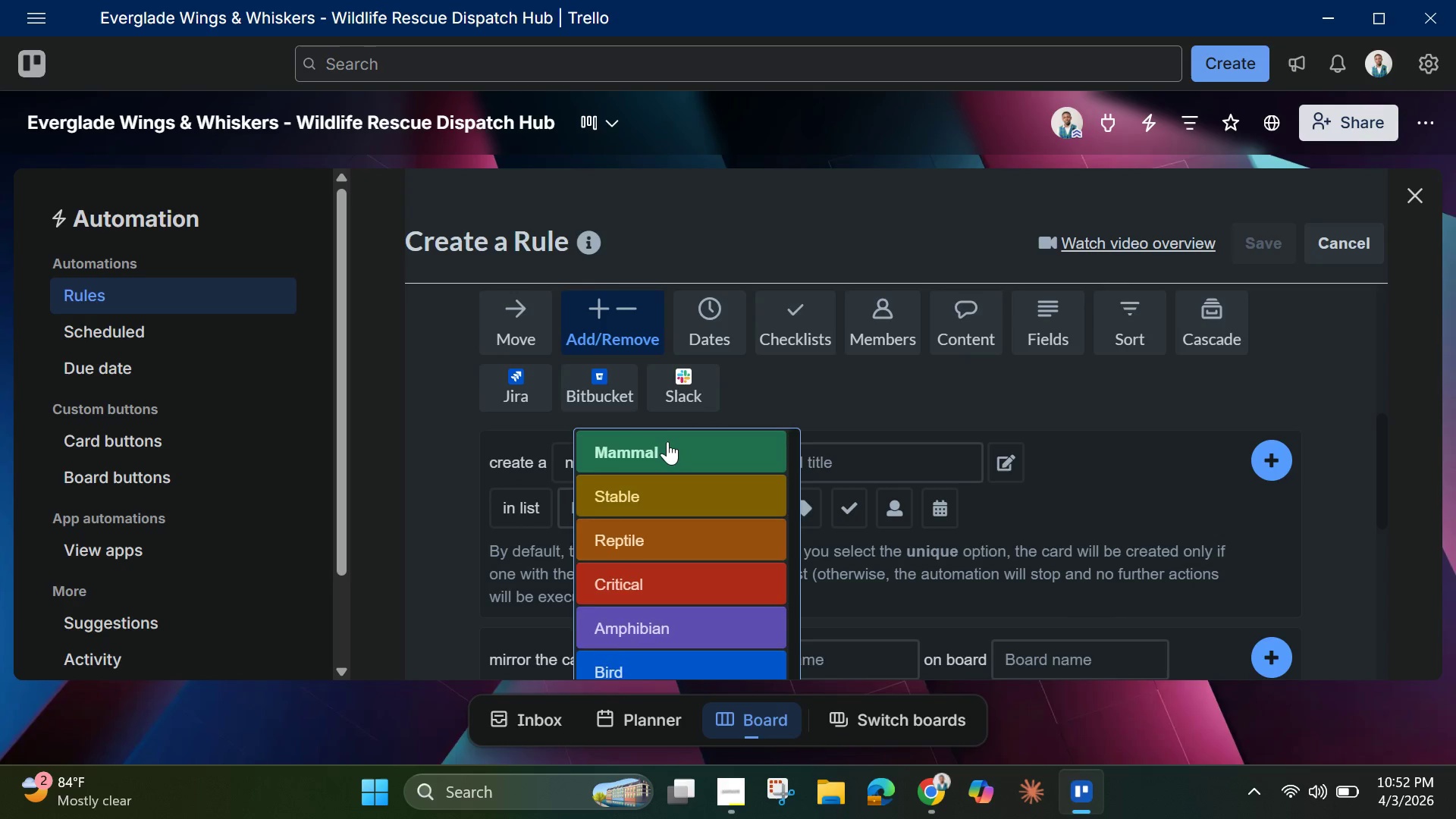 
scroll: coordinate [662, 511], scroll_direction: down, amount: 3.0
 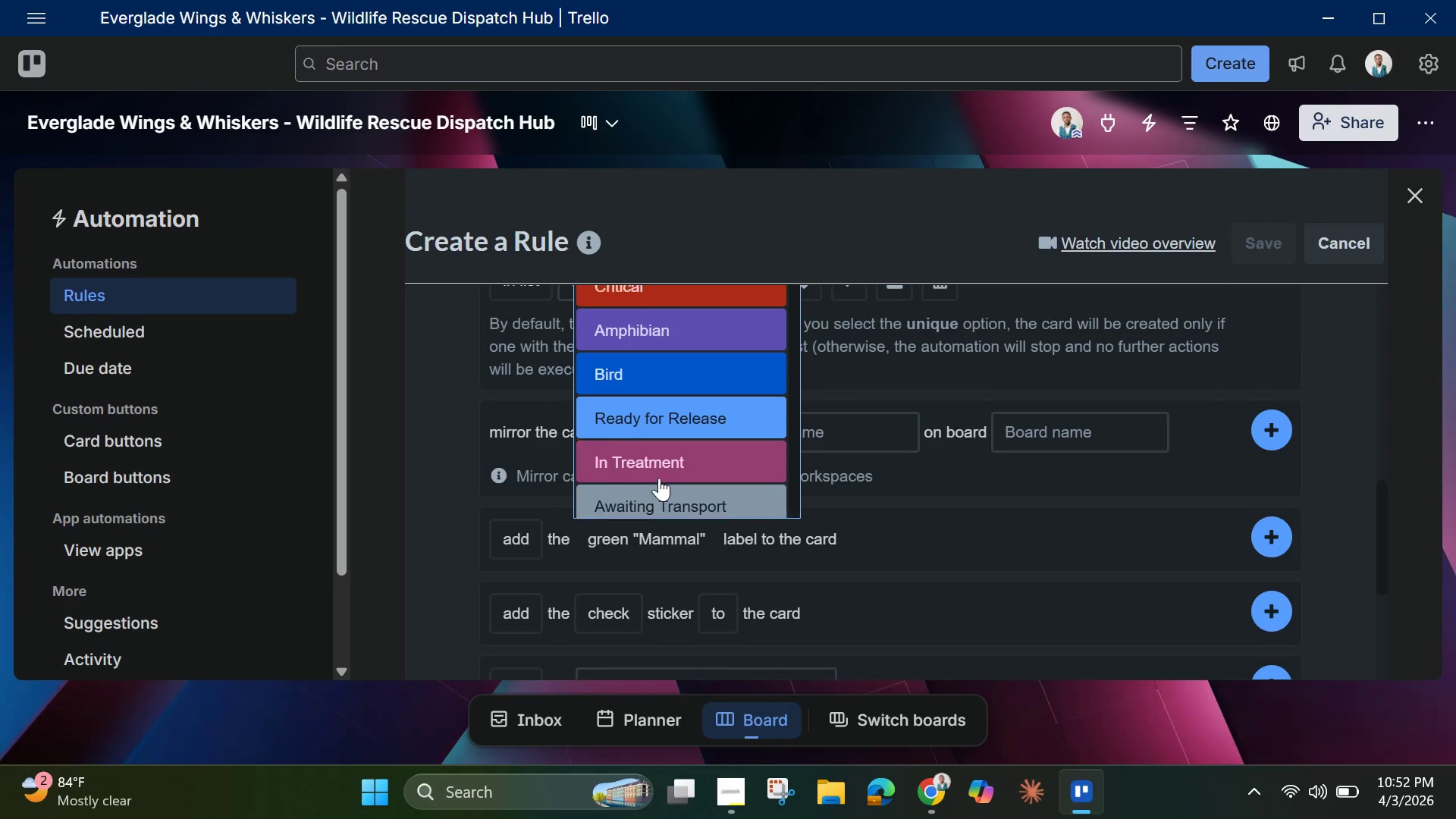 
scroll: coordinate [661, 463], scroll_direction: up, amount: 6.0
 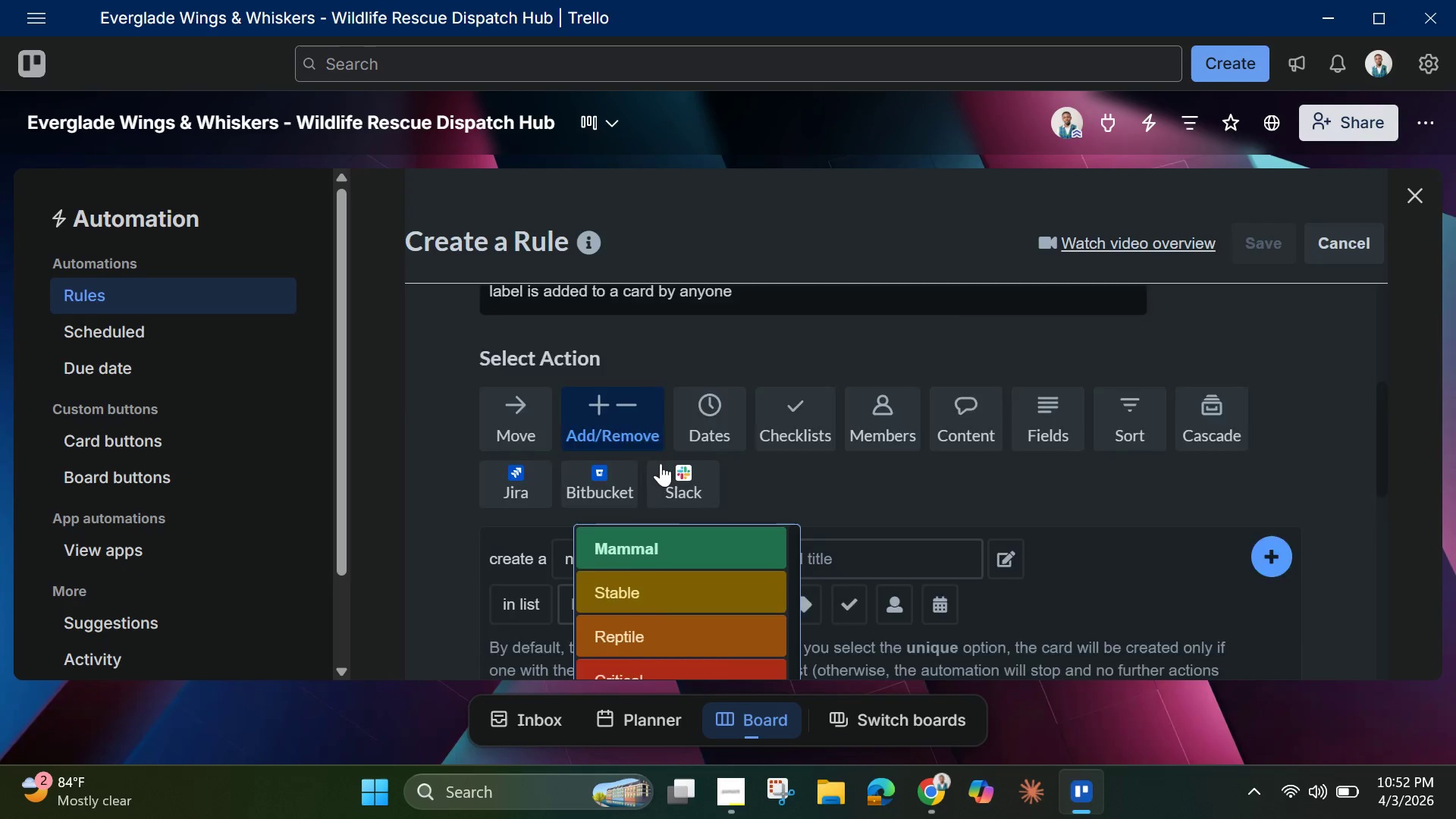 
scroll: coordinate [661, 463], scroll_direction: down, amount: 2.0
 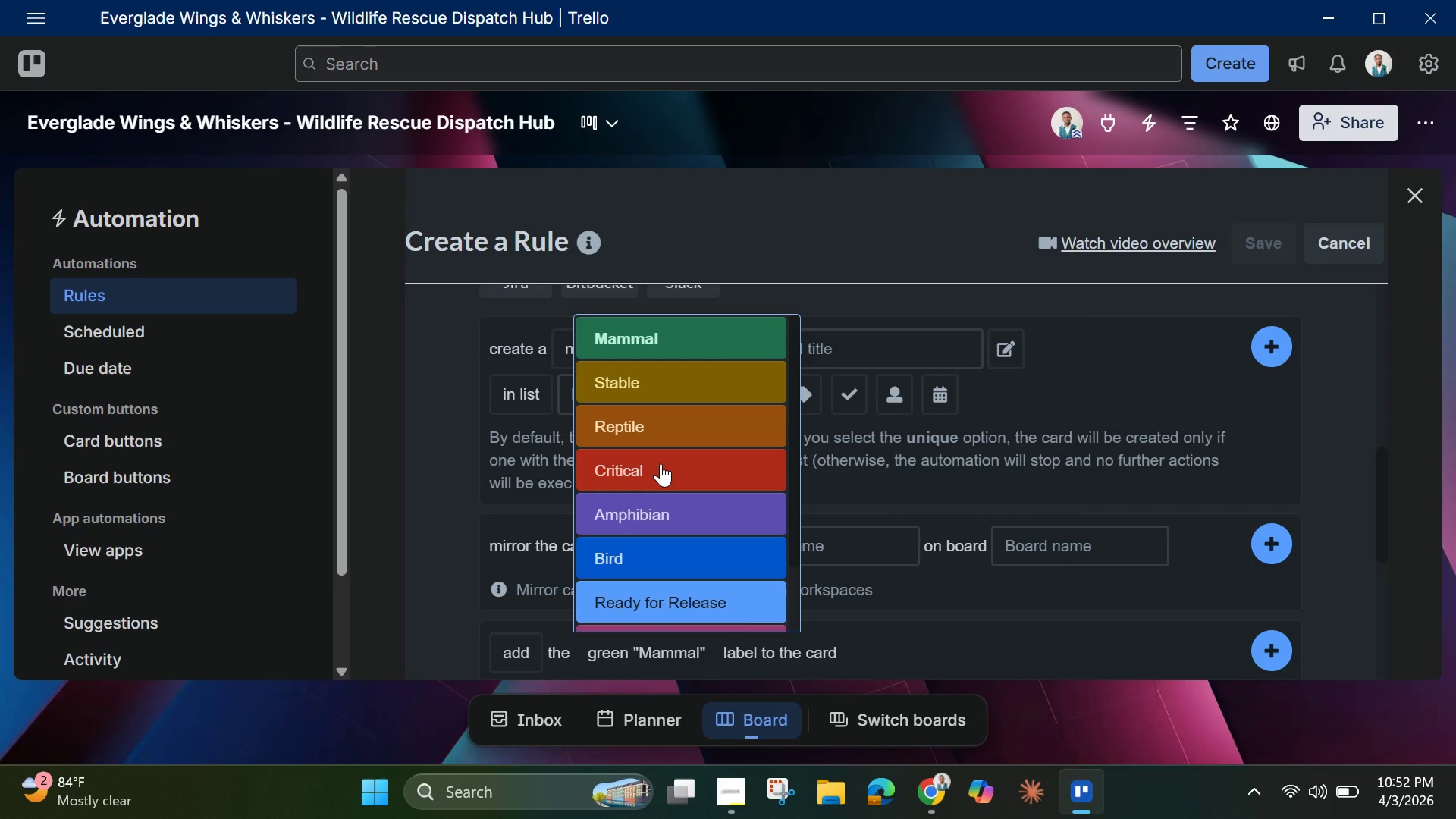 
wait(8.68)
 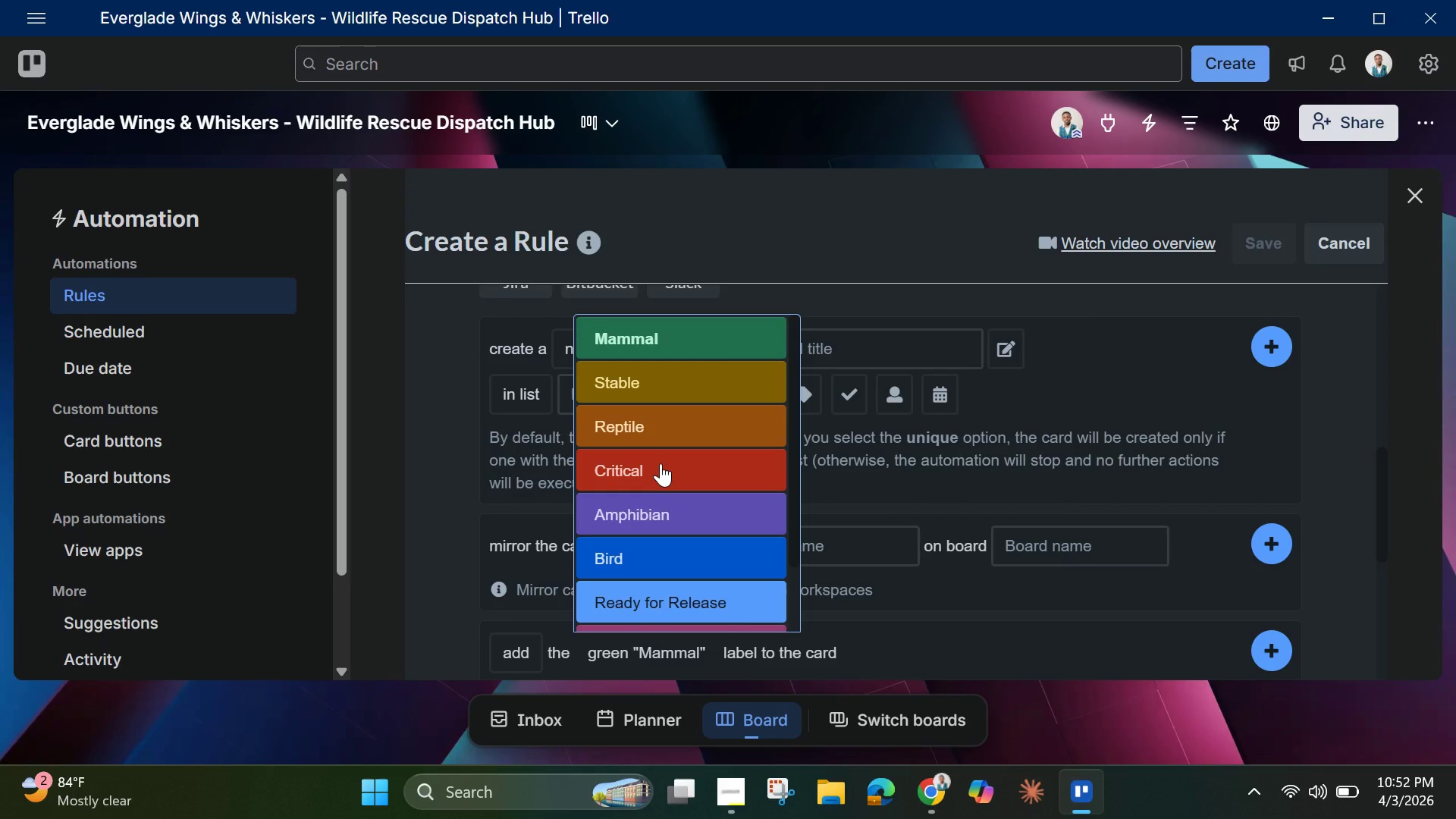 
scroll: coordinate [661, 463], scroll_direction: down, amount: 2.0
 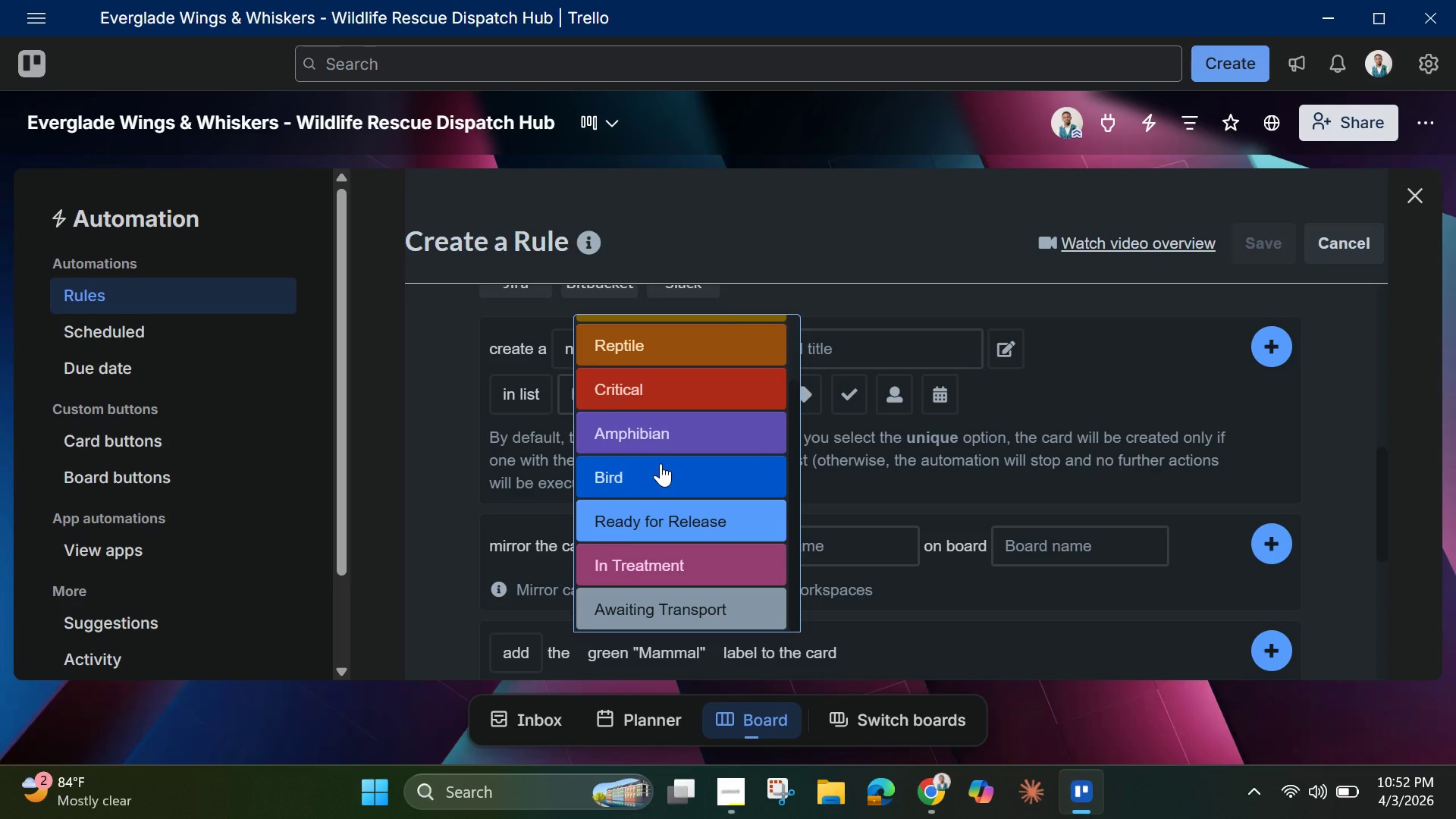 
scroll: coordinate [661, 463], scroll_direction: up, amount: 3.0
 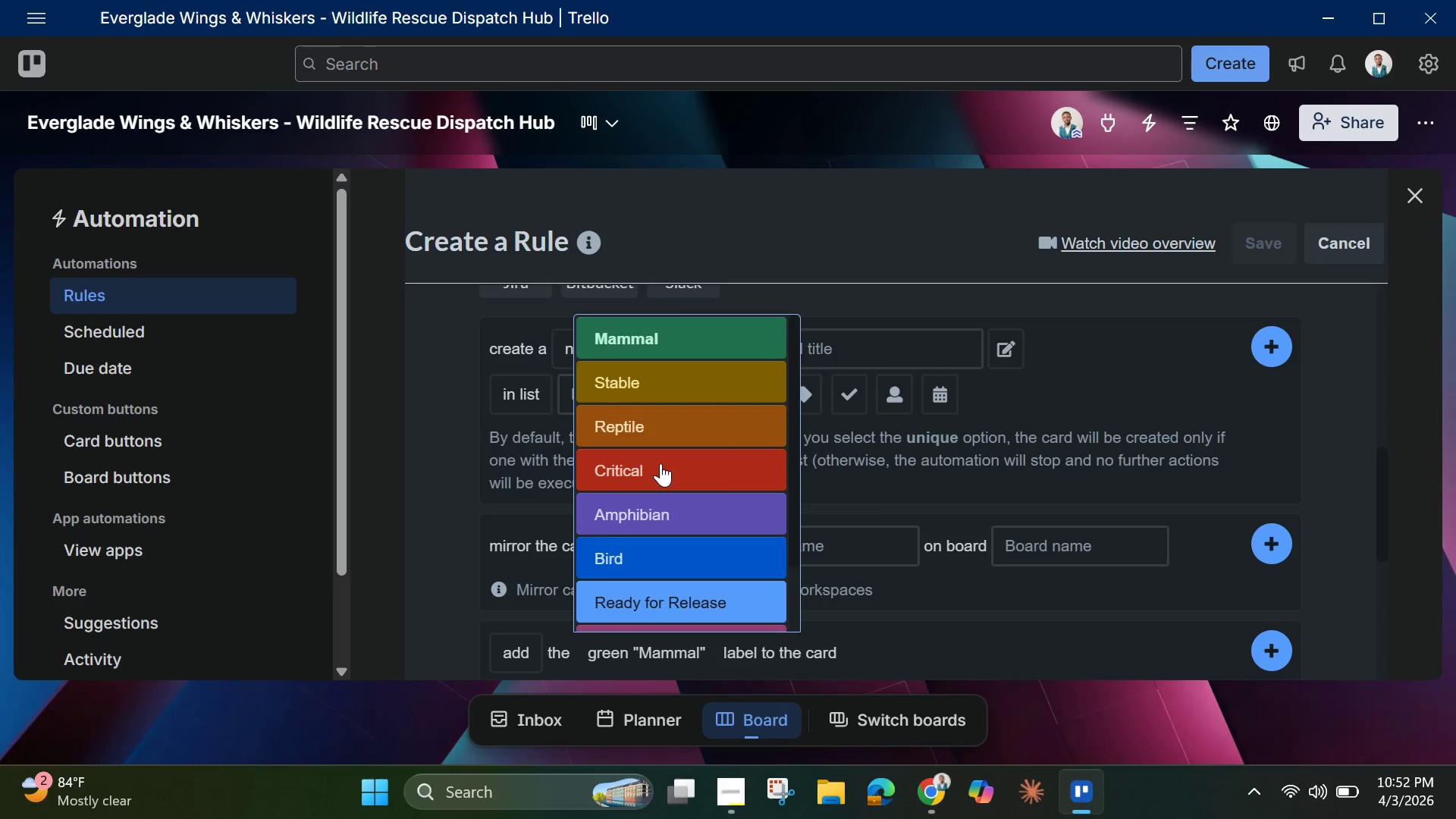 
left_click([661, 463])
 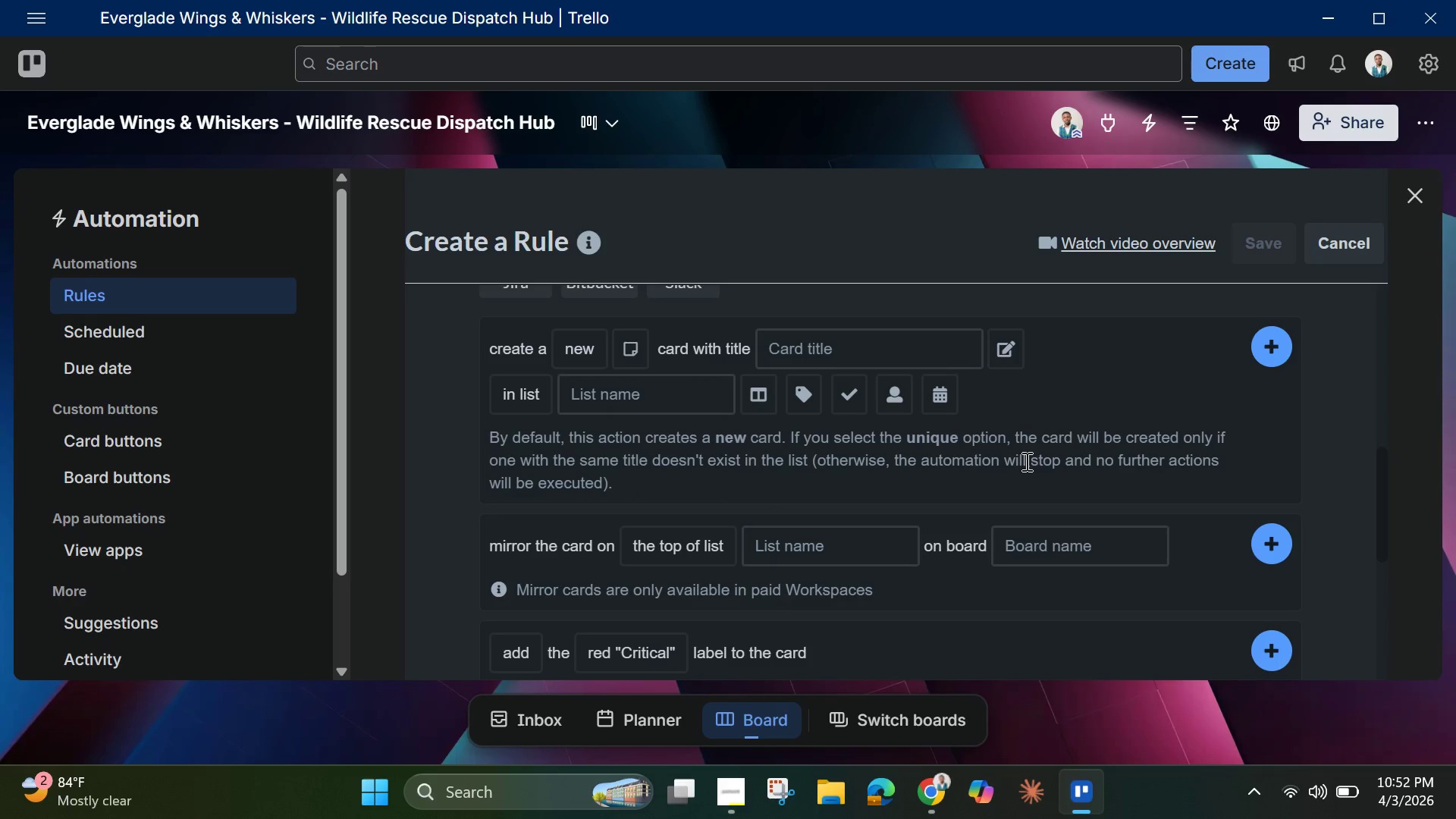 
scroll: coordinate [987, 492], scroll_direction: down, amount: 2.0
 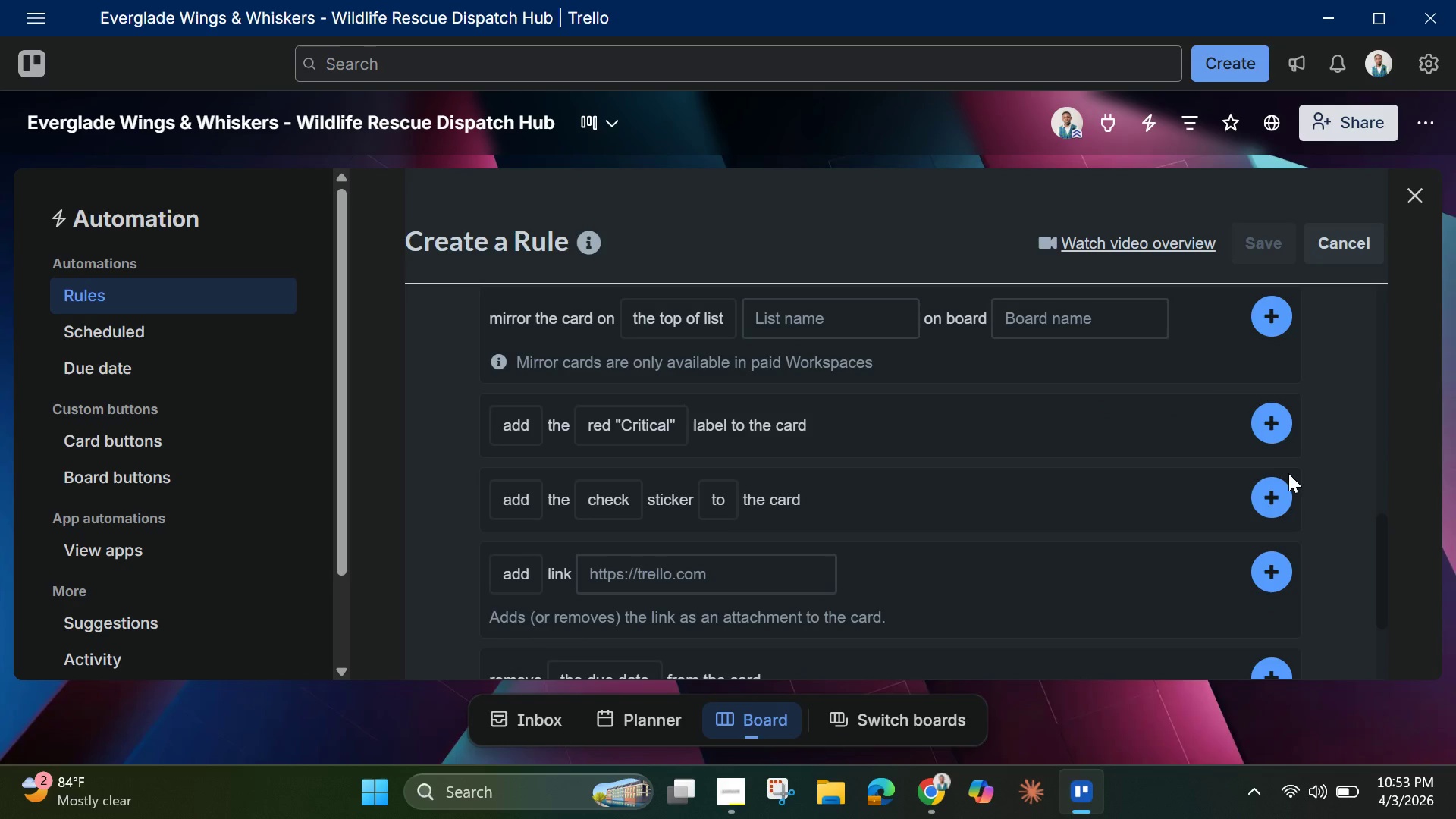 
left_click([1274, 426])
 